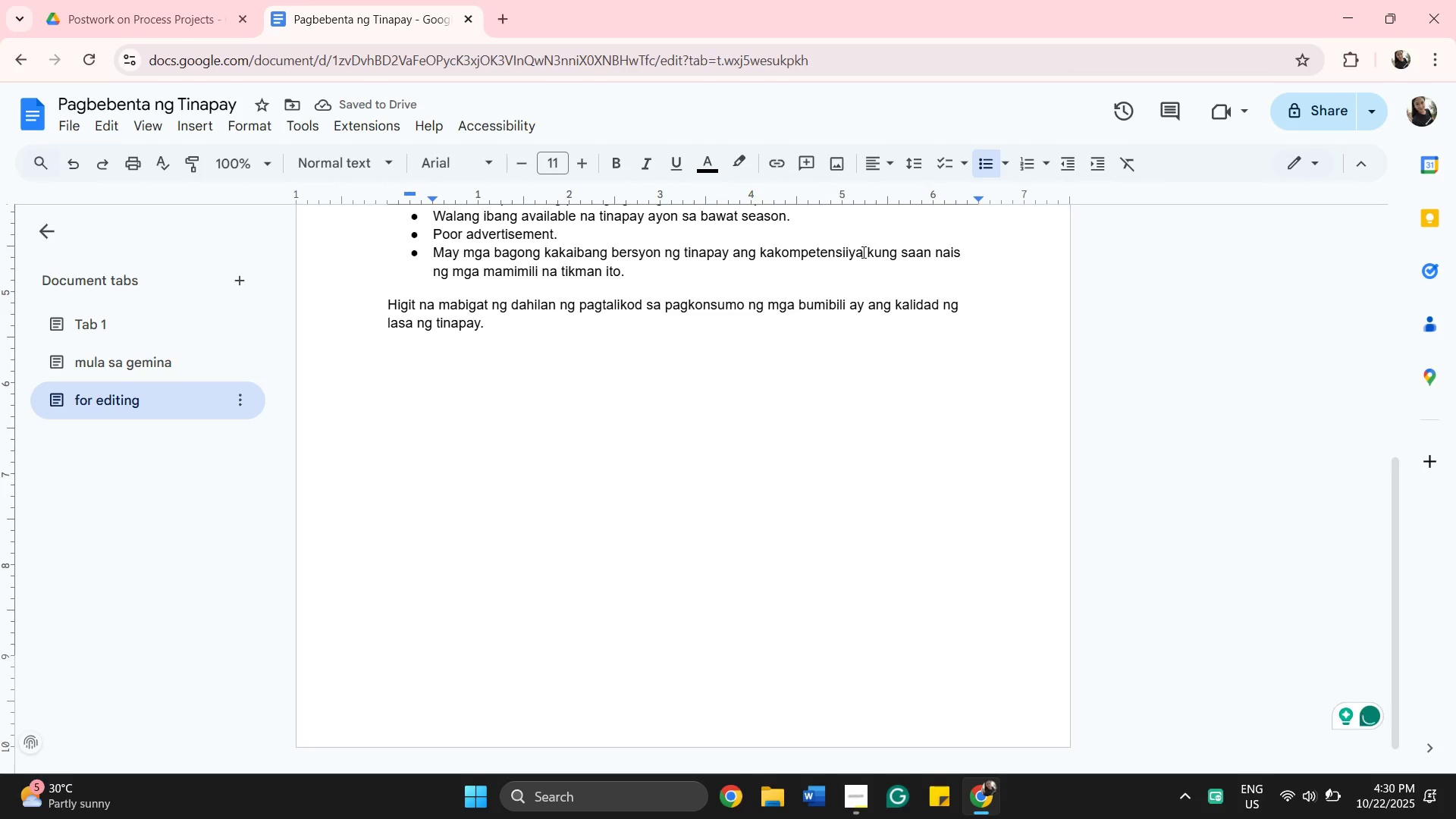 
wait(6.16)
 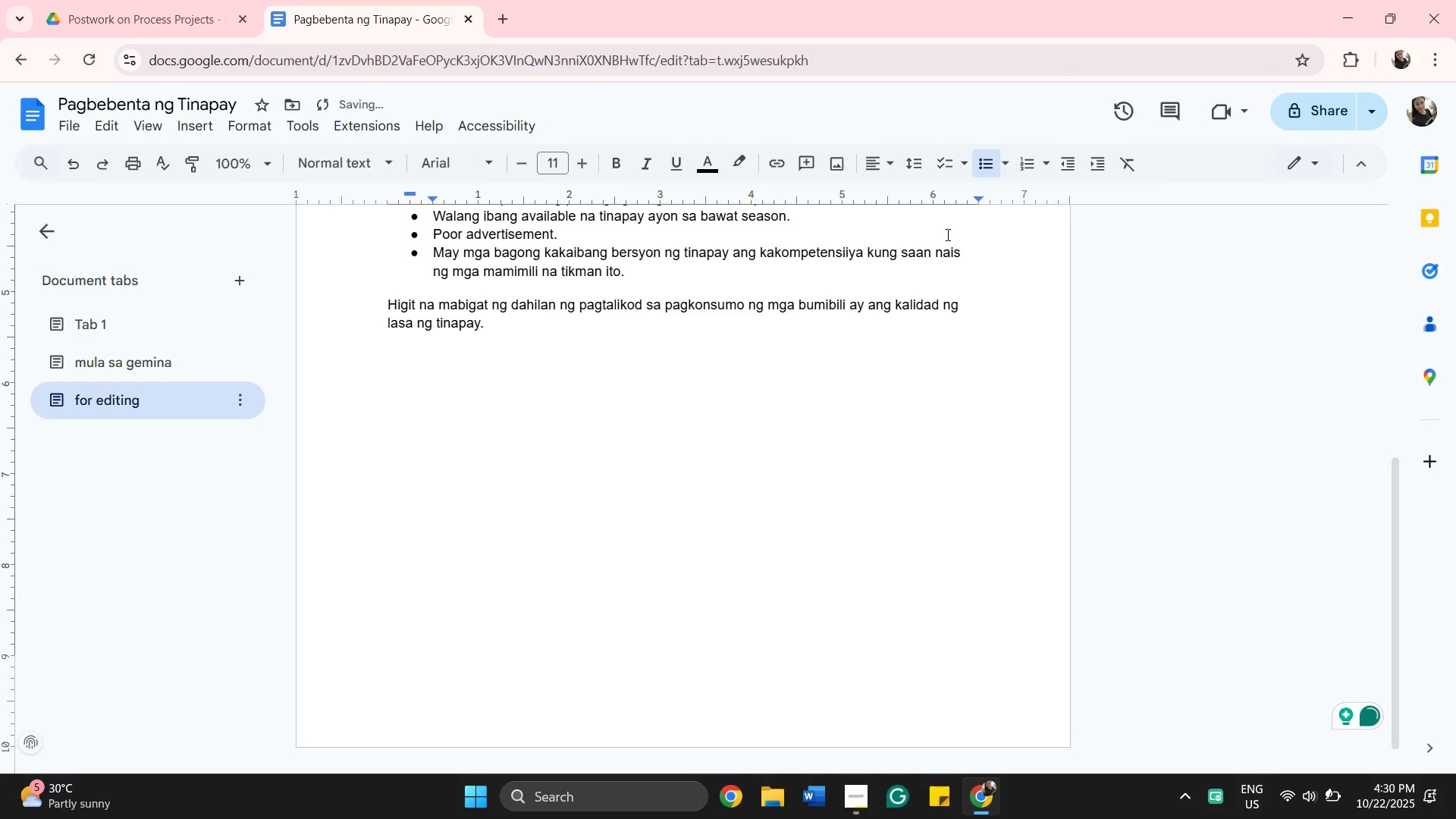 
left_click([857, 219])
 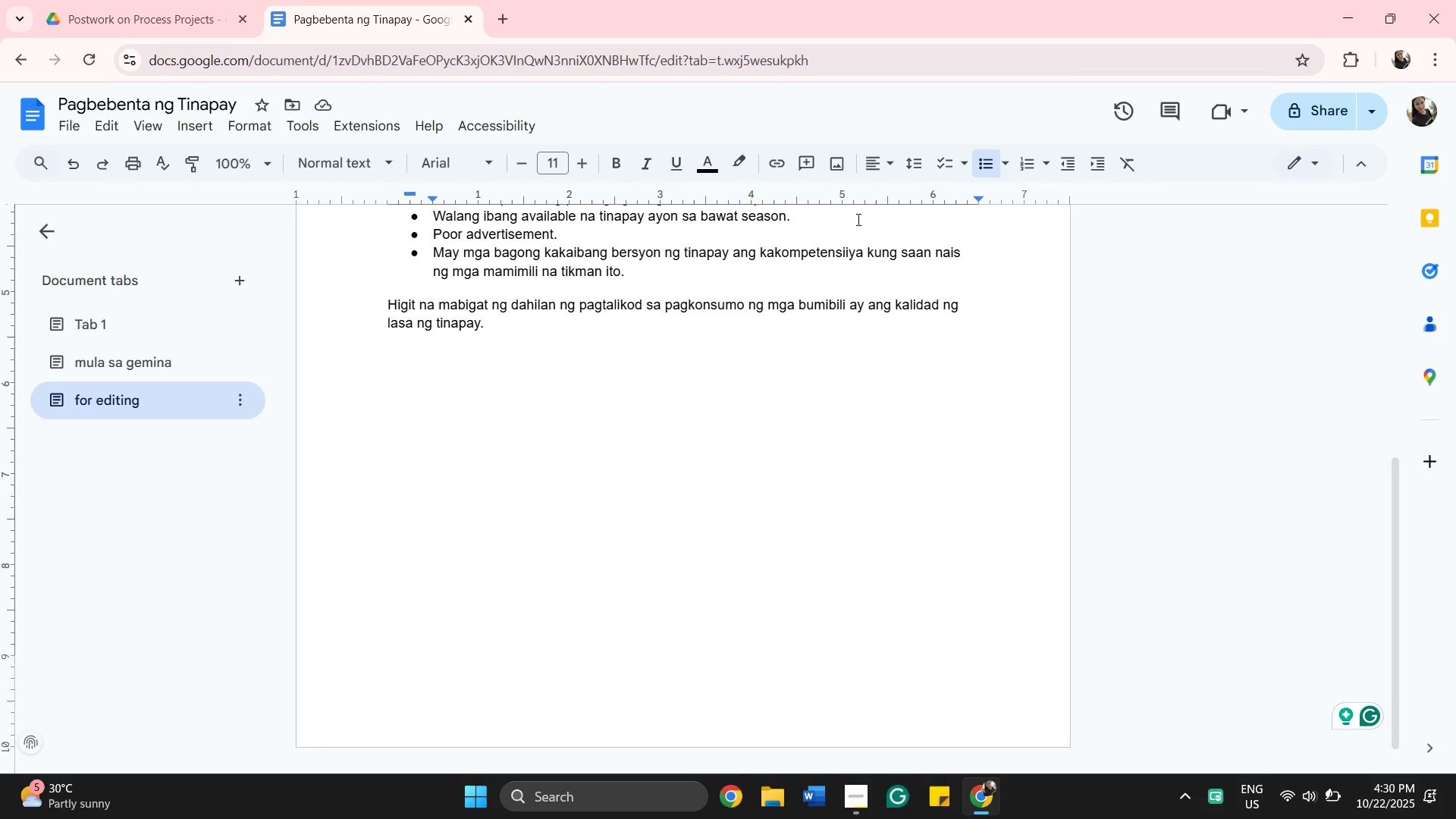 
key(Enter)
 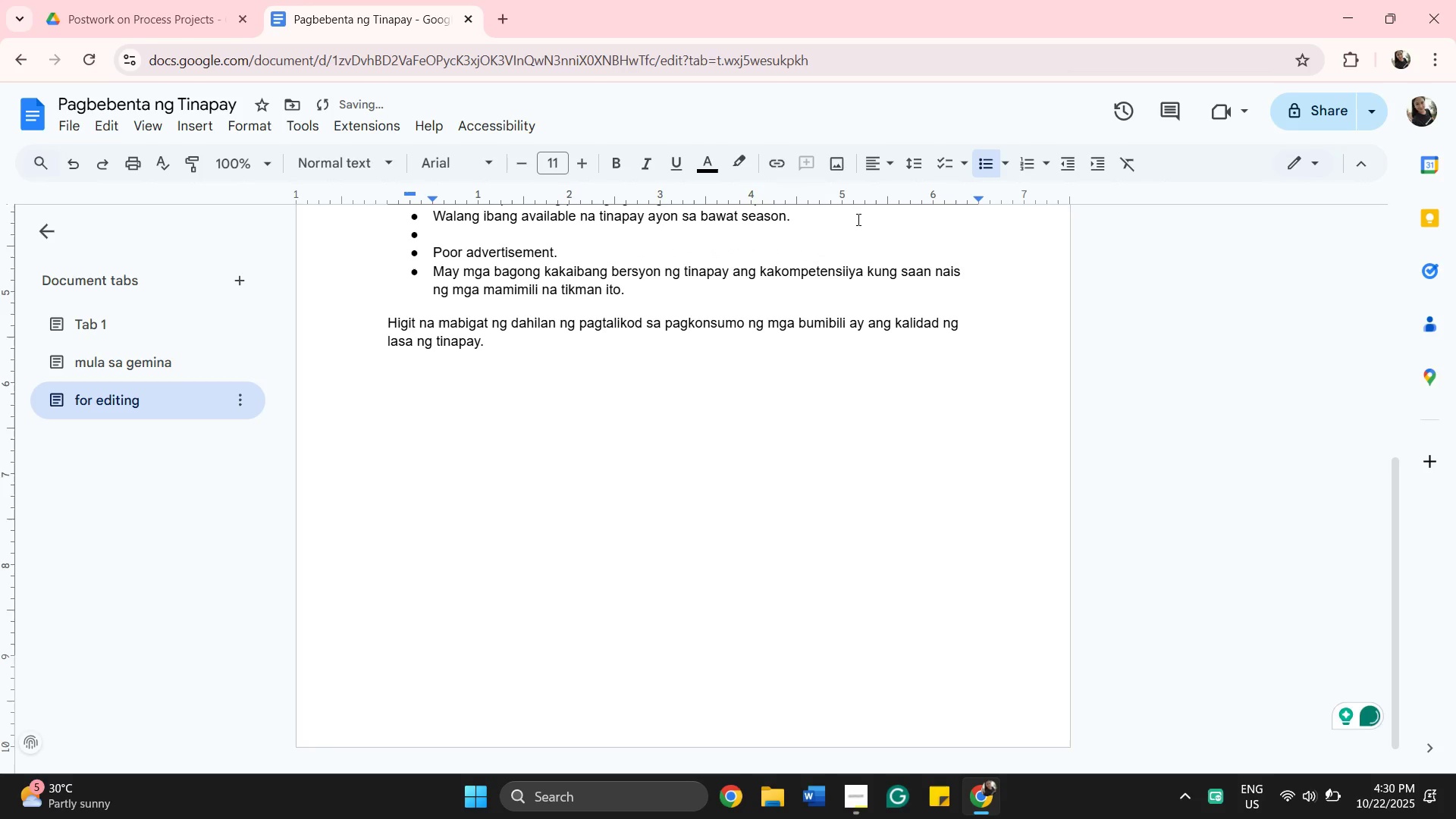 
type(a)
key(Backspace)
type(Ang kalidad ng tinapay ay )
 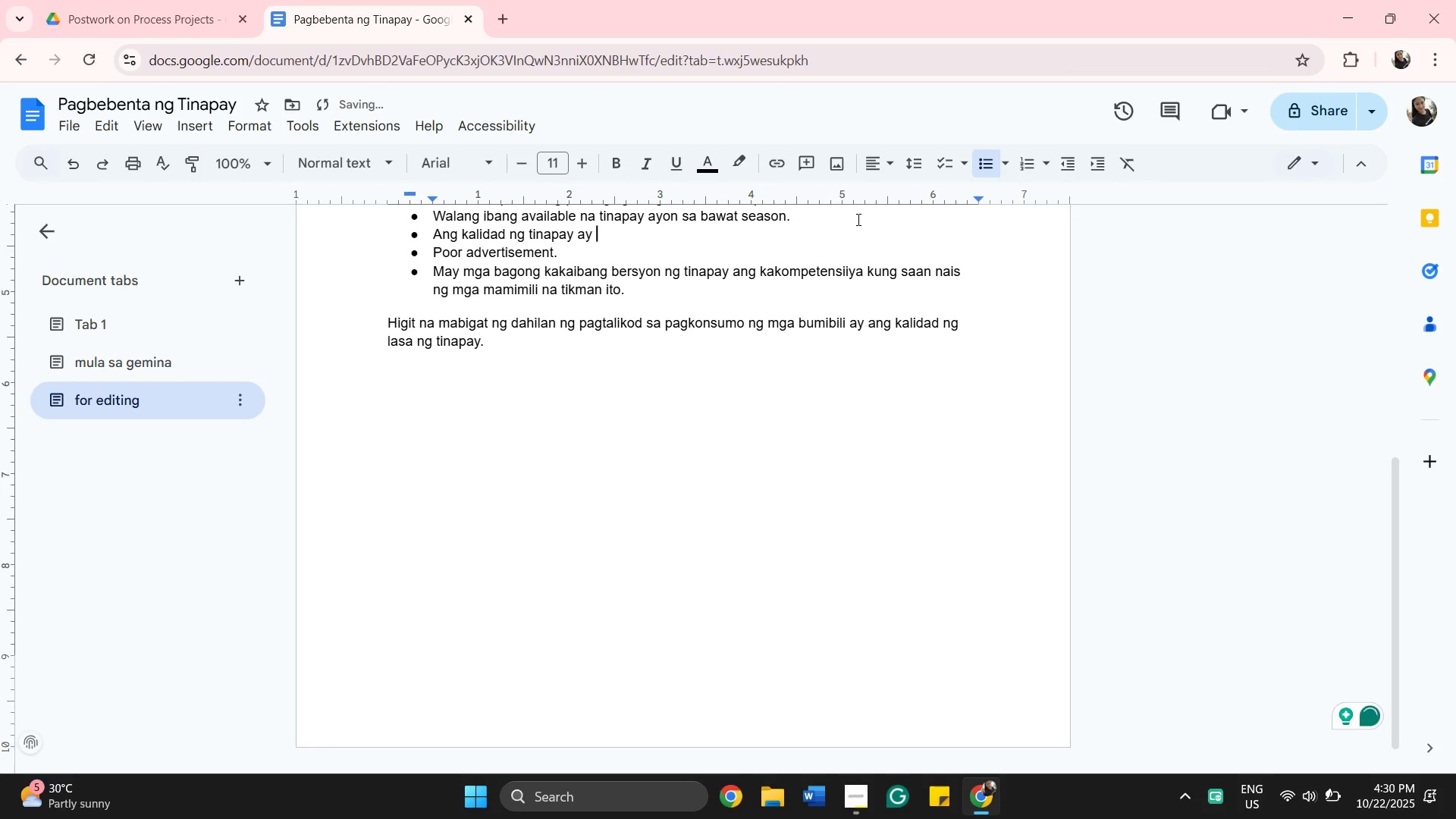 
key(Backspace)
 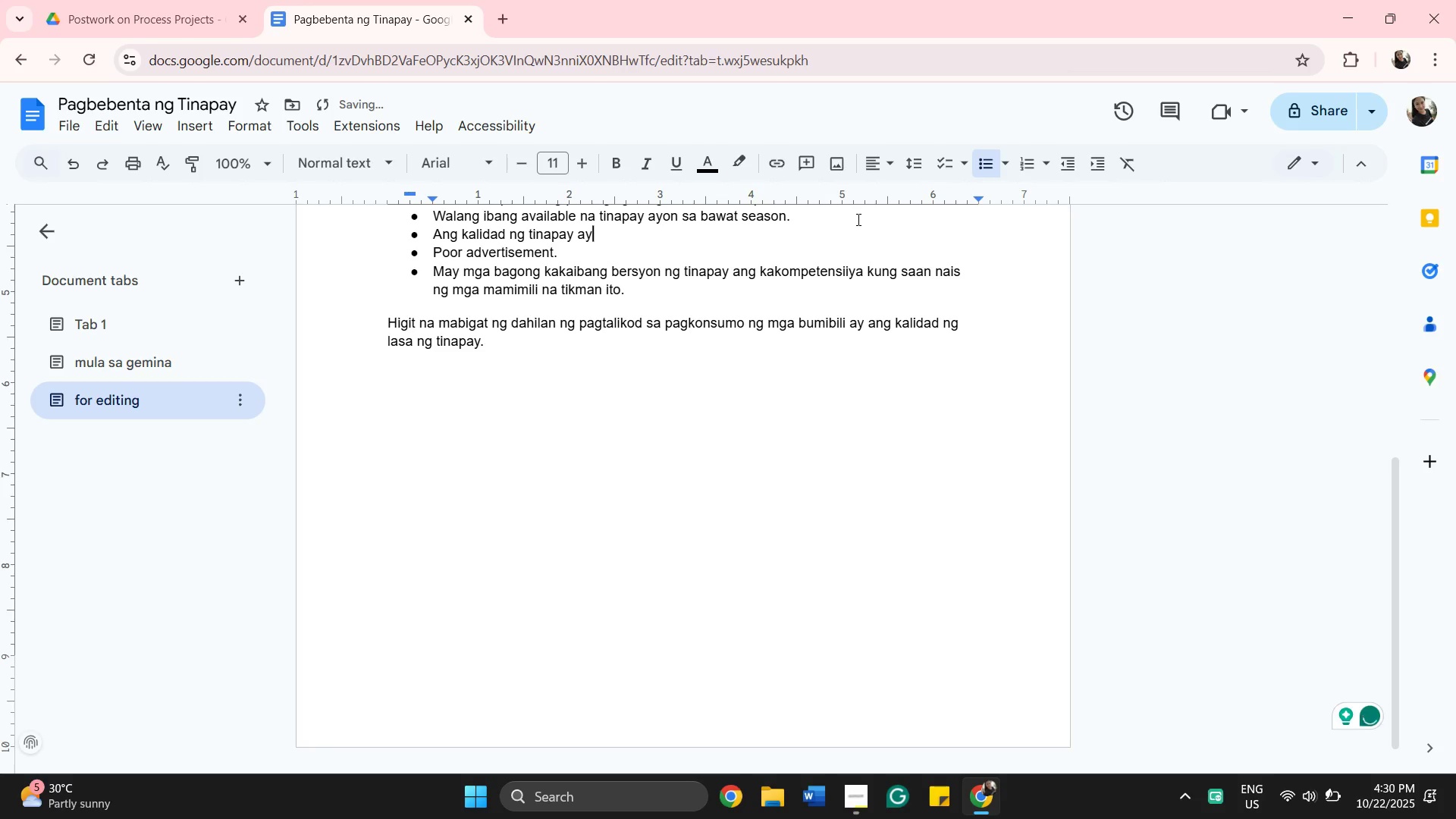 
hold_key(key=Backspace, duration=0.31)
 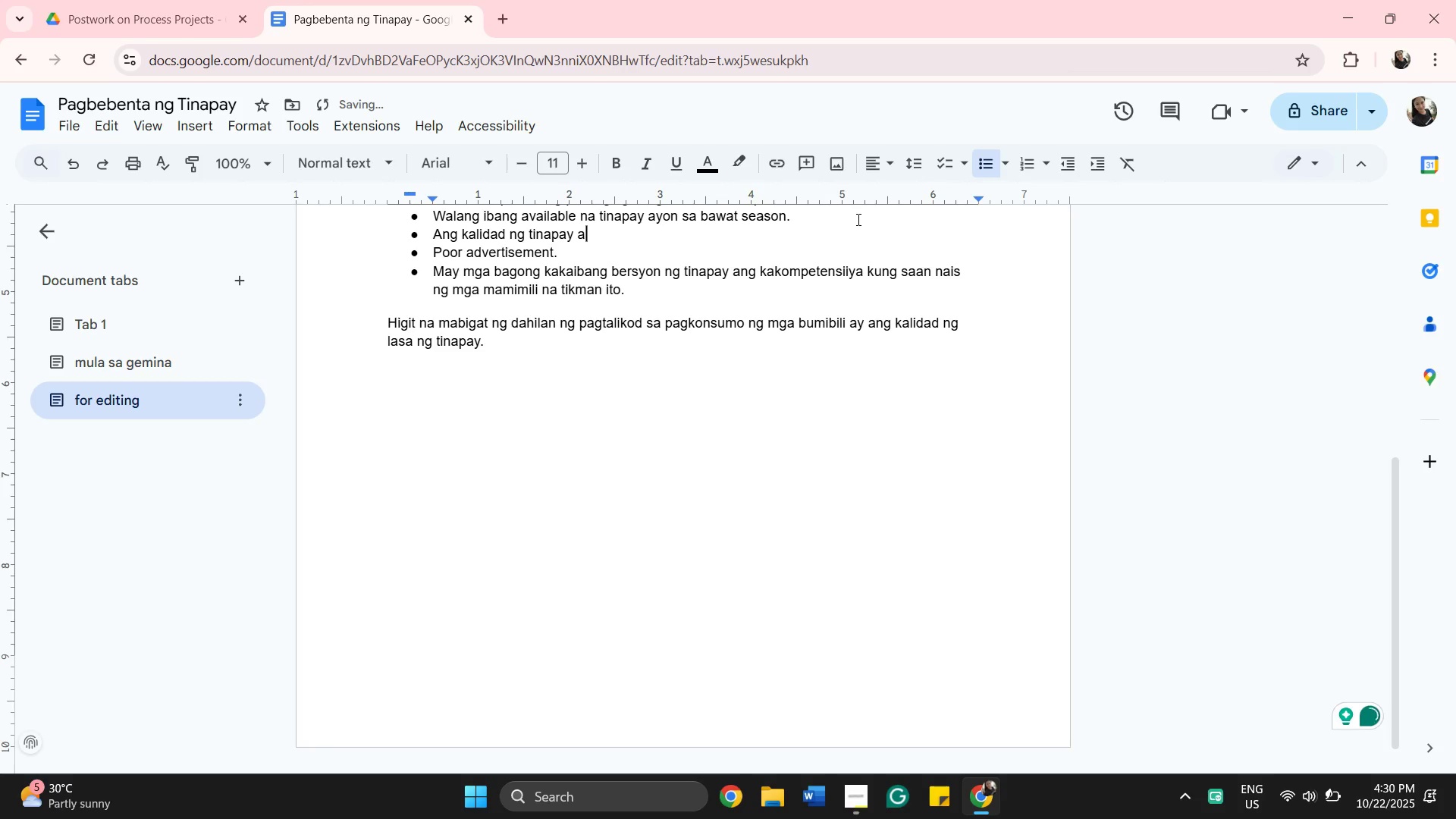 
key(Backspace)
 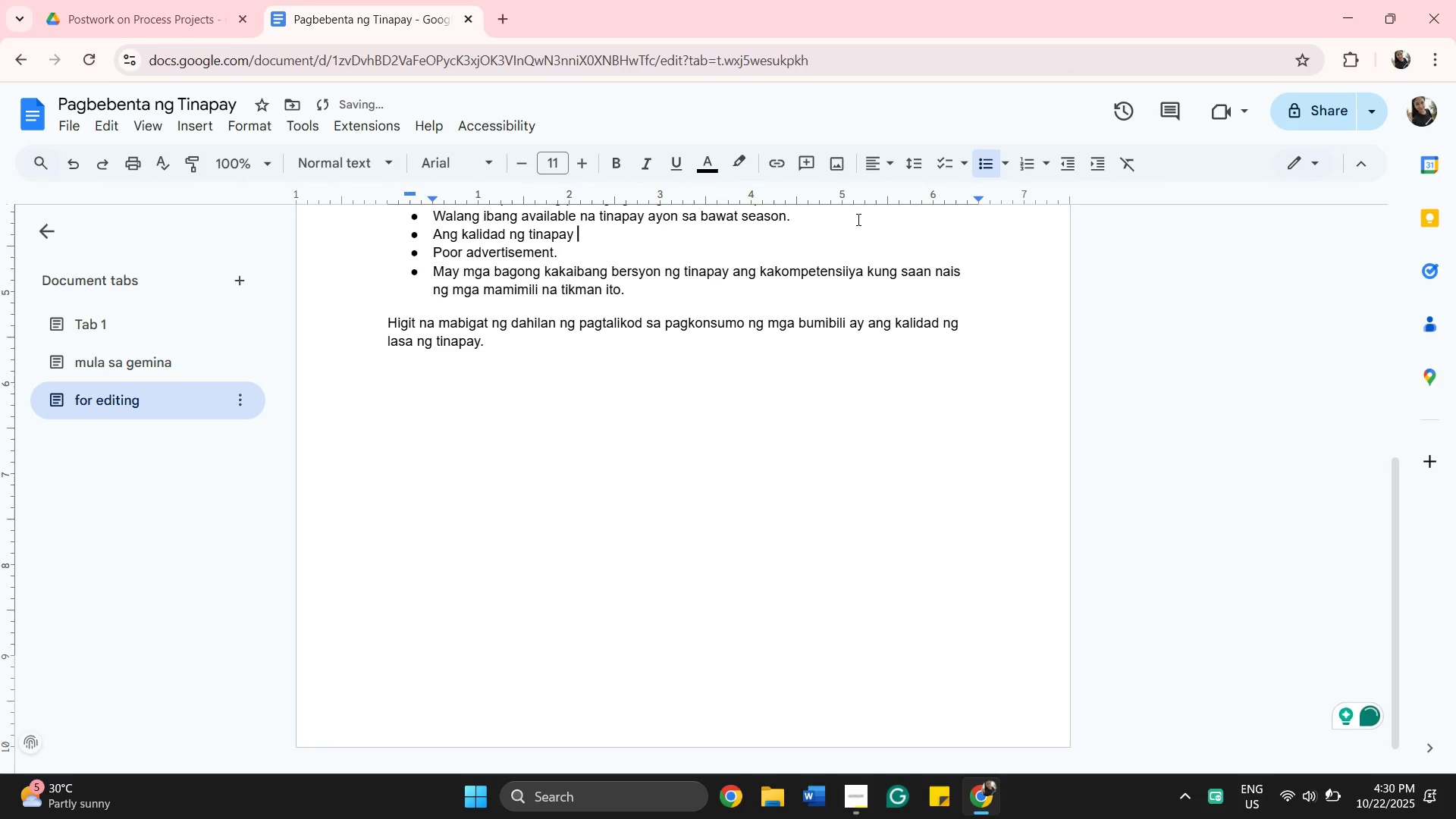 
key(Backspace)
 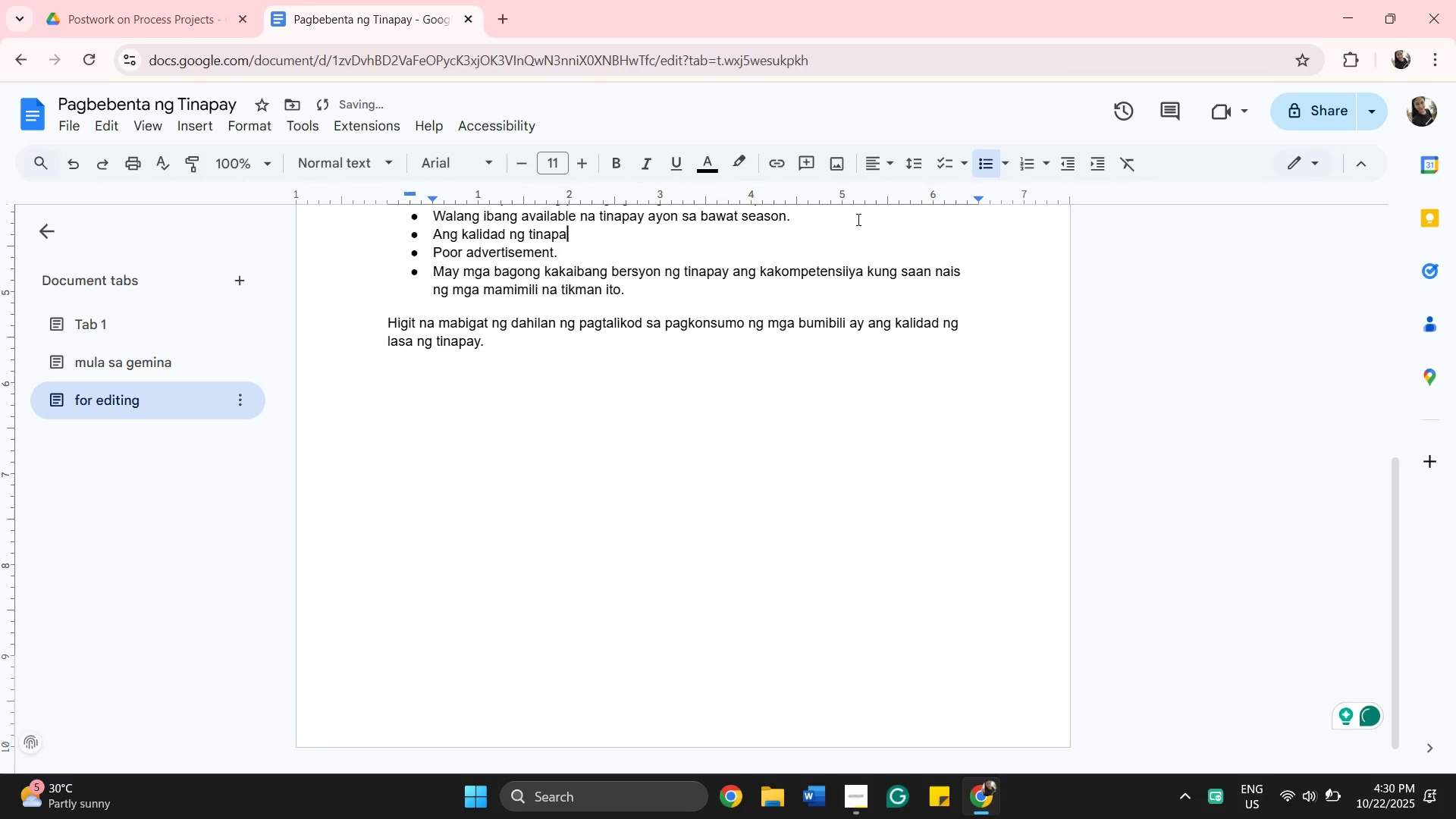 
key(Backspace)
 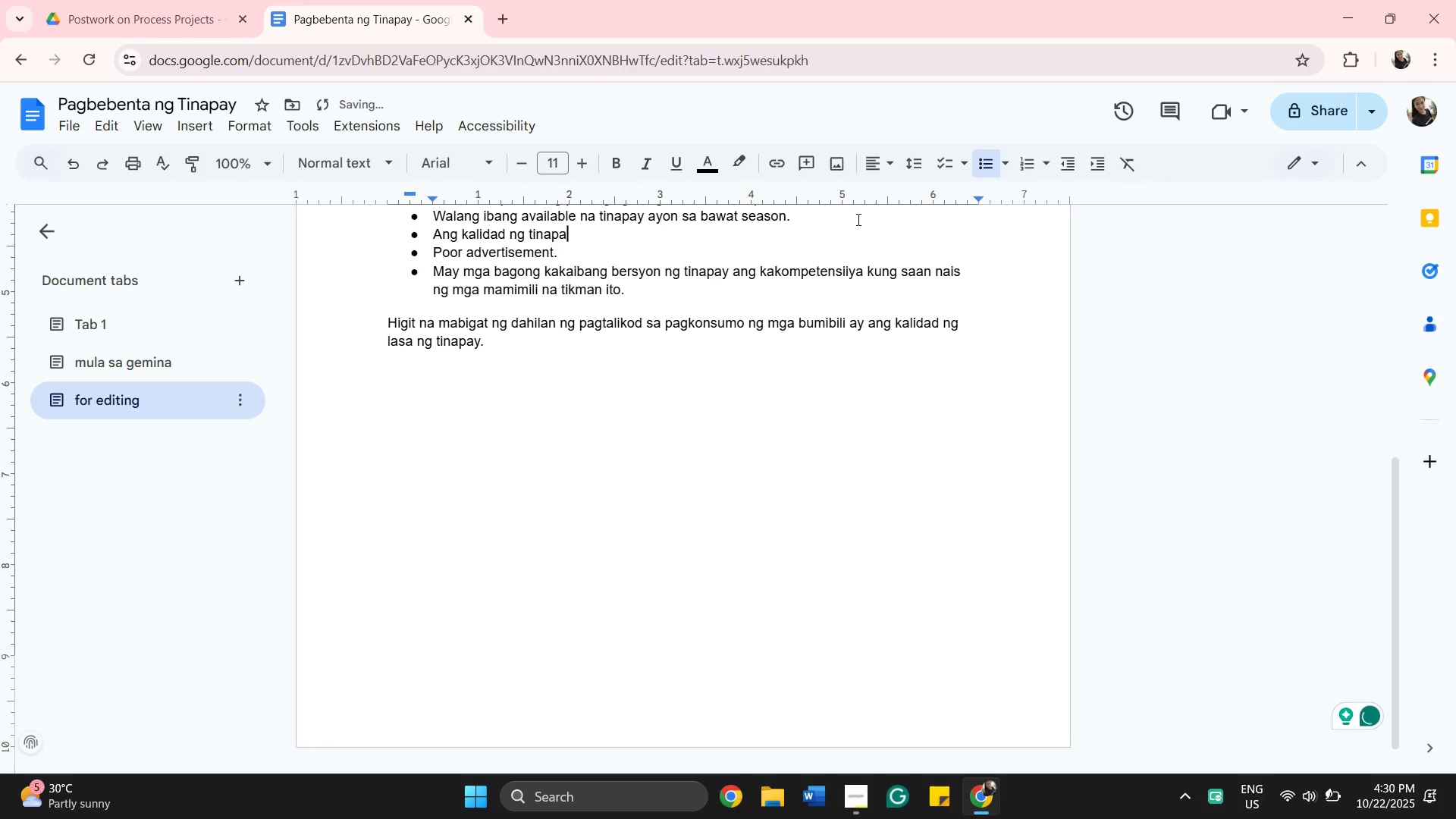 
key(Backspace)
 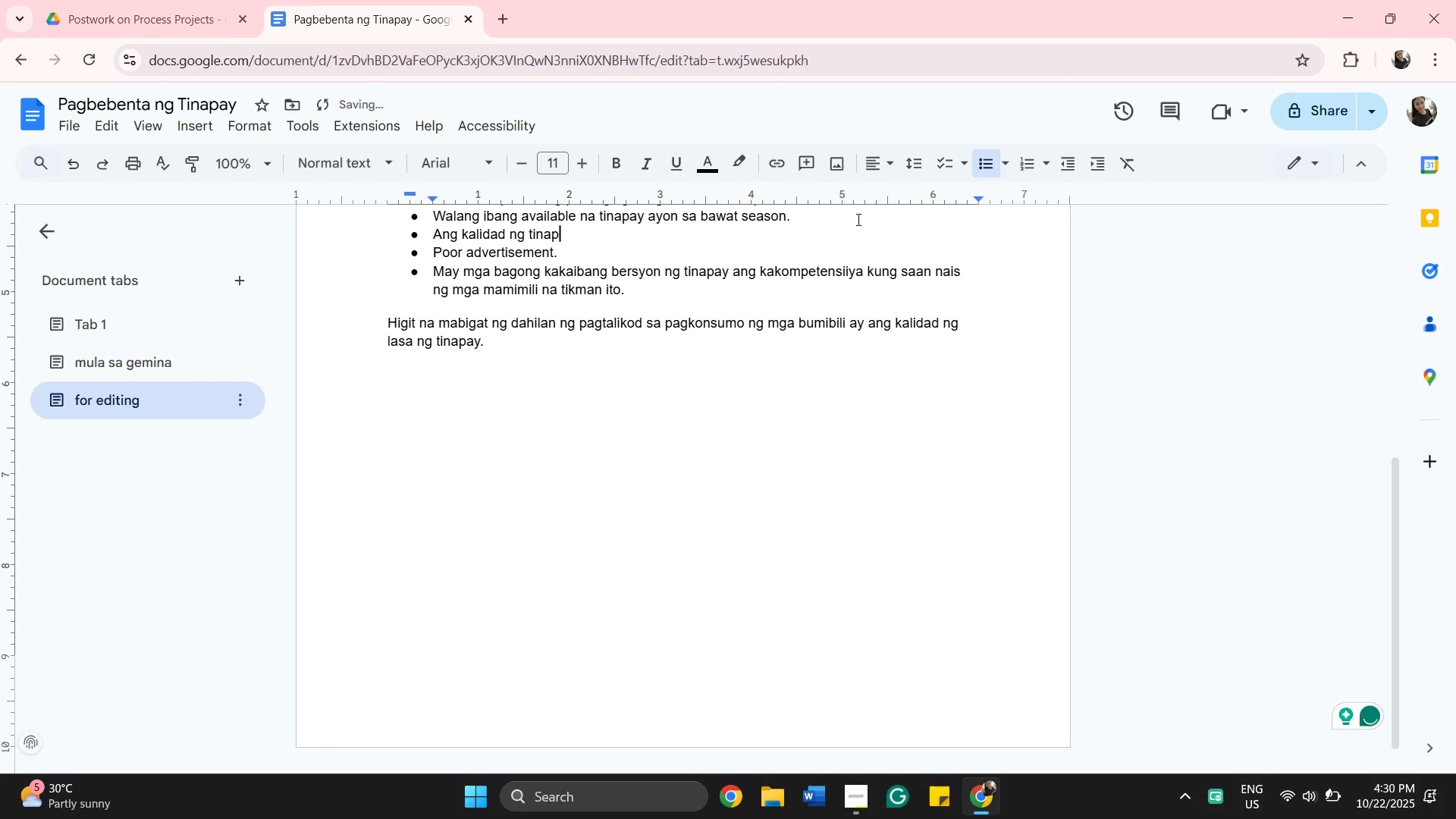 
key(Backspace)
 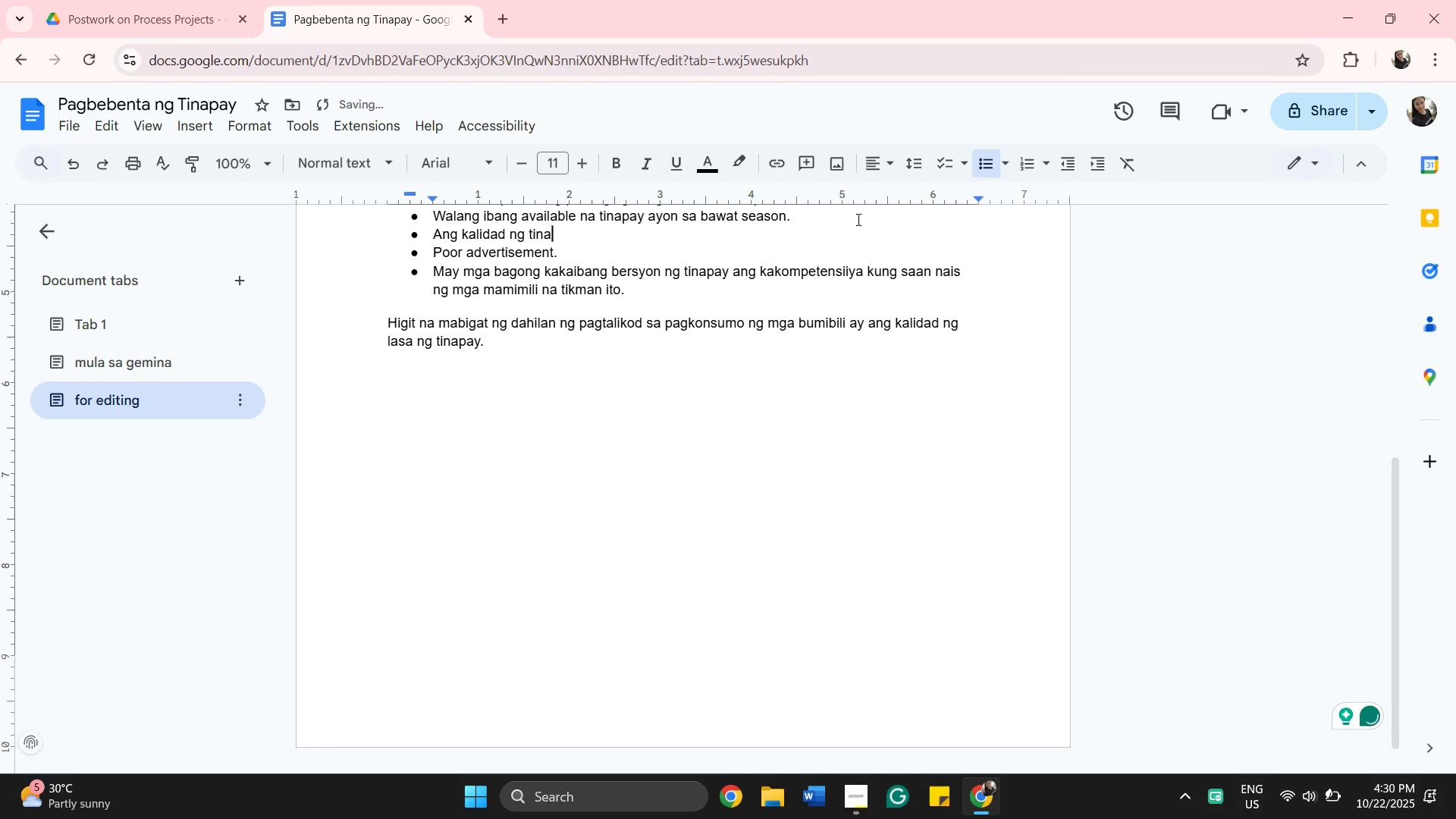 
key(Backspace)
 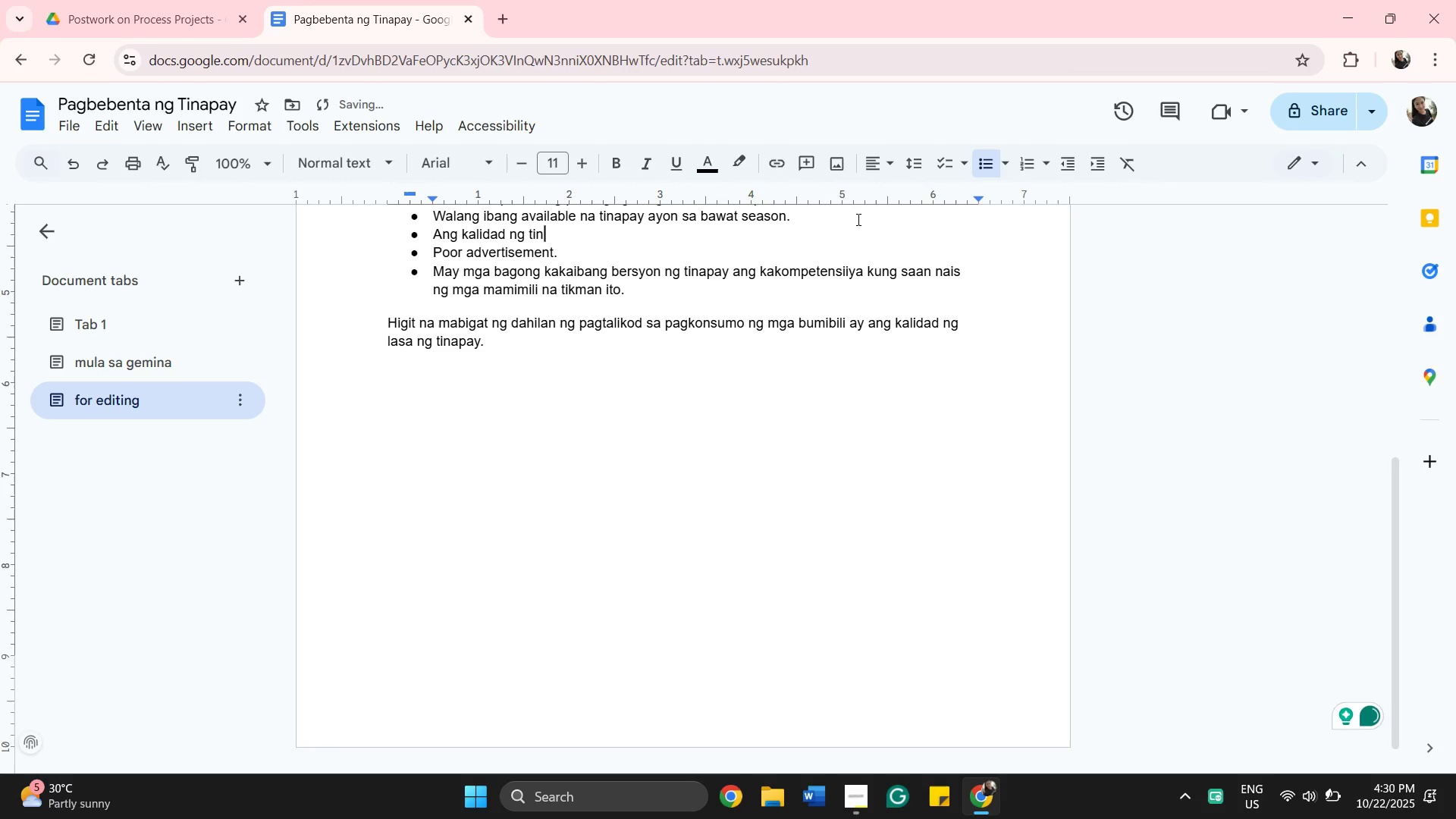 
key(Backspace)
 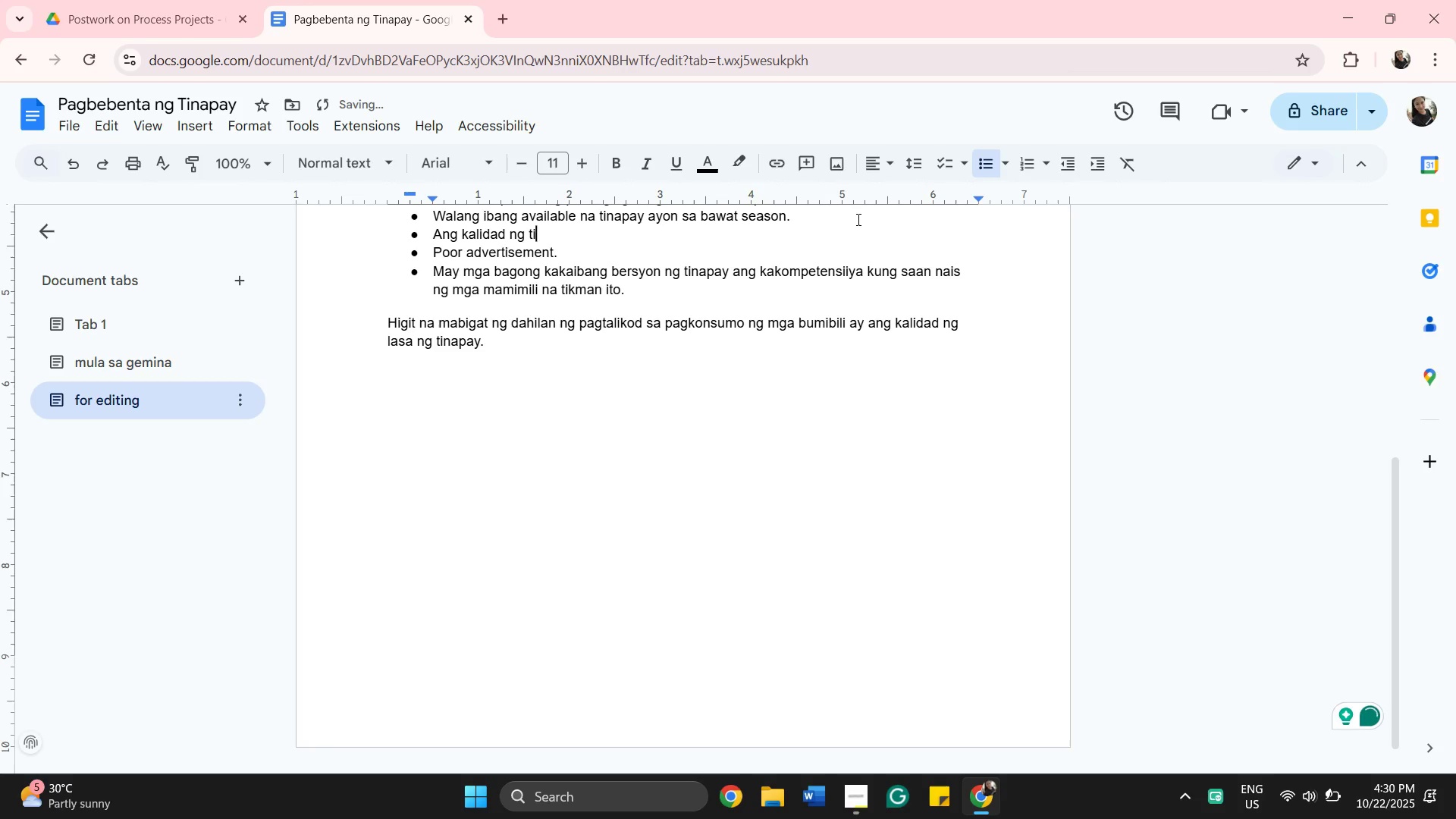 
key(Backspace)
 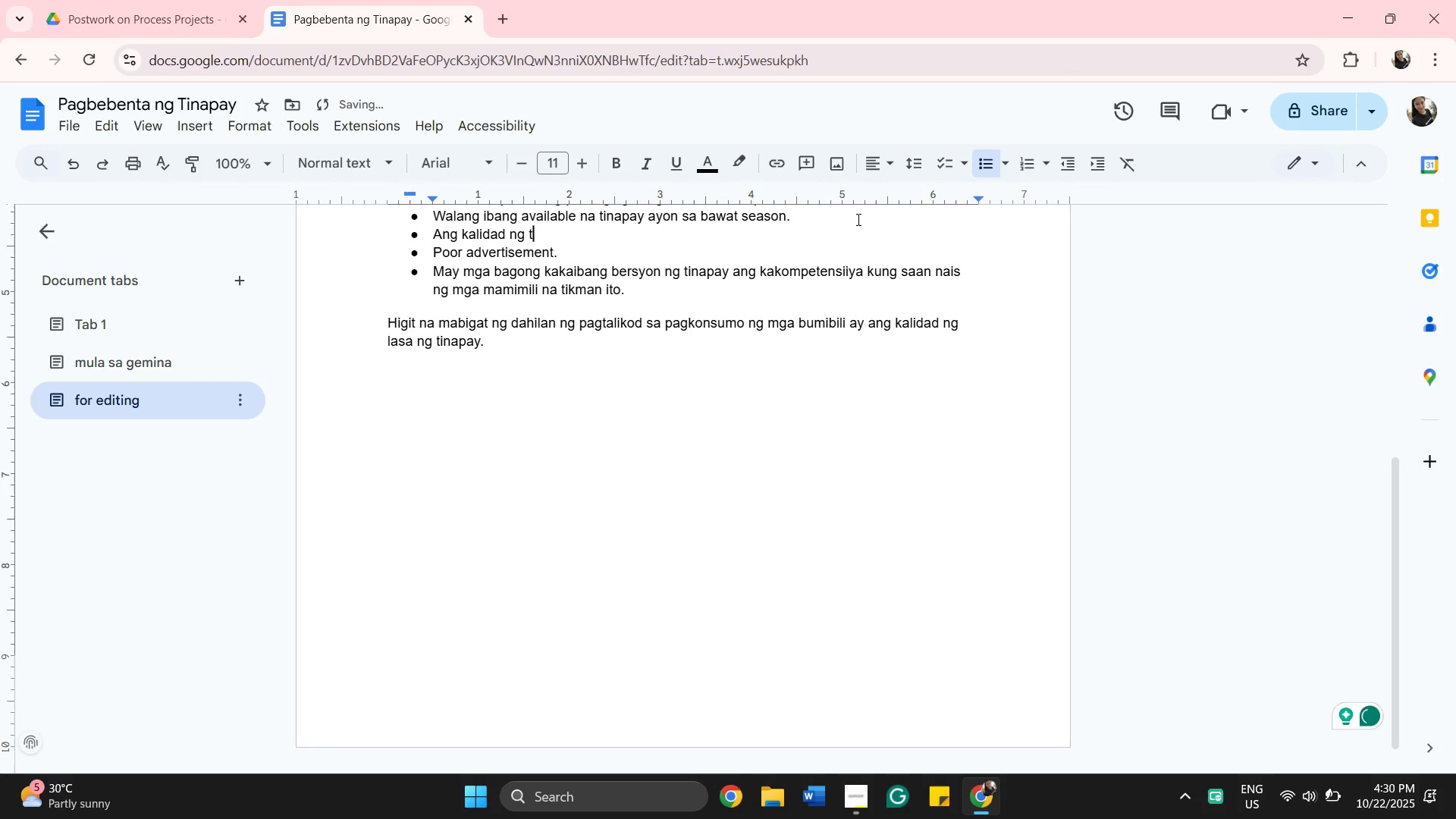 
key(Backspace)
 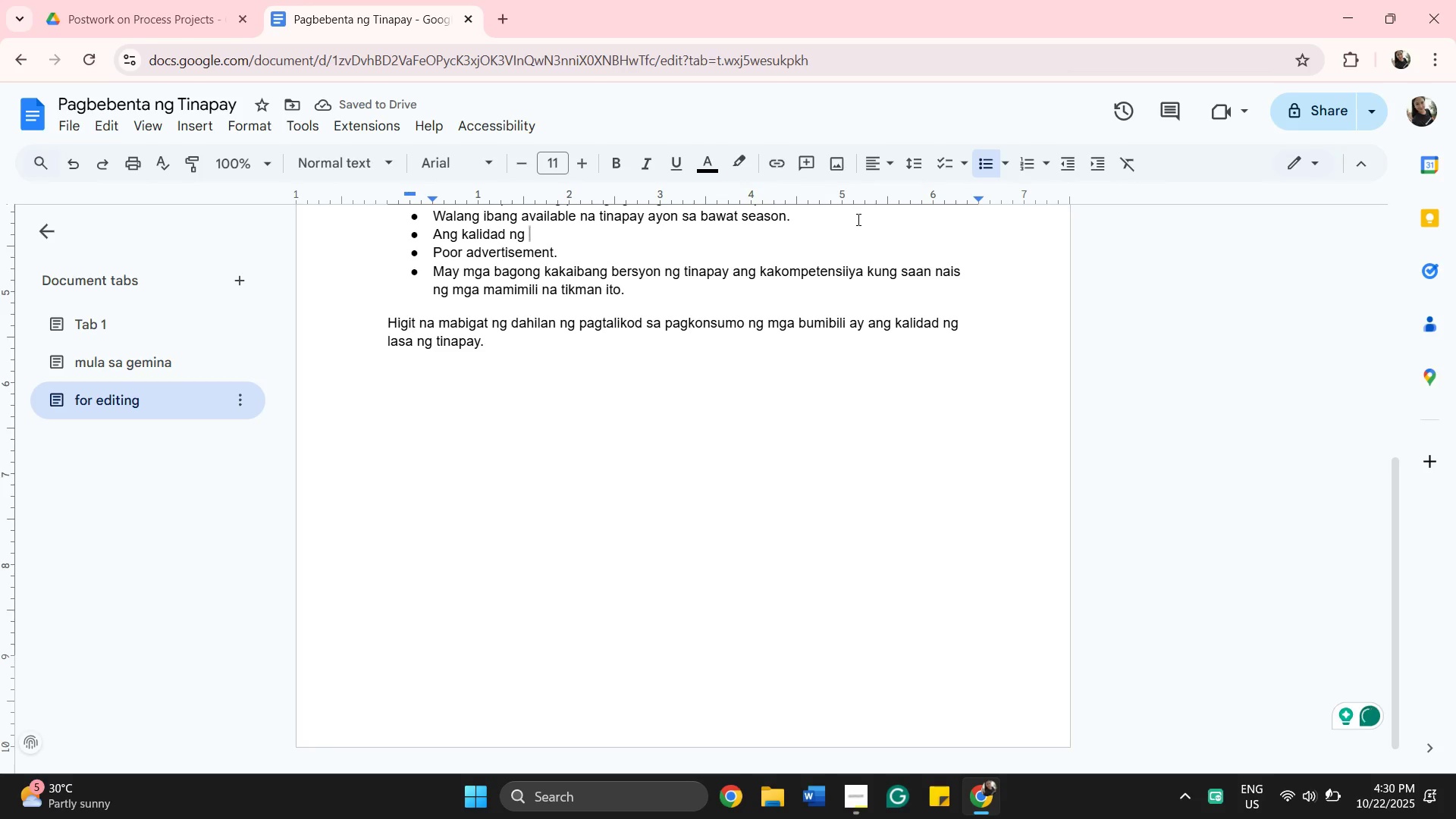 
scroll: coordinate [857, 219], scroll_direction: up, amount: 2.0
 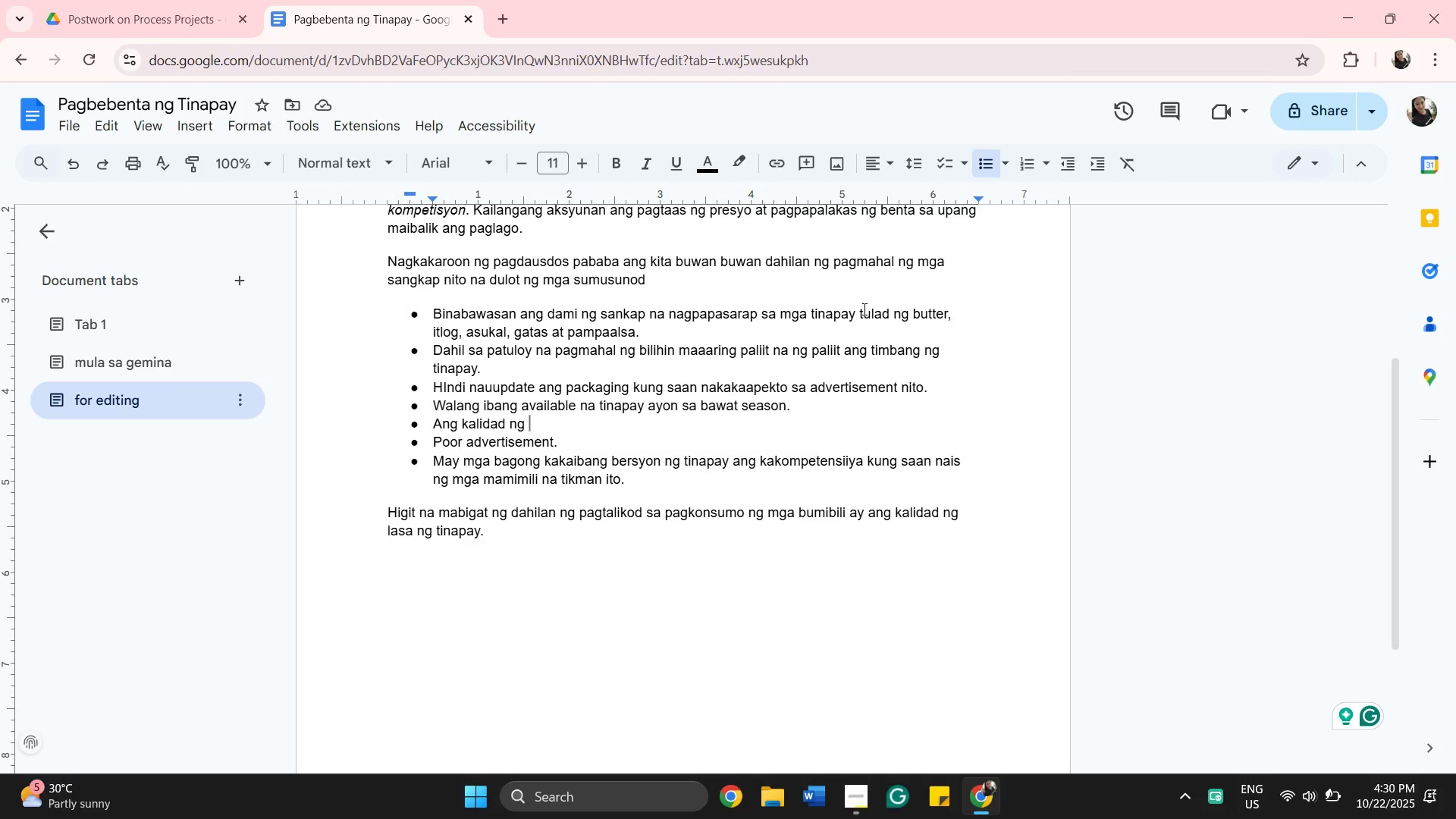 
scroll: coordinate [863, 309], scroll_direction: down, amount: 1.0
 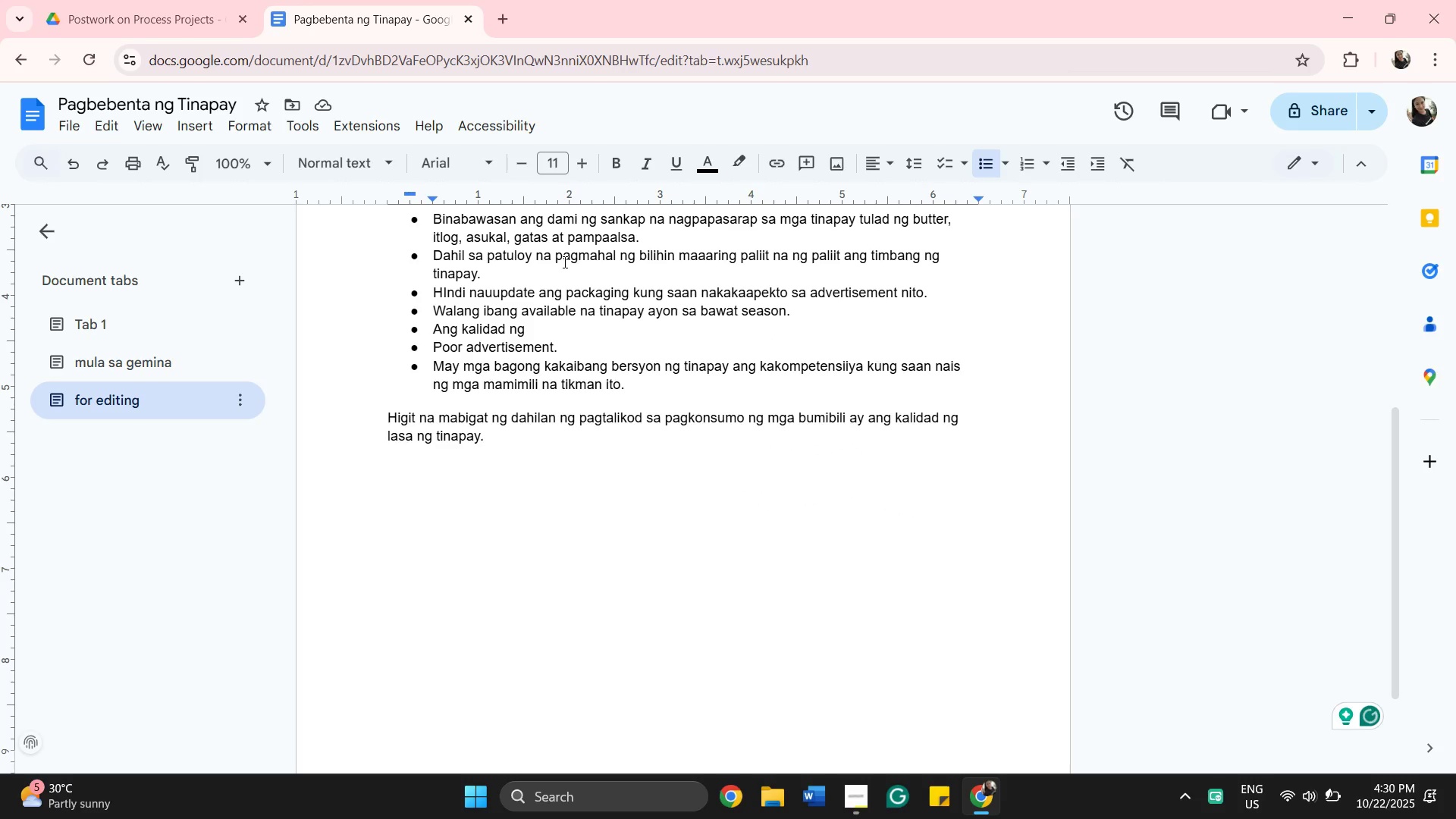 
type(sangkap ng)
key(Backspace)
key(Backspace)
type(ay pinapalitan ng ms mura upang makatipid  )
key(Backspace)
type(na nakakaapekto ng )
 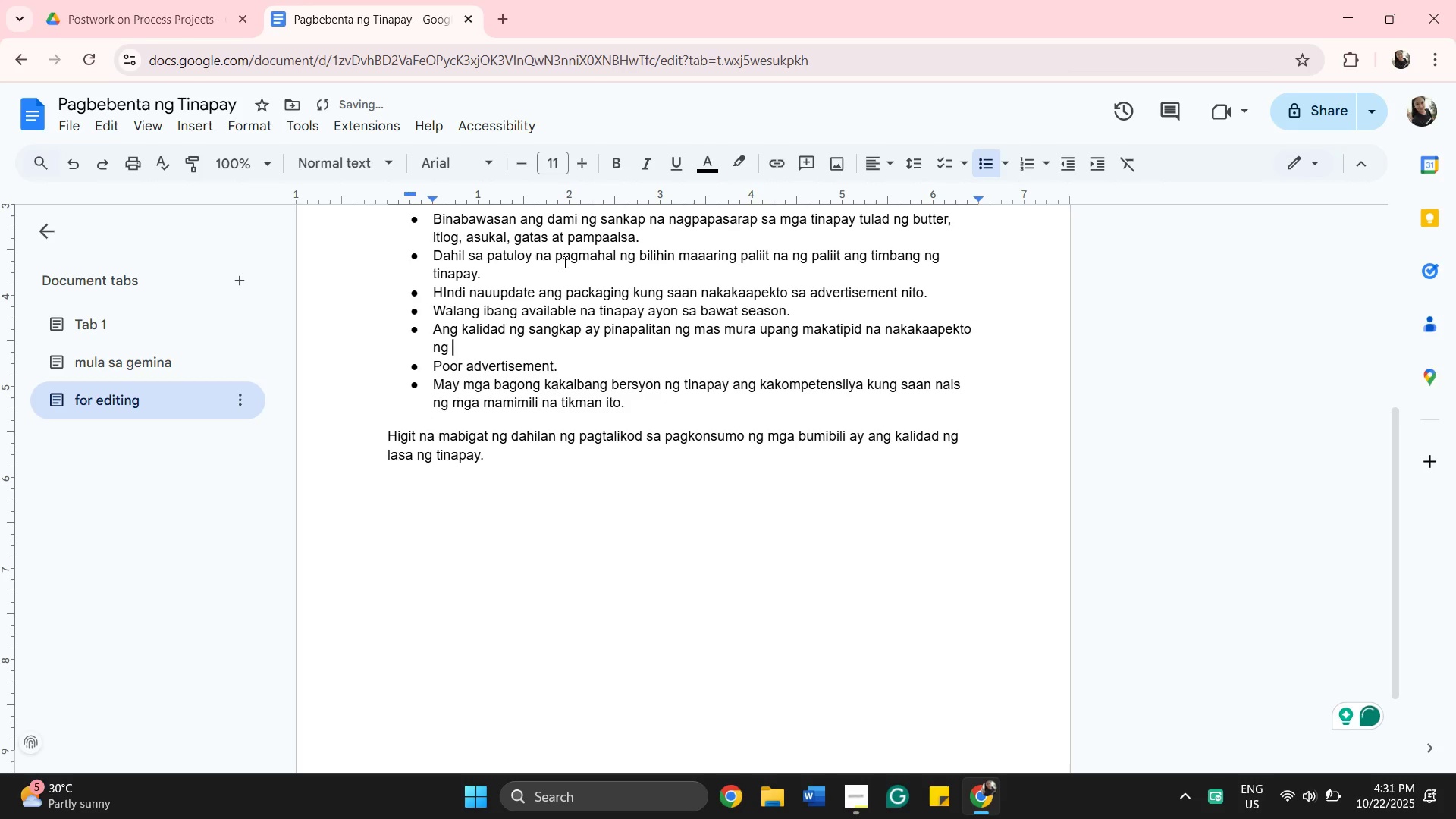 
type(nakasanayang lasa.)
 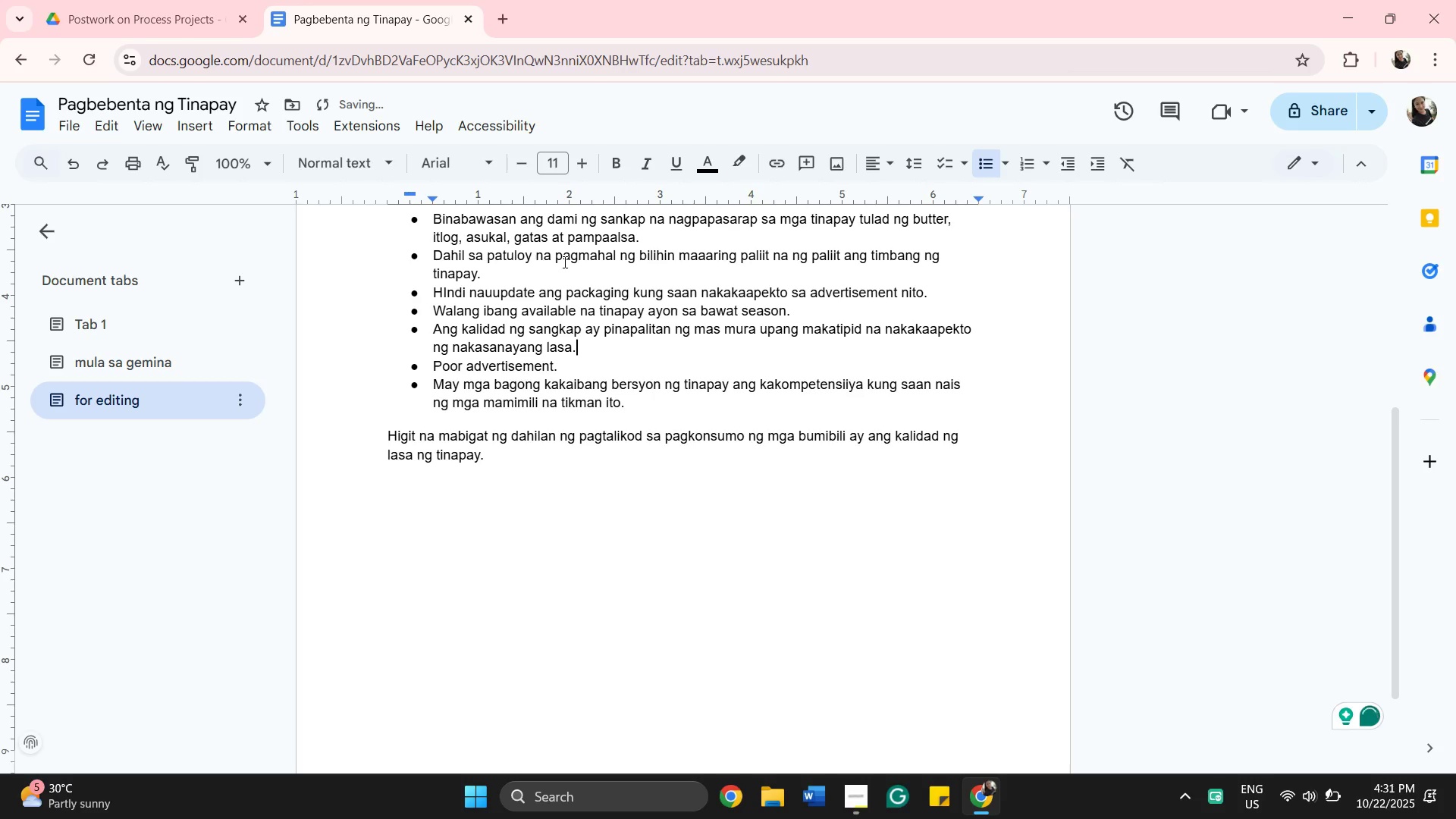 
key(Enter)
 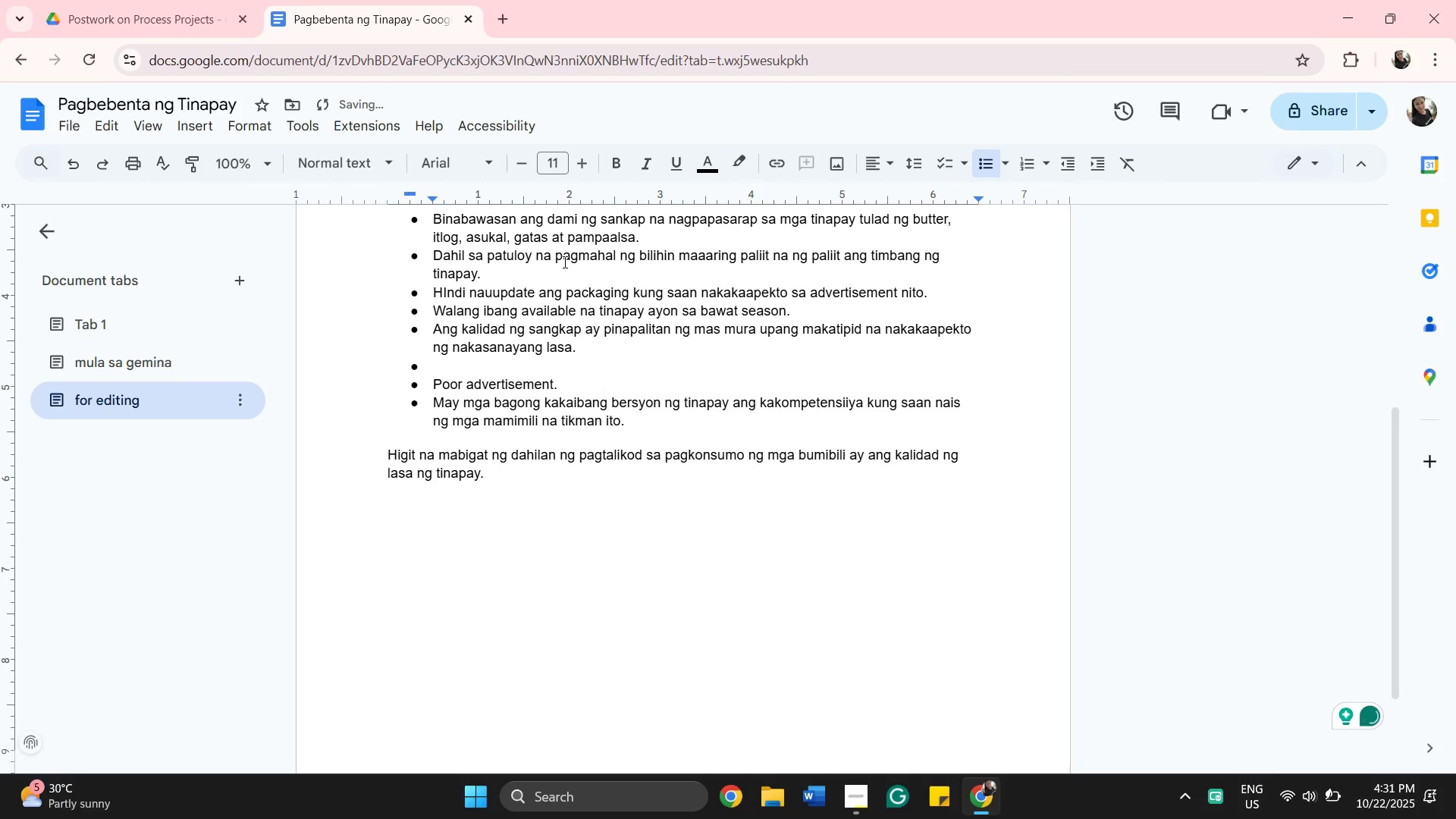 
type(naeenhane)
key(Backspace)
key(Backspace)
key(Backspace)
key(Backspace)
key(Backspace)
key(Backspace)
key(Backspace)
 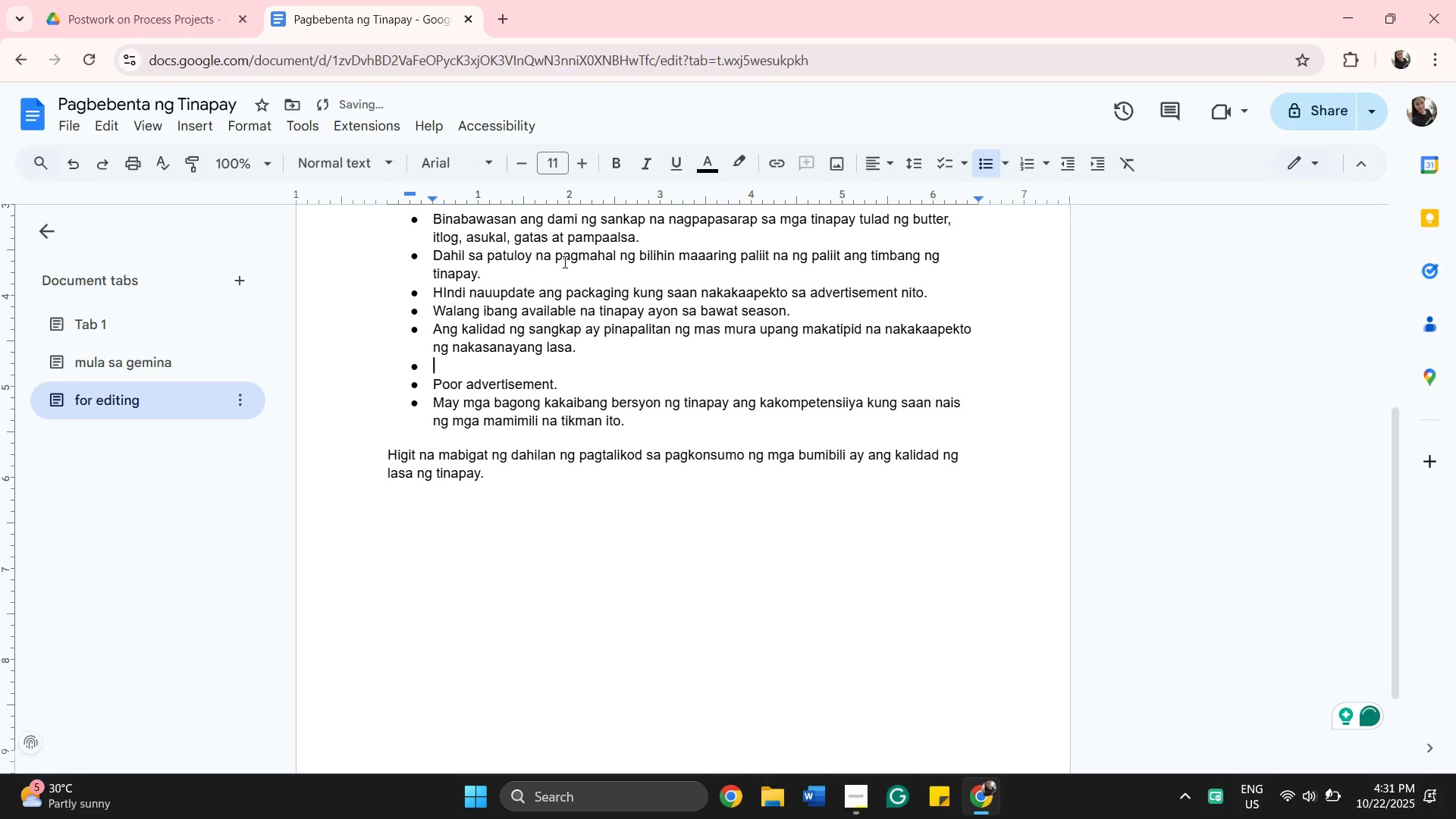 
hold_key(key=C, duration=0.35)
 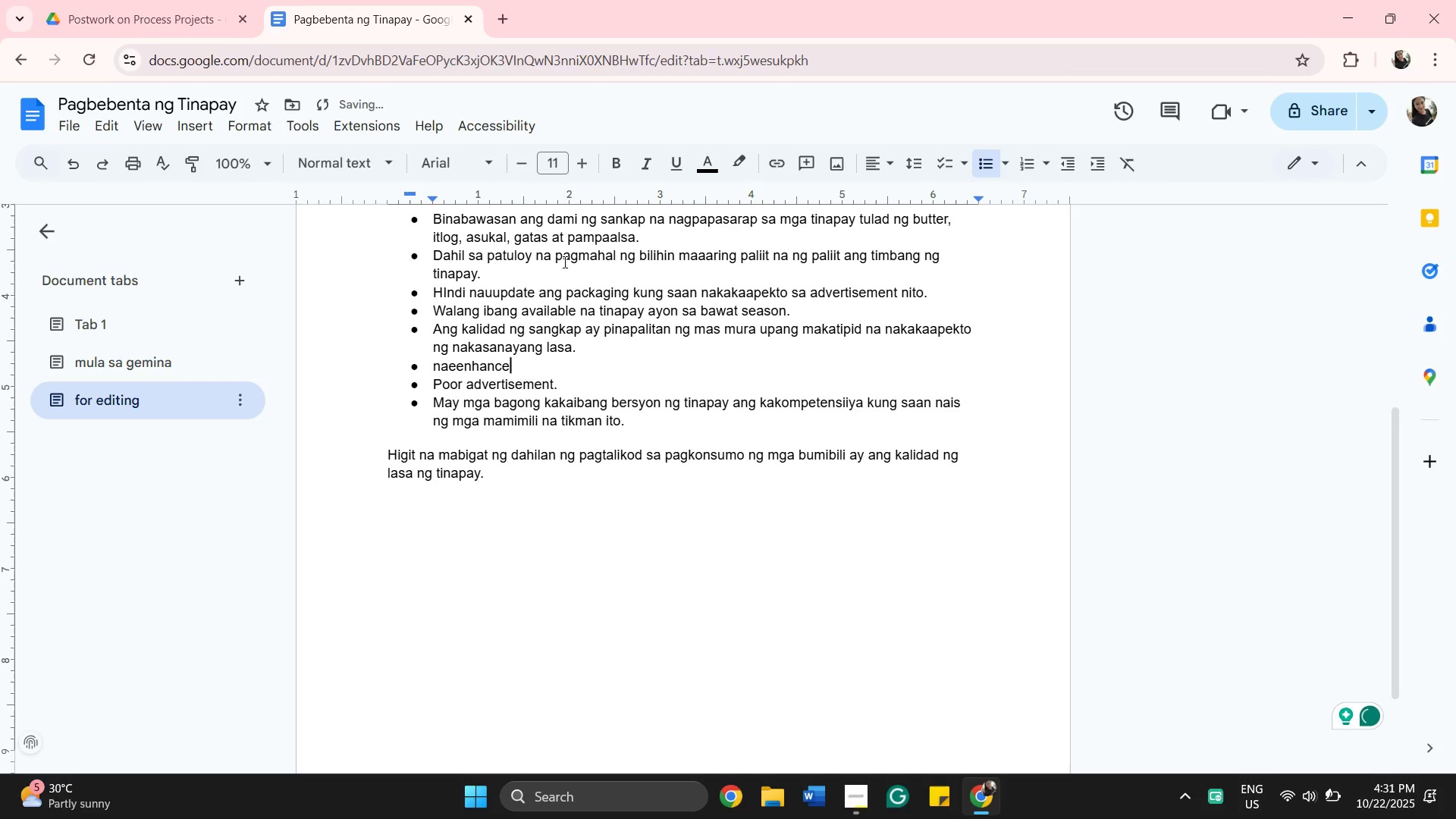 
type(MAg)
key(Backspace)
key(Backspace)
type(ag)
key(Backspace)
key(Backspace)
key(Backspace)
key(Backspace)
key(Backspace)
key(Backspace)
 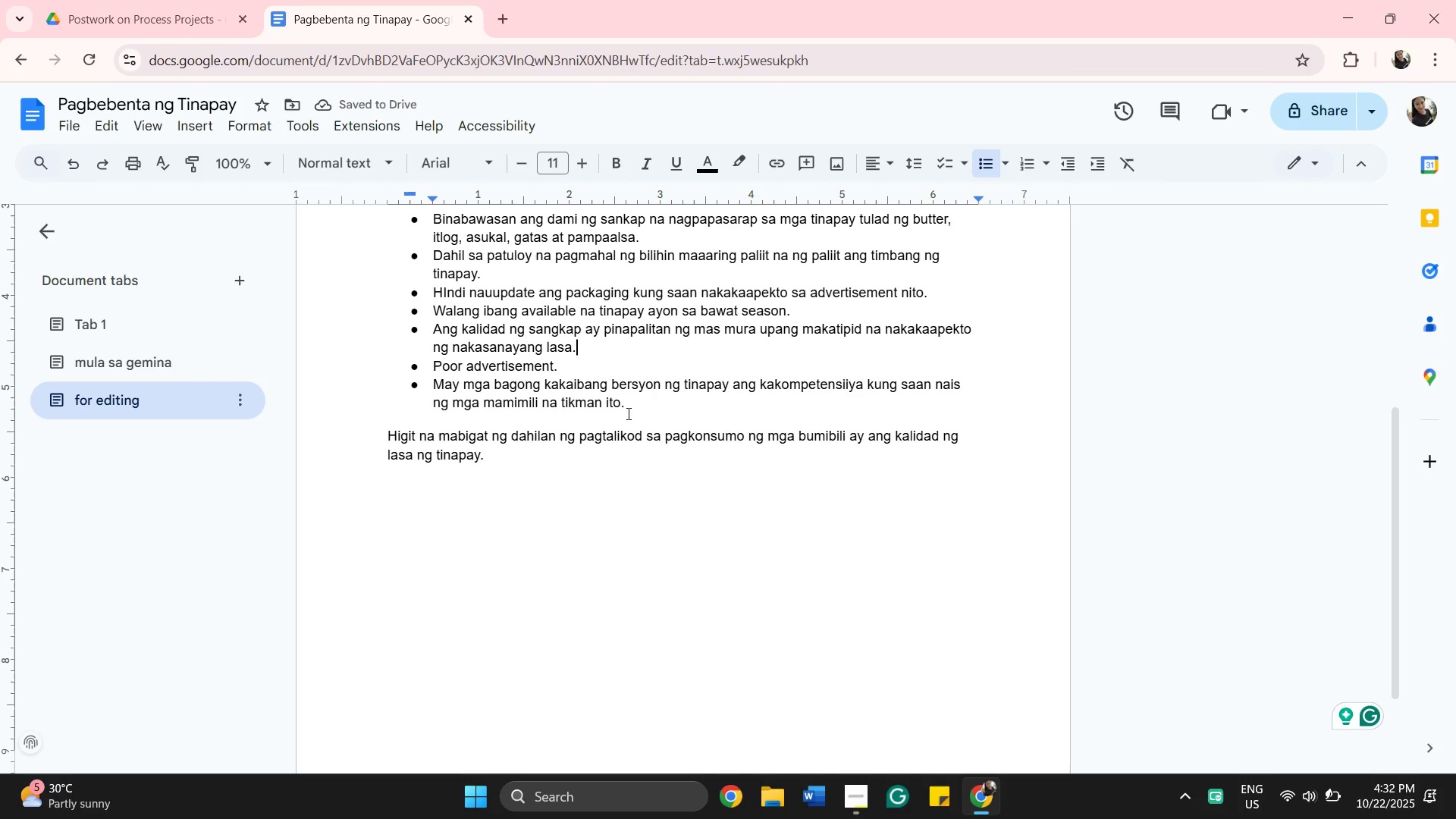 
wait(10.11)
 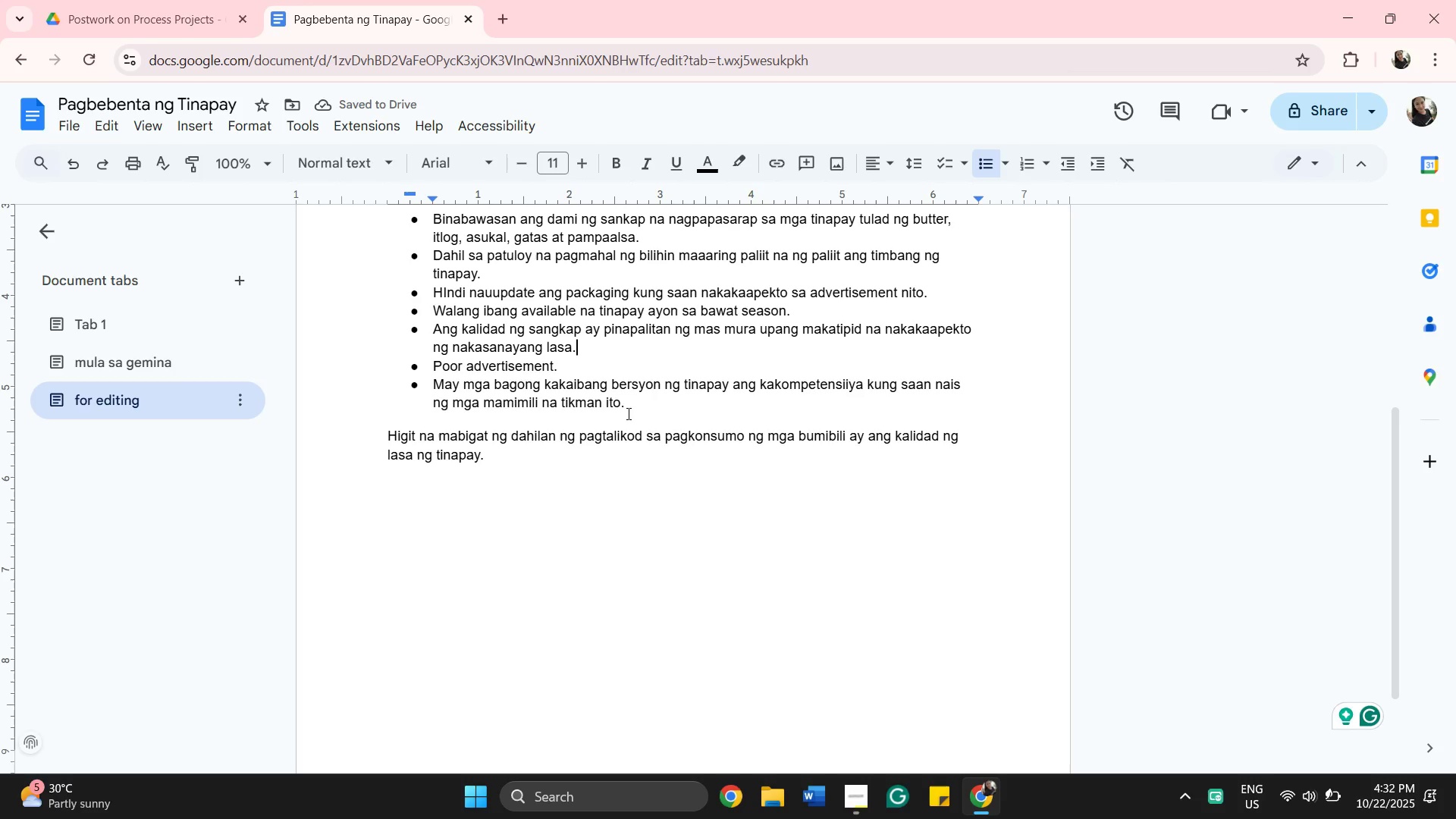 
scroll: coordinate [651, 433], scroll_direction: down, amount: 2.0
 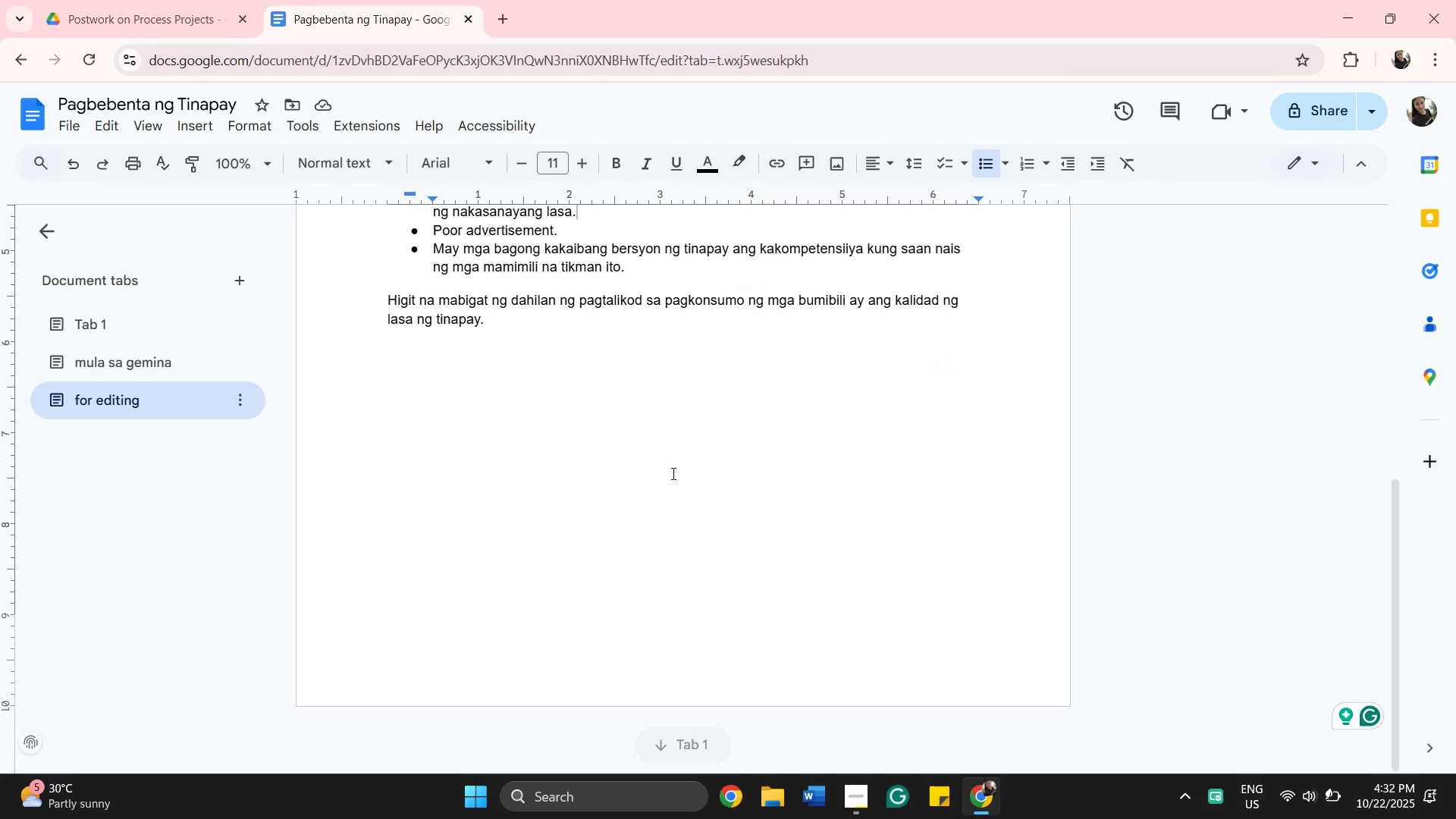 
scroll: coordinate [672, 473], scroll_direction: up, amount: 4.0
 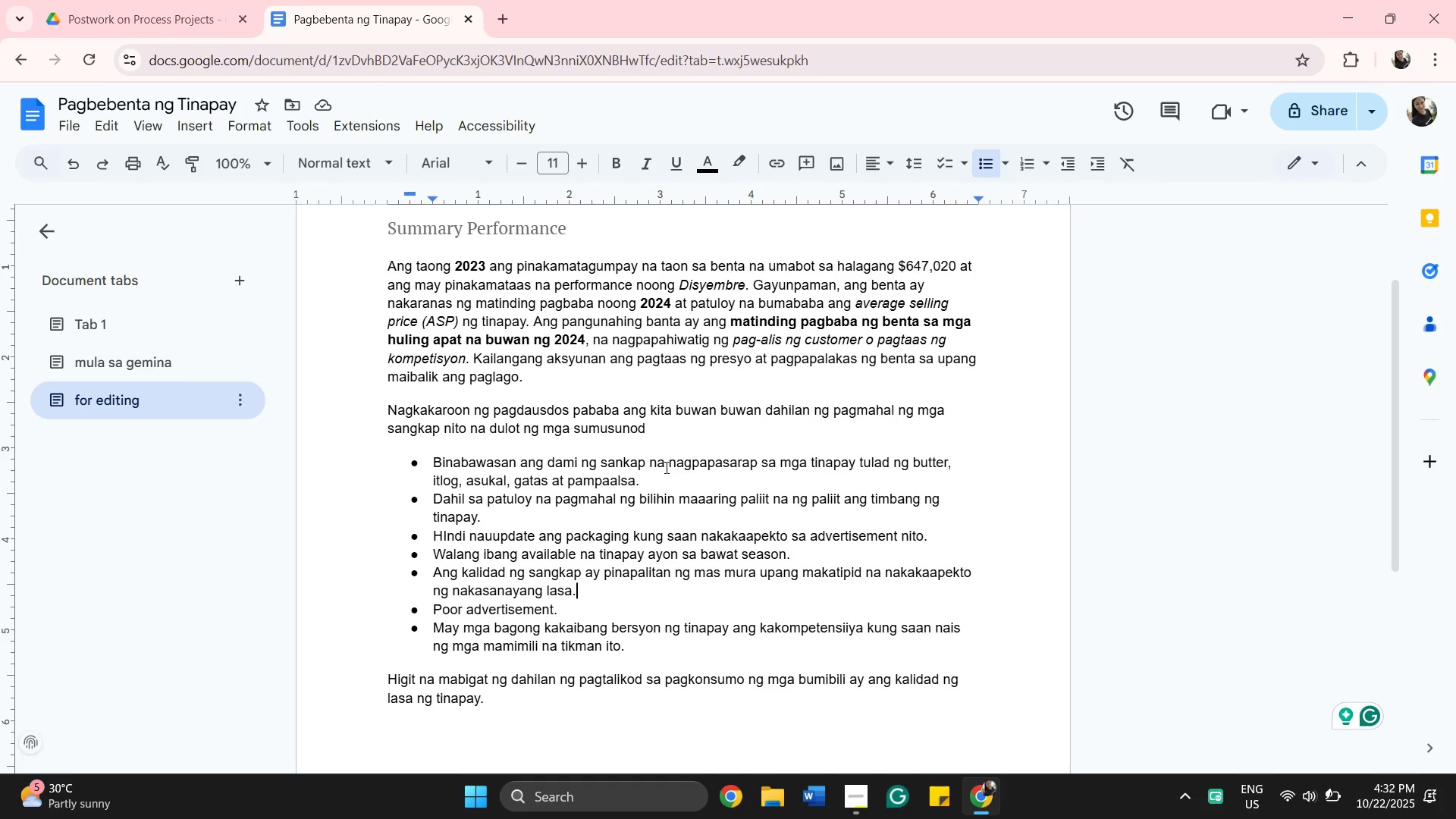 
scroll: coordinate [665, 497], scroll_direction: down, amount: 3.0
 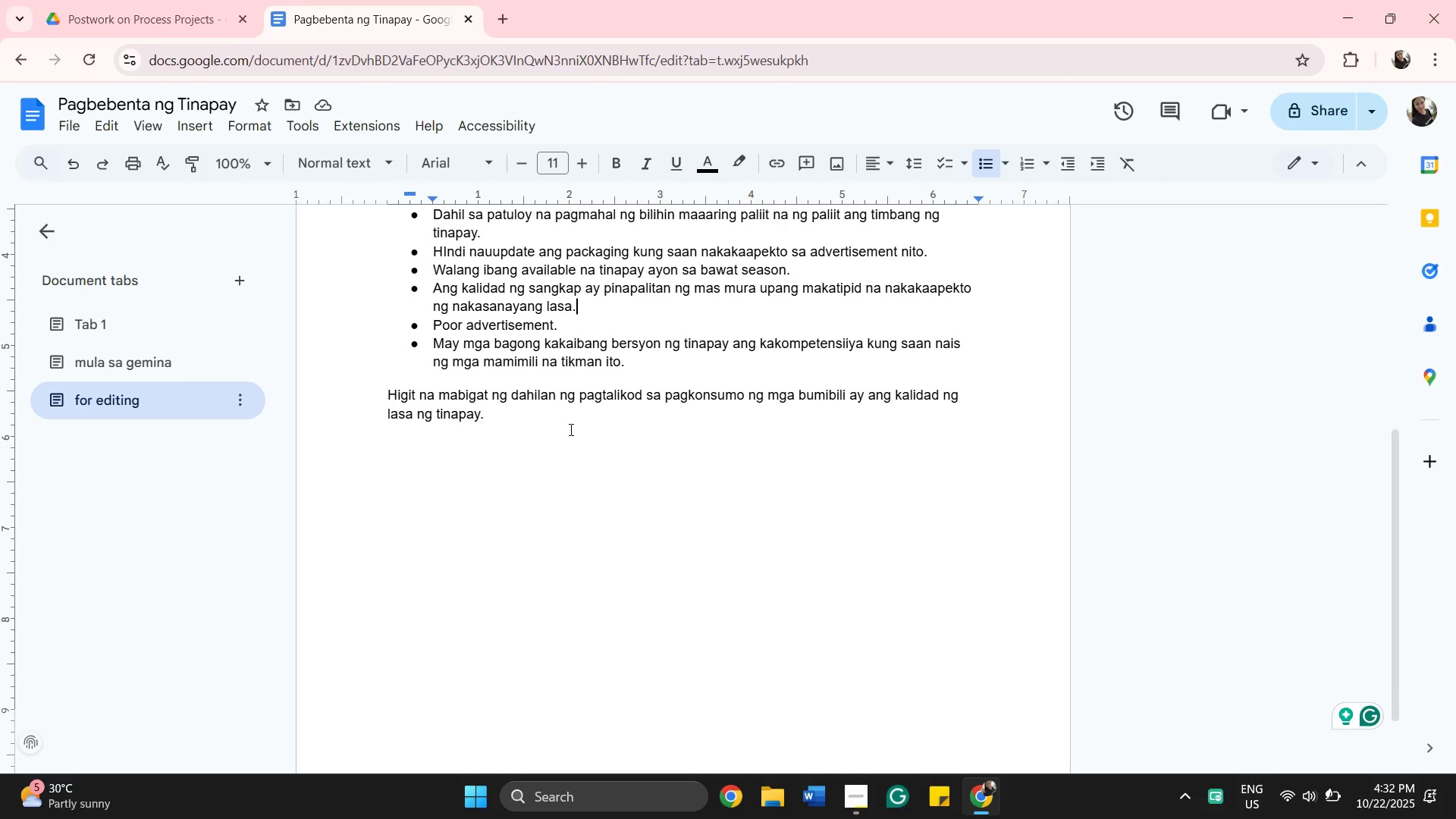 
left_click([570, 429])
 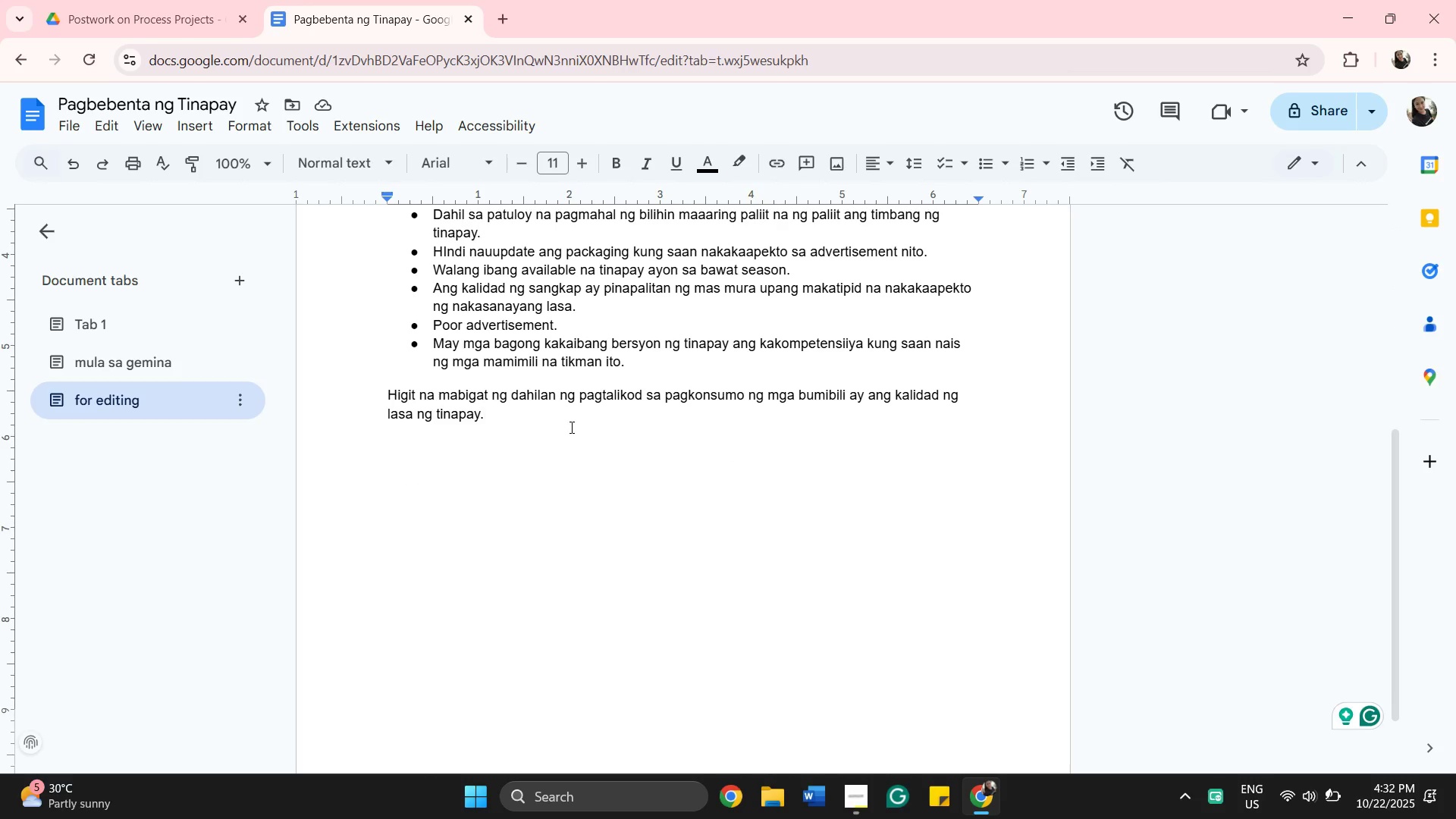 
wait(5.82)
 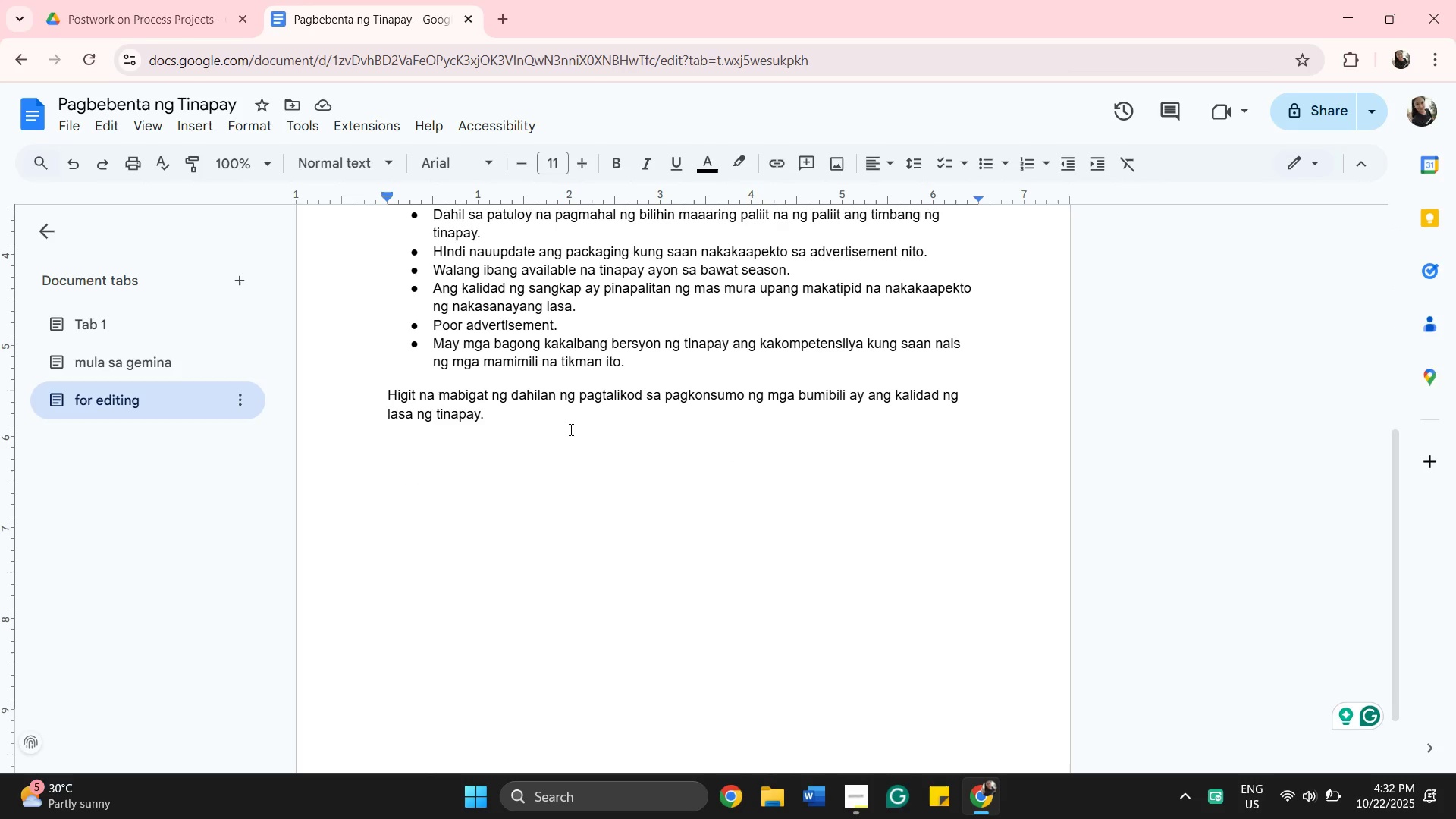 
key(Enter)
 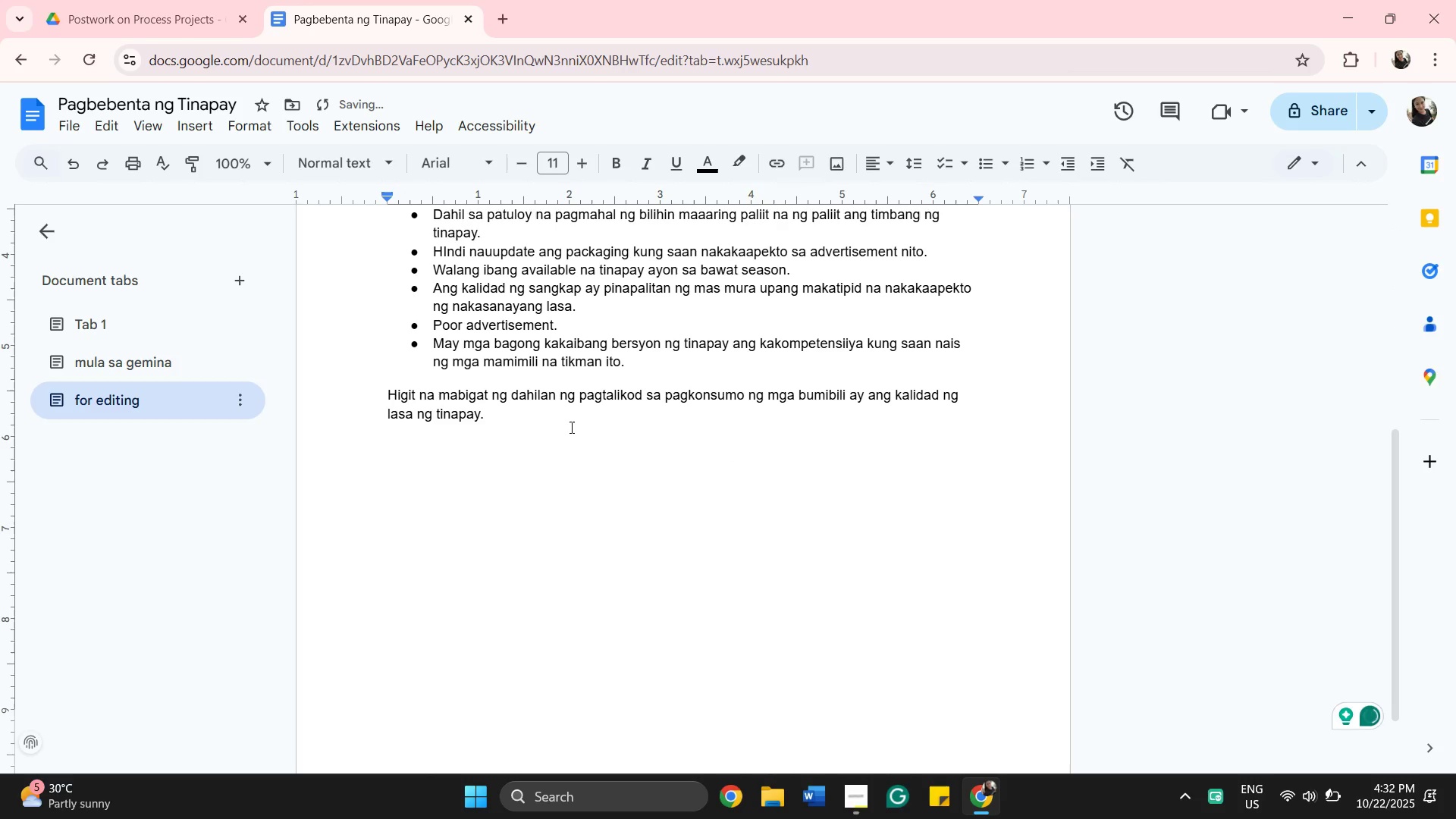 
key(Enter)
 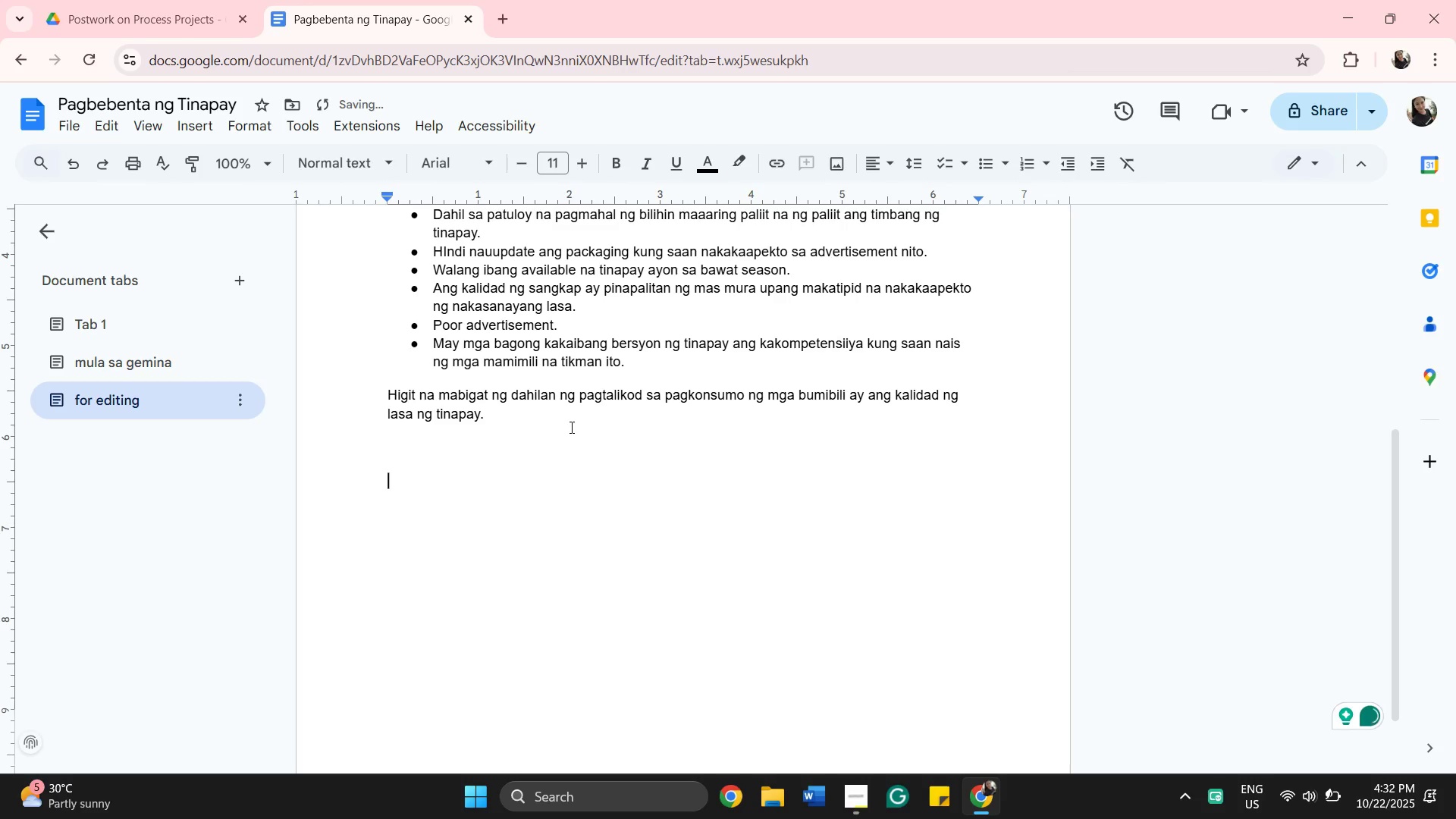 
key(Backspace)
 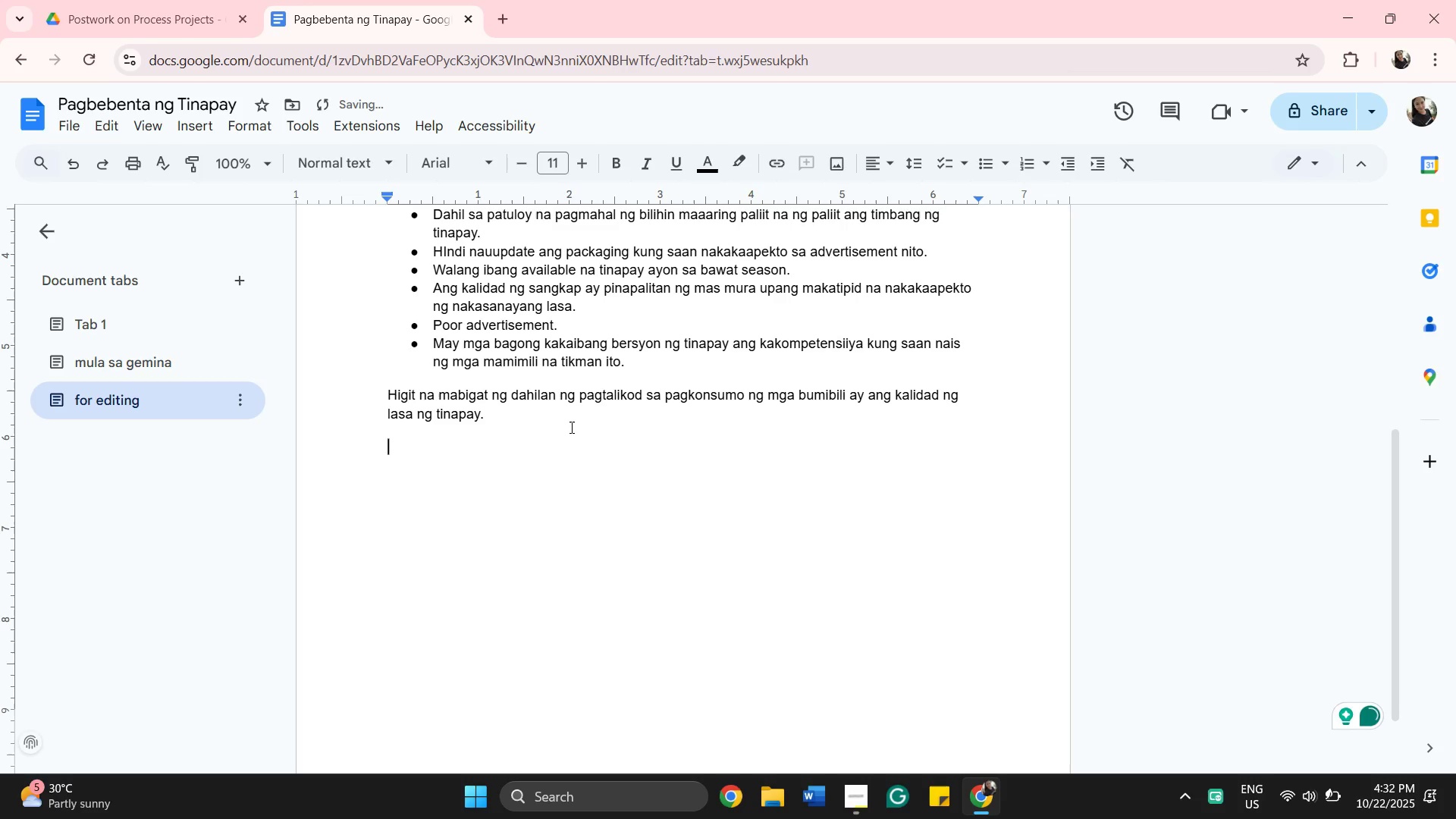 
hold_key(key=ShiftLeft, duration=0.41)
 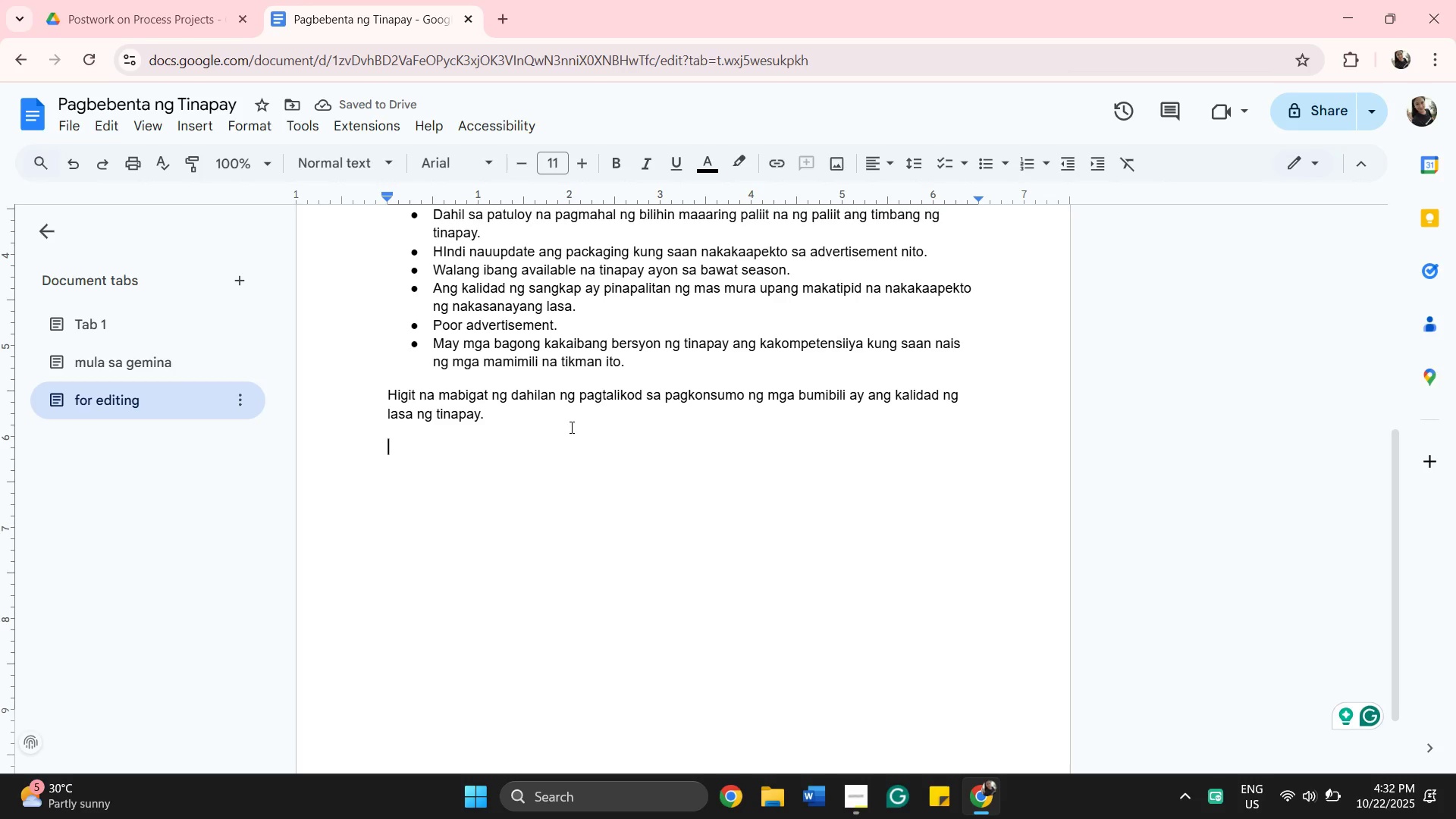 
wait(5.29)
 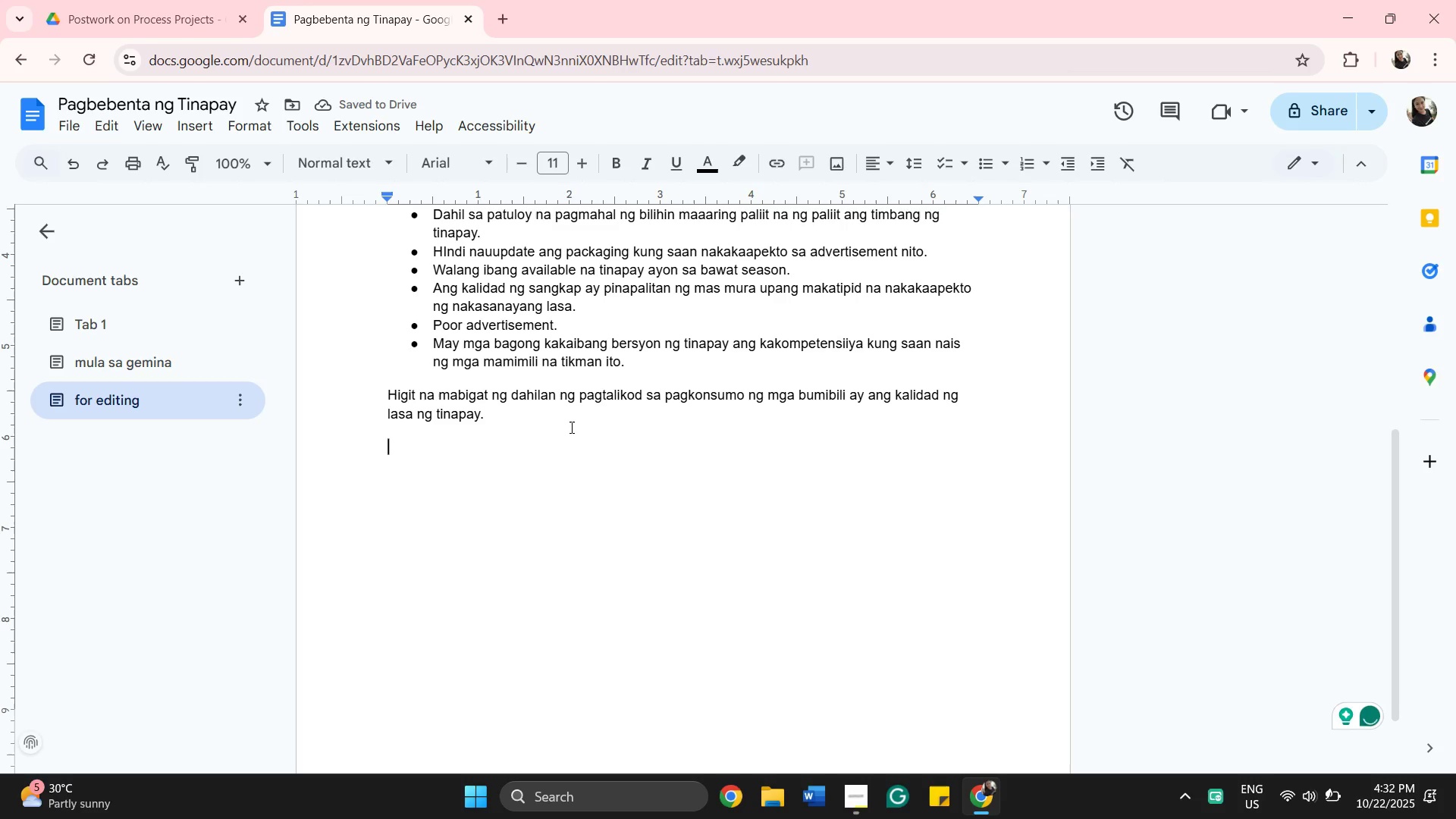 
type(Rekomendasyon)
 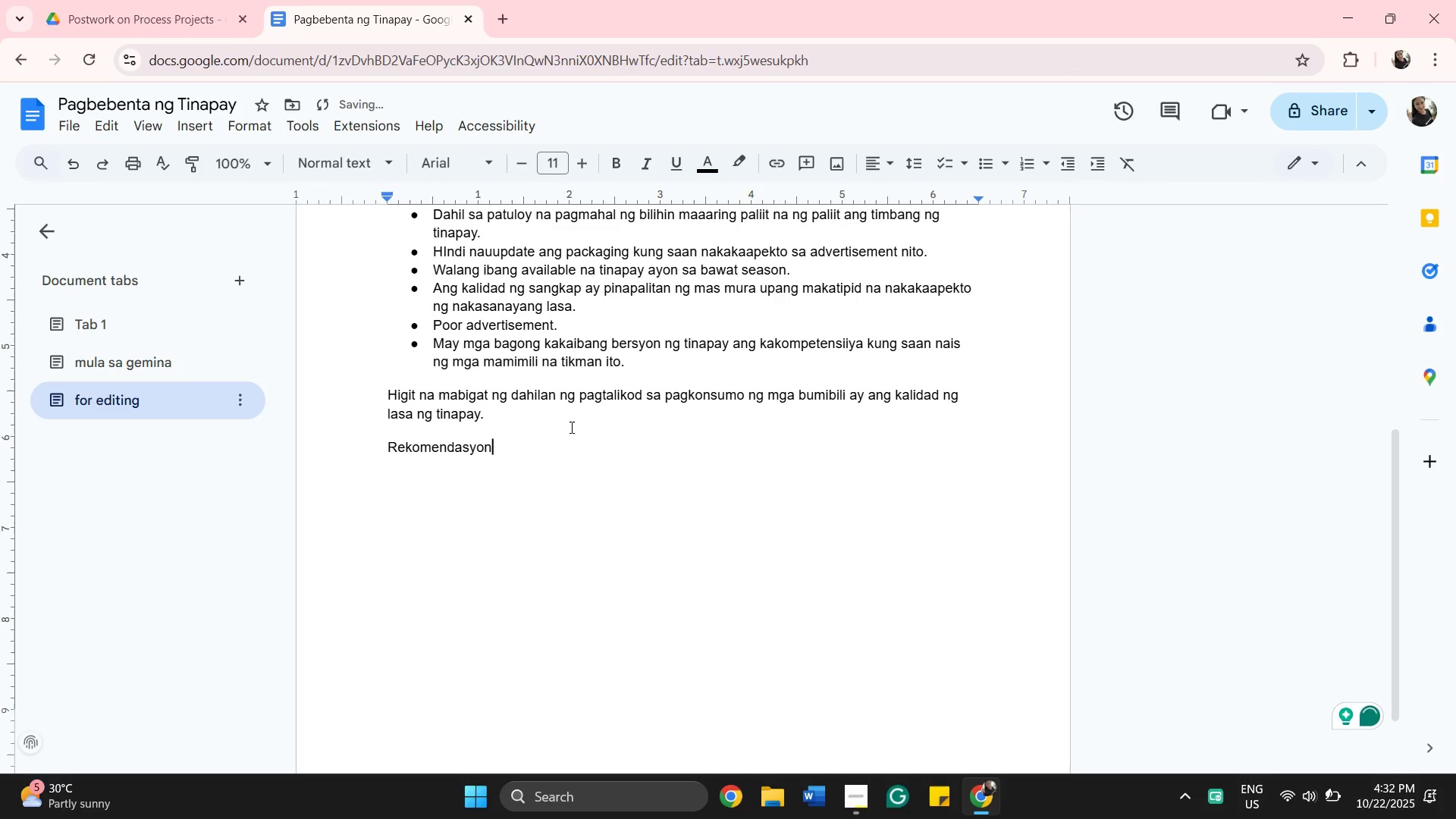 
key(Enter)
 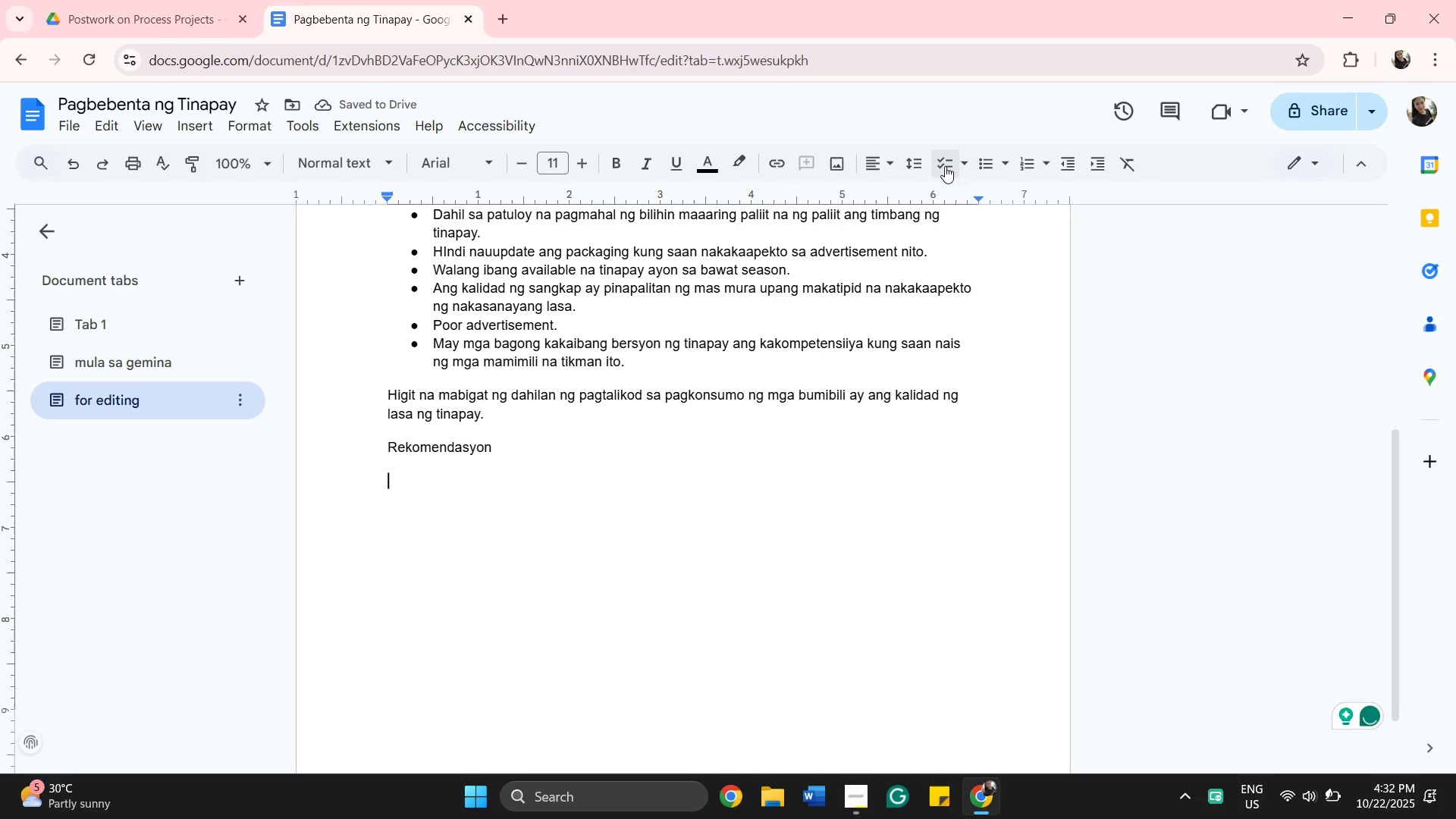 
wait(6.65)
 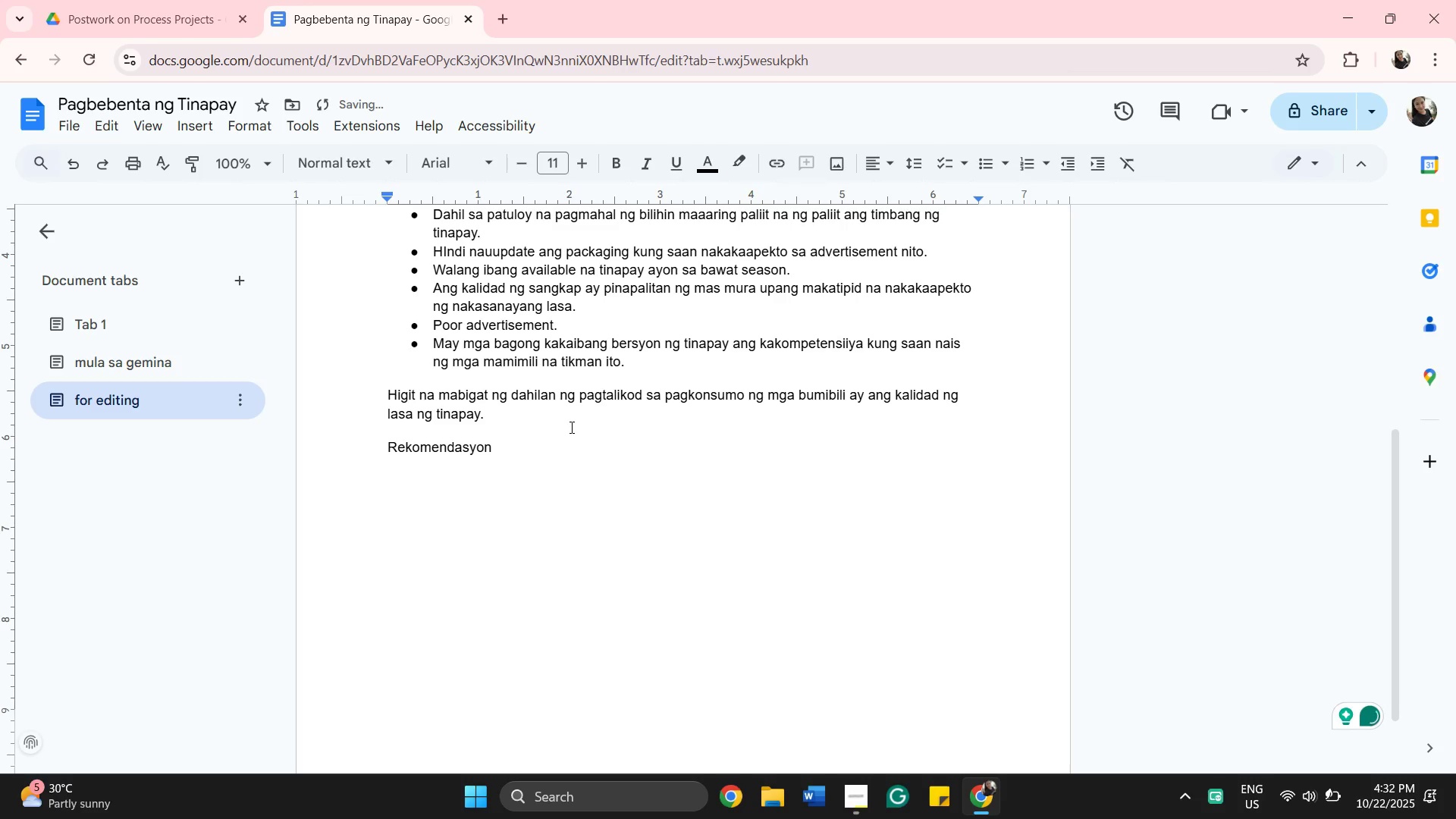 
left_click([986, 170])
 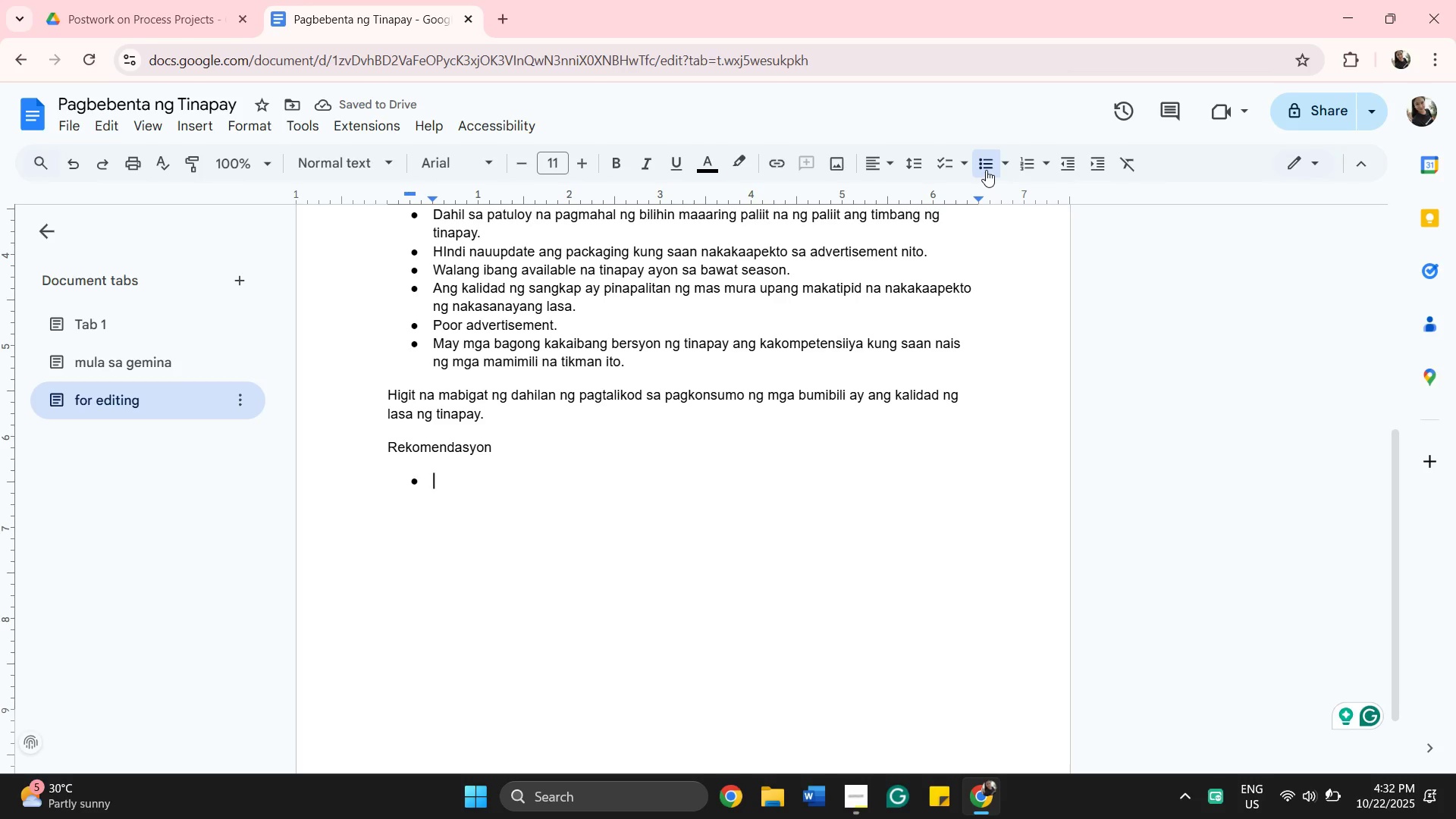 
wait(5.39)
 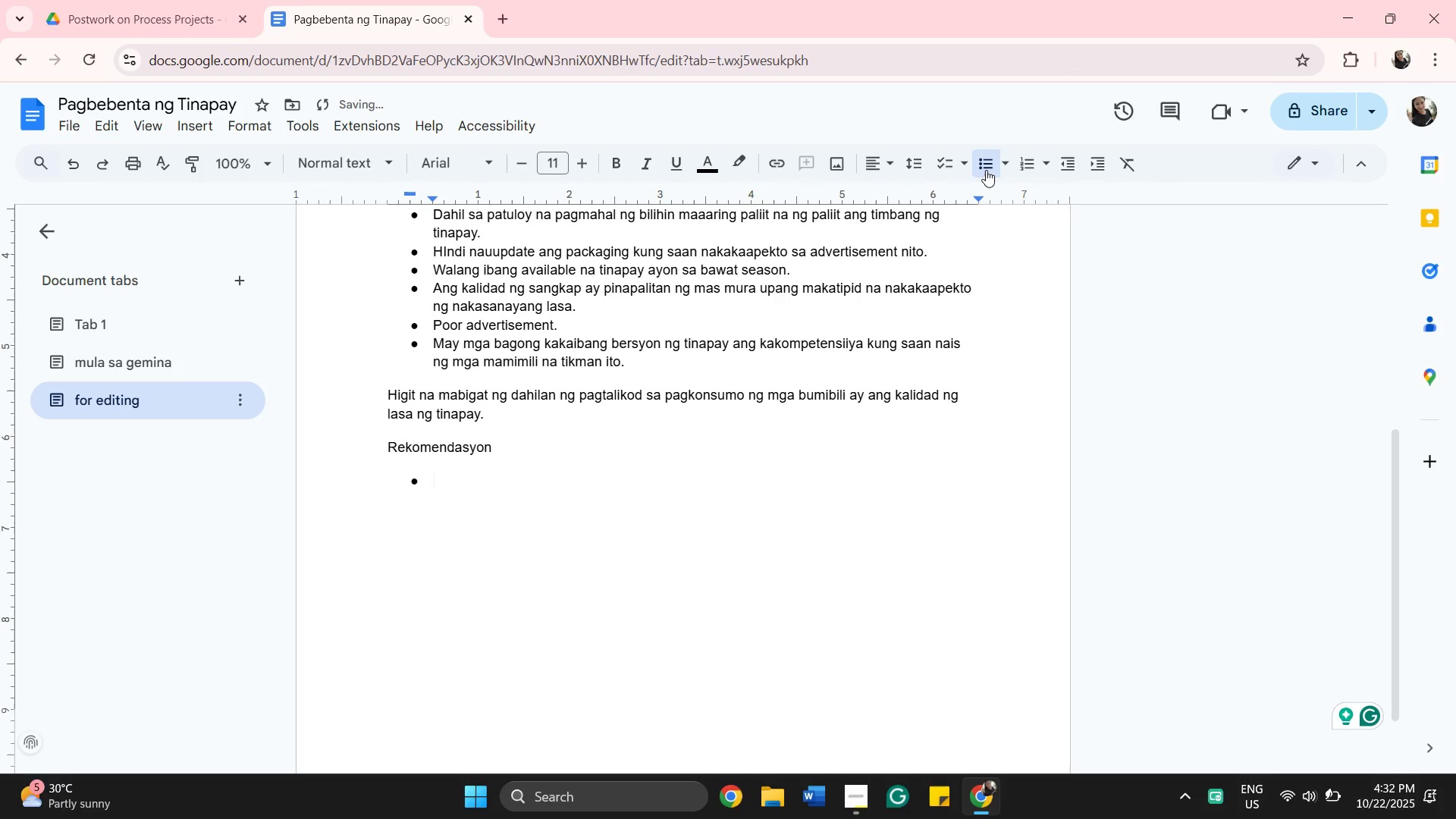 
type(Kadalasano karamihan sa mga )
 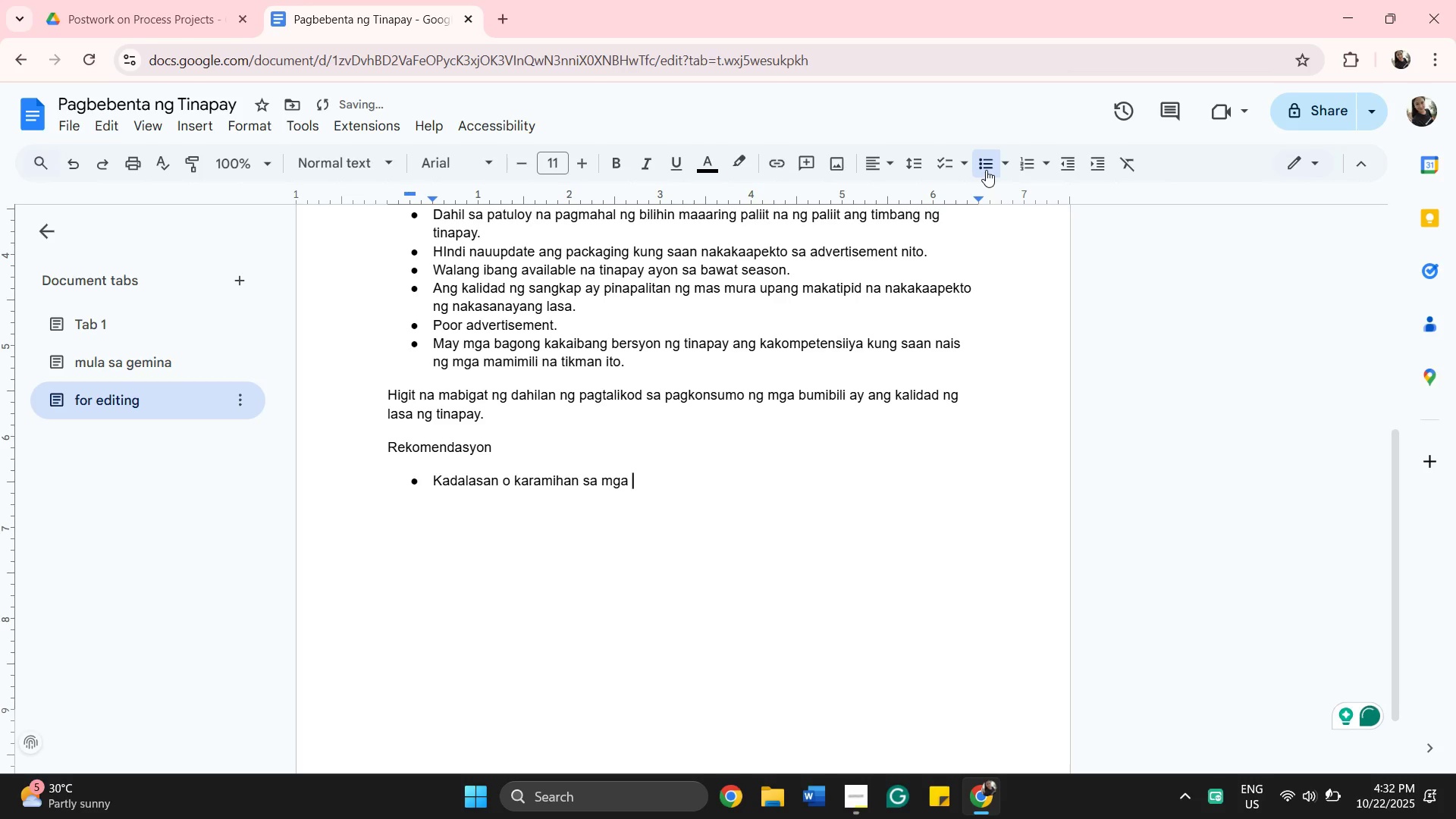 
left_click([983, 187])
 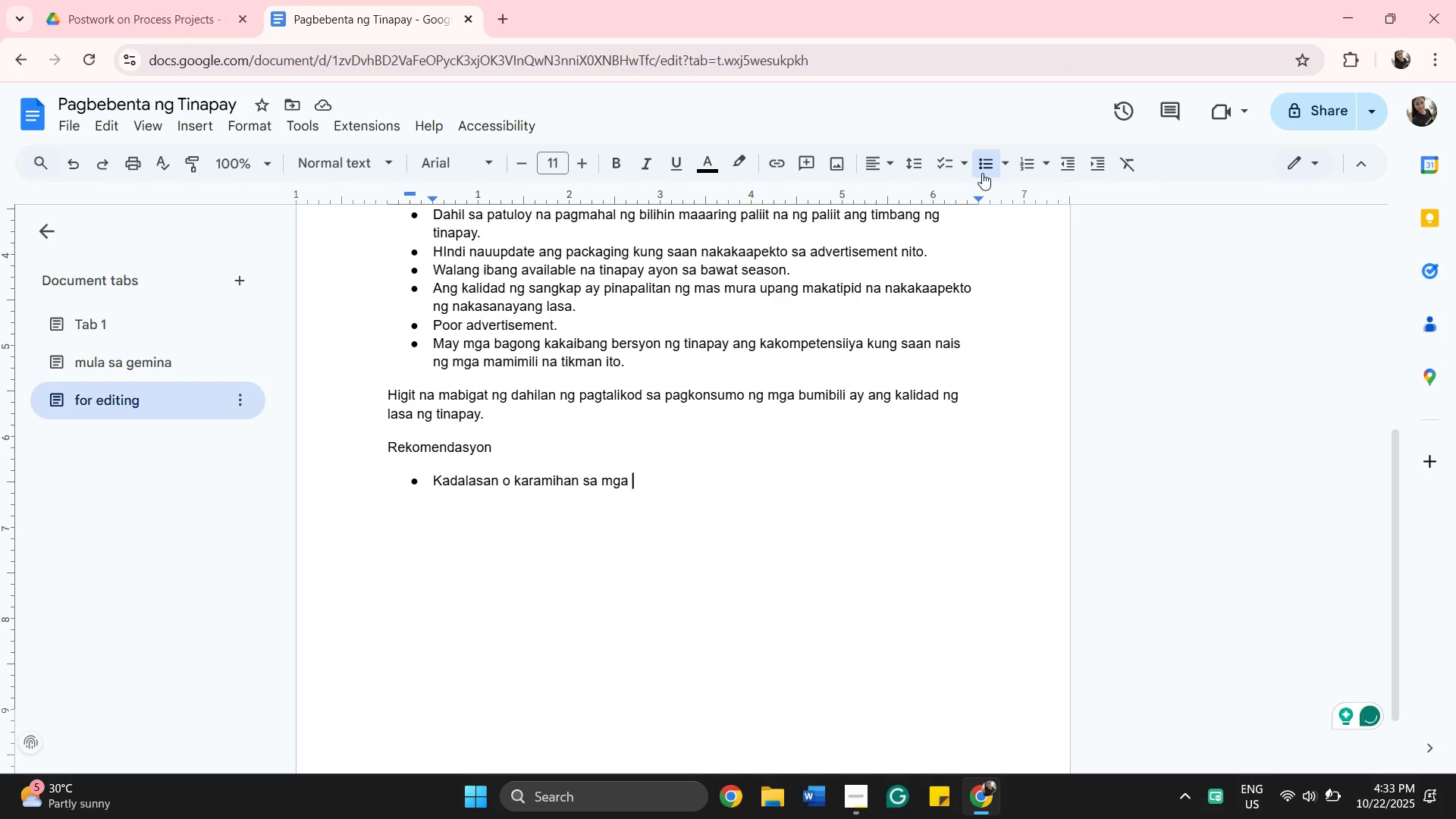 
left_click([982, 173])
 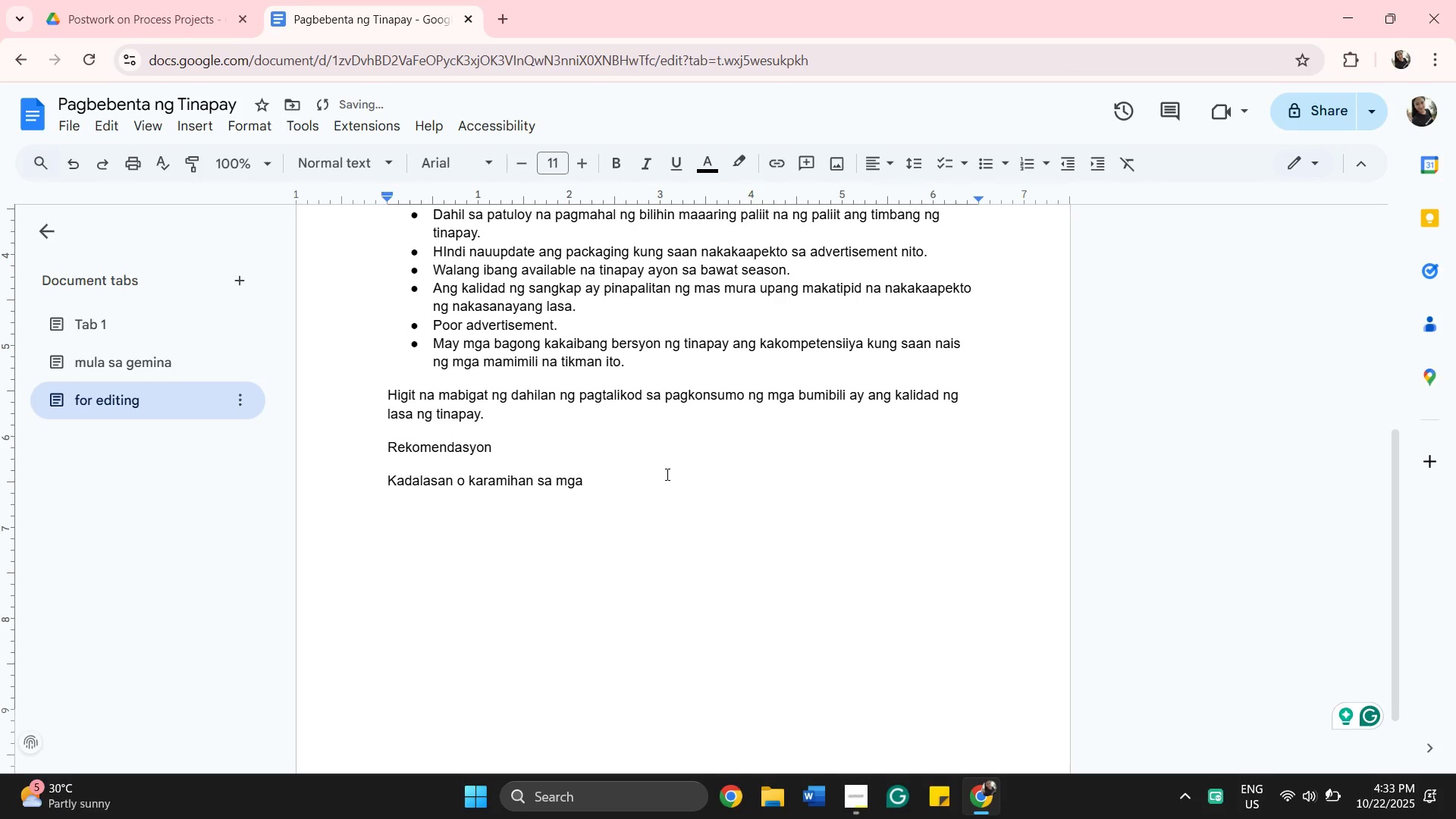 
left_click([666, 474])
 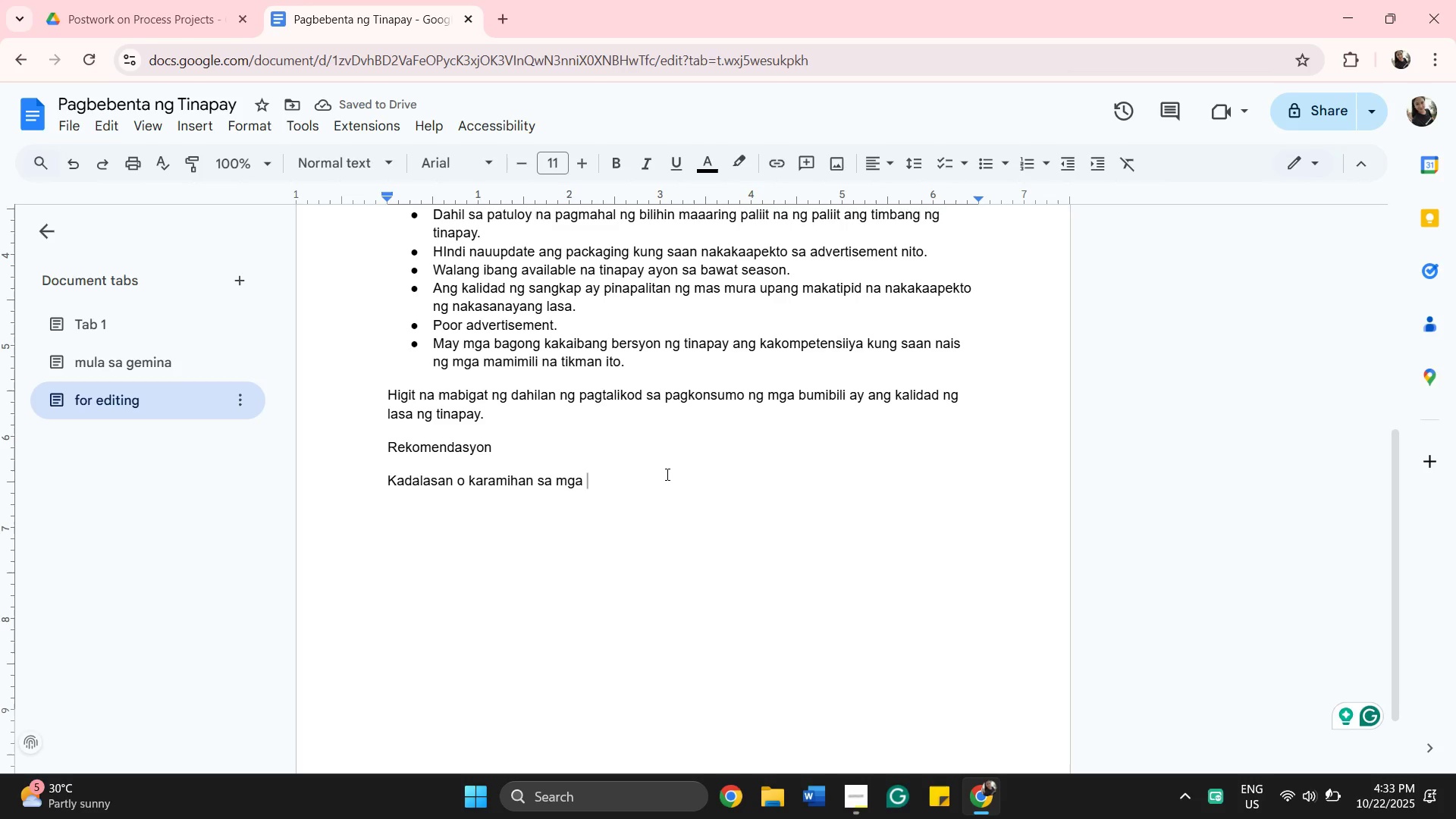 
type(tumatangl)
key(Backspace)
type(kilk)
key(Backspace)
type(ik sa tinapay ay )
 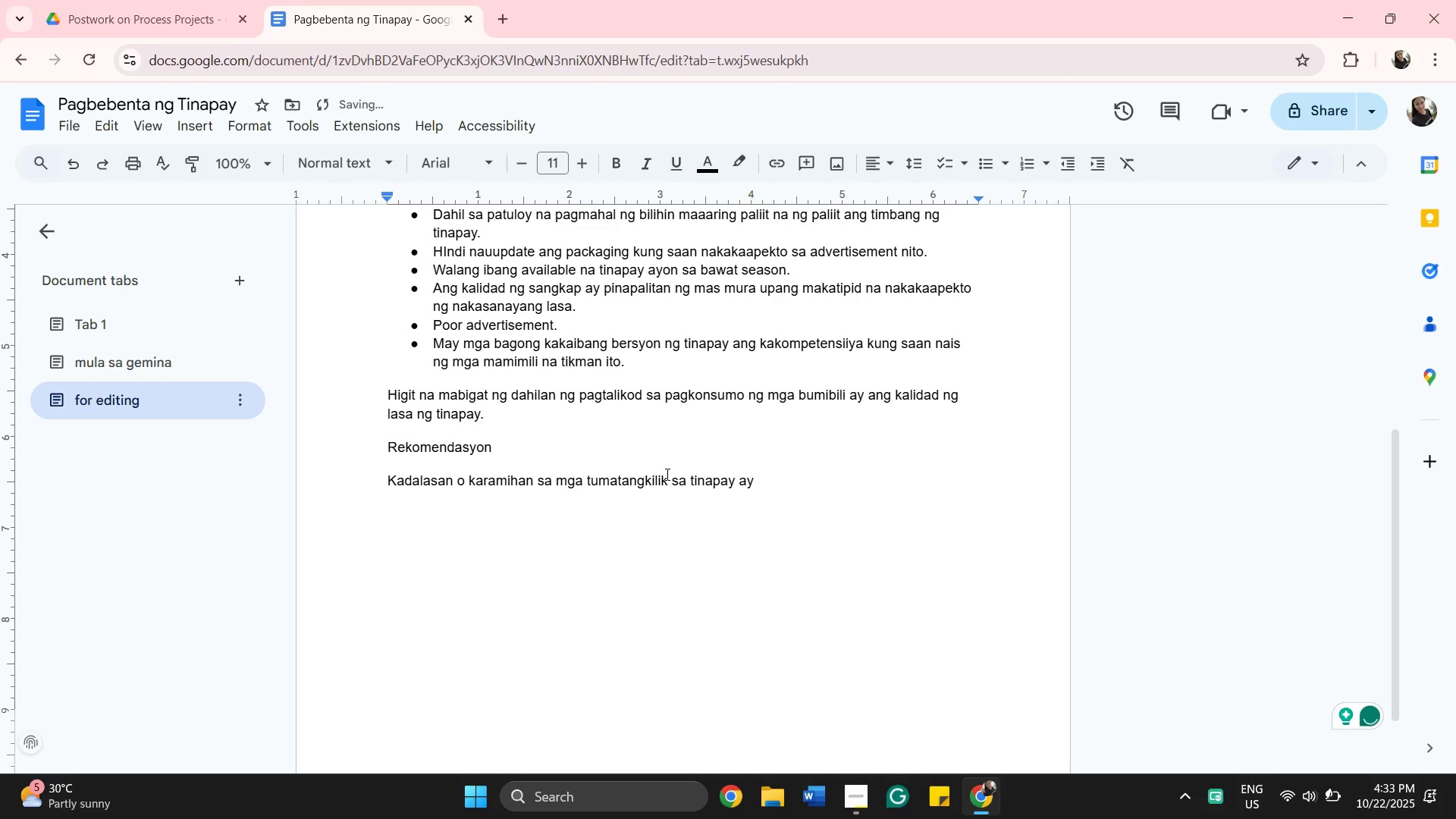 
type(bumaasa)
key(Backspace)
type(e l)
key(Backspace)
type(sa kanilang pans)
key(Backspace)
type(ls. )
 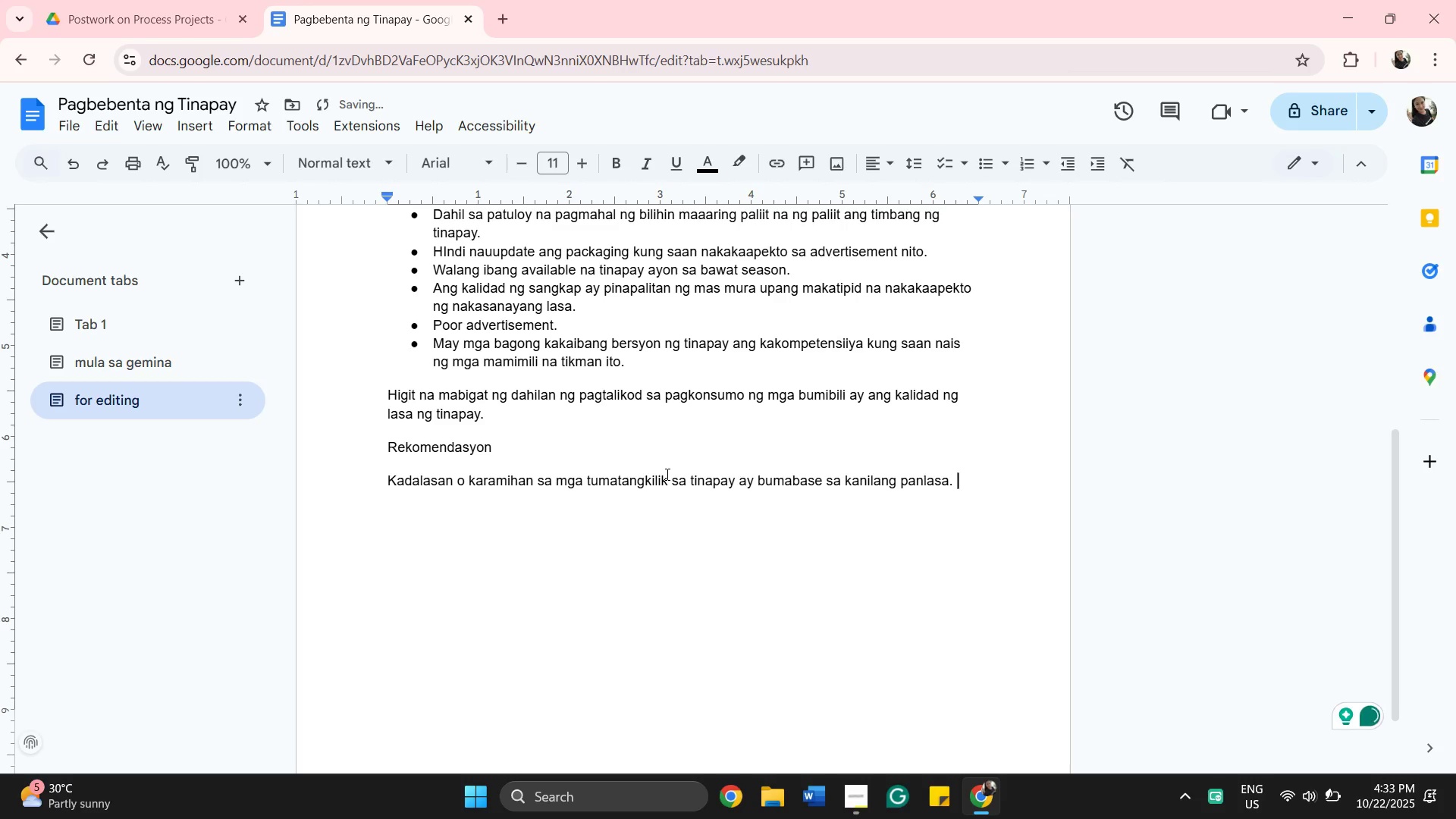 
hold_key(key=ShiftLeft, duration=0.54)
 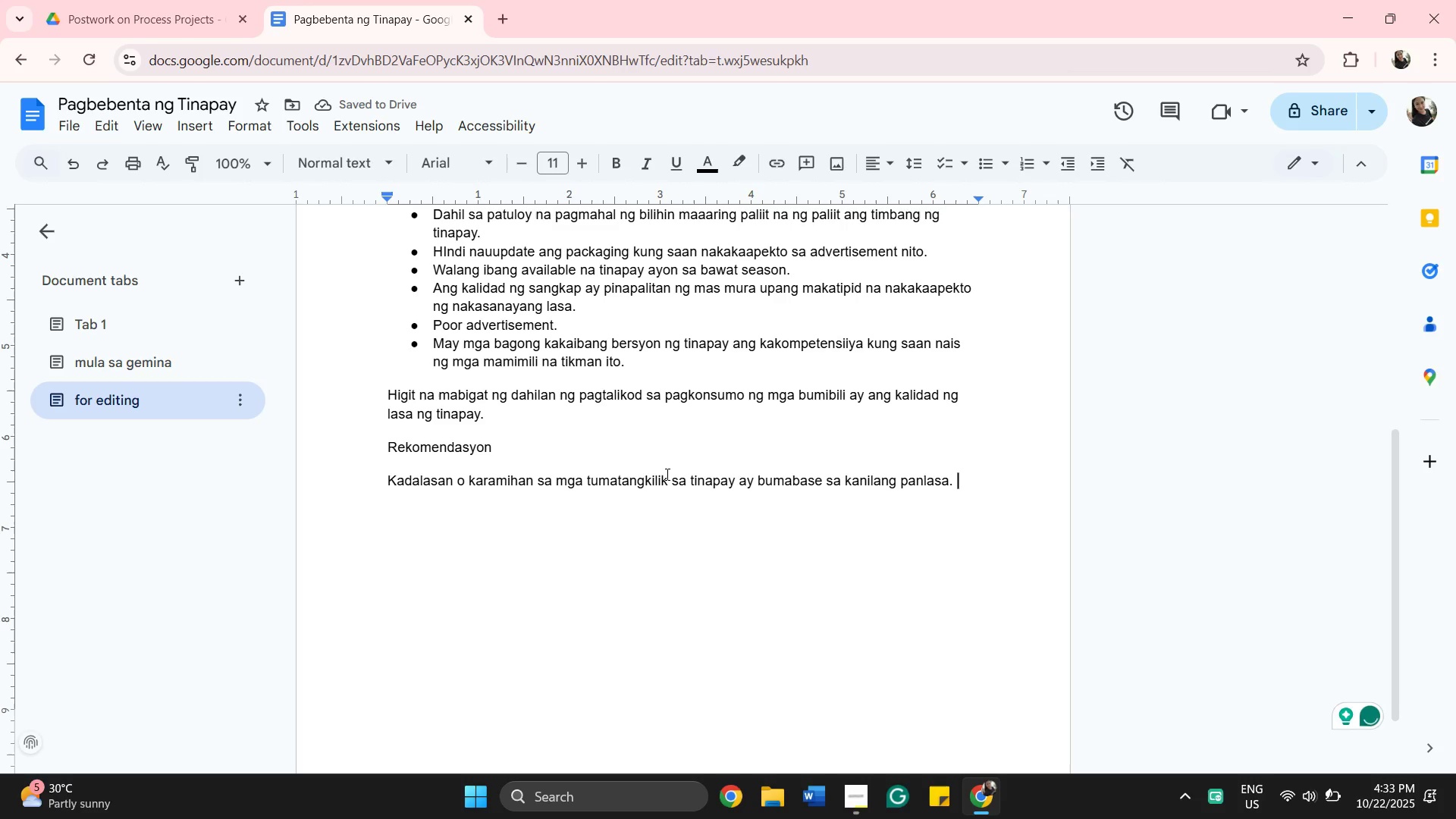 
type(Tumitikim )
 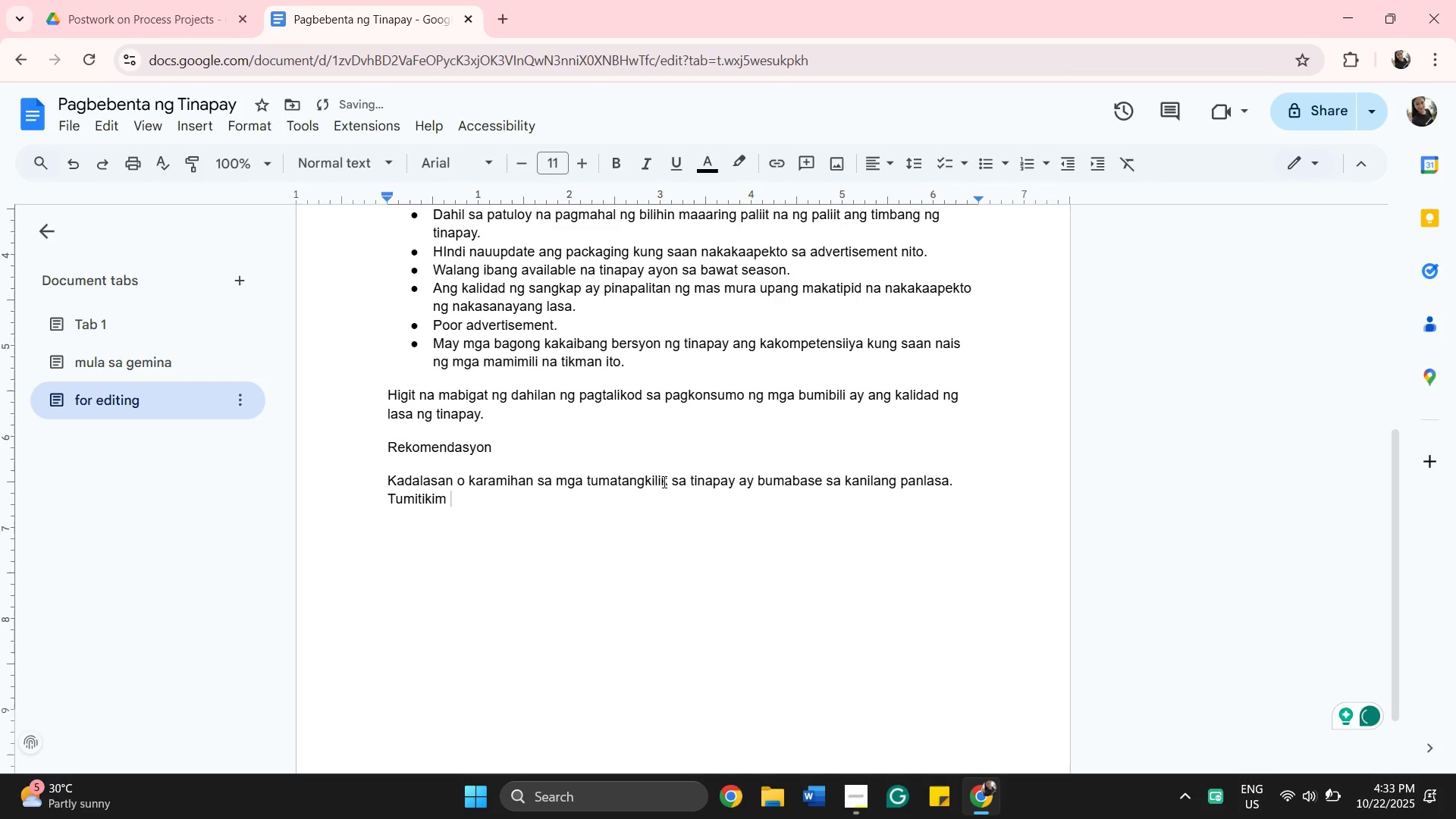 
type(o sumusubok man ng mga bagong lasa ero hind)
key(Backspace)
key(Backspace)
key(Backspace)
key(Backspace)
type(babalik at babalik a rin sila sa )
 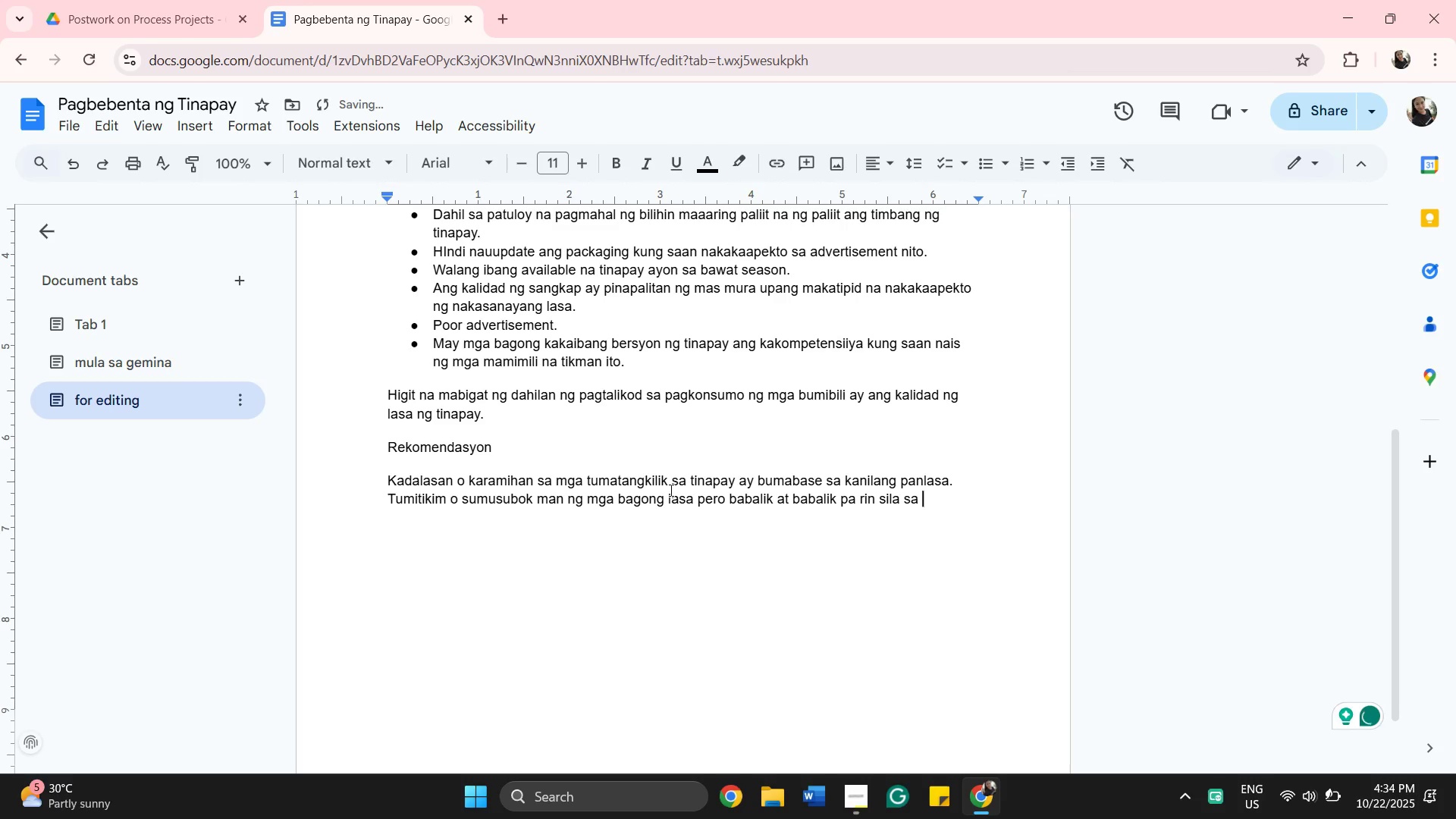 
hold_key(key=P, duration=11.21)
 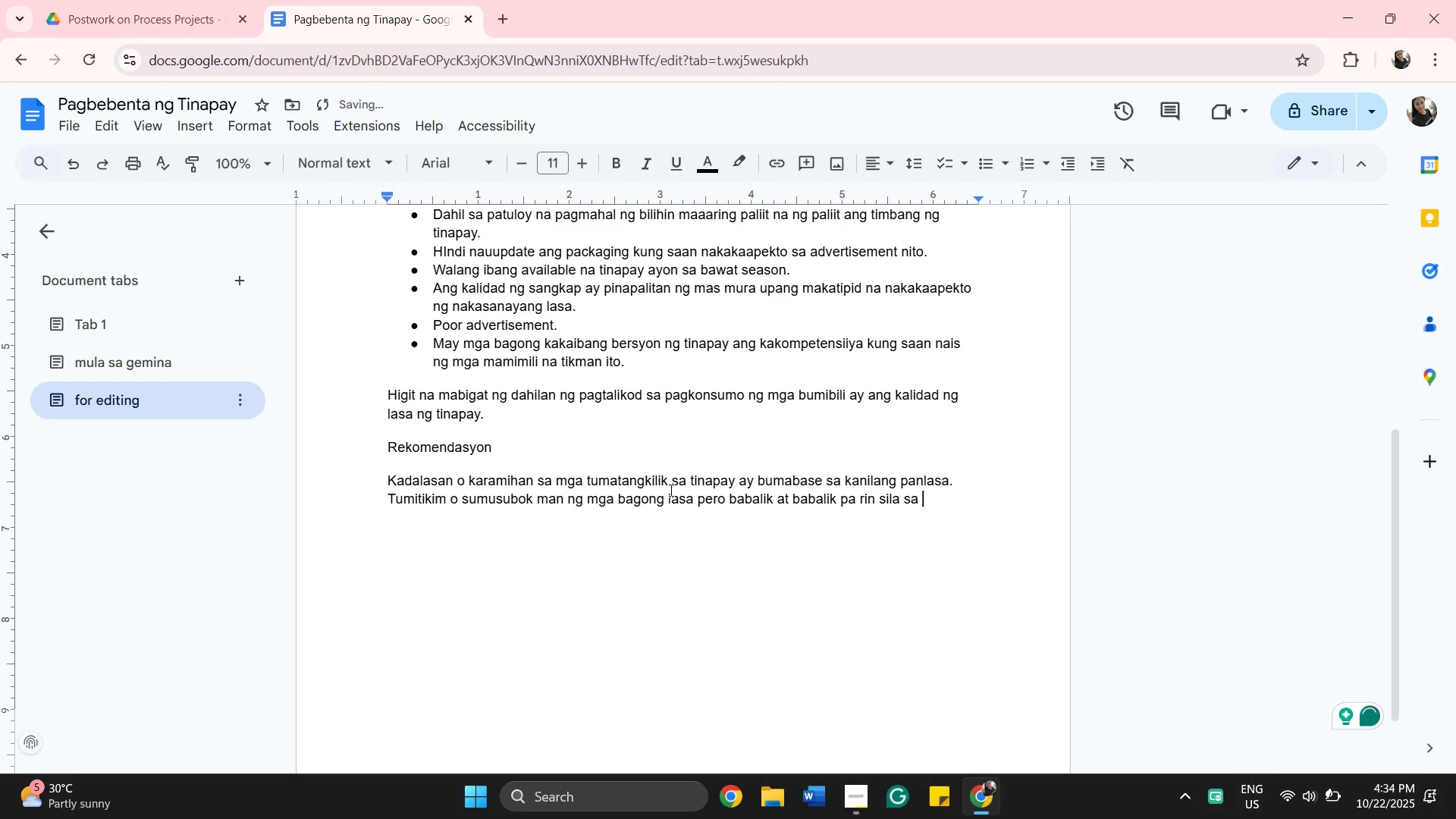 
wait(6.34)
 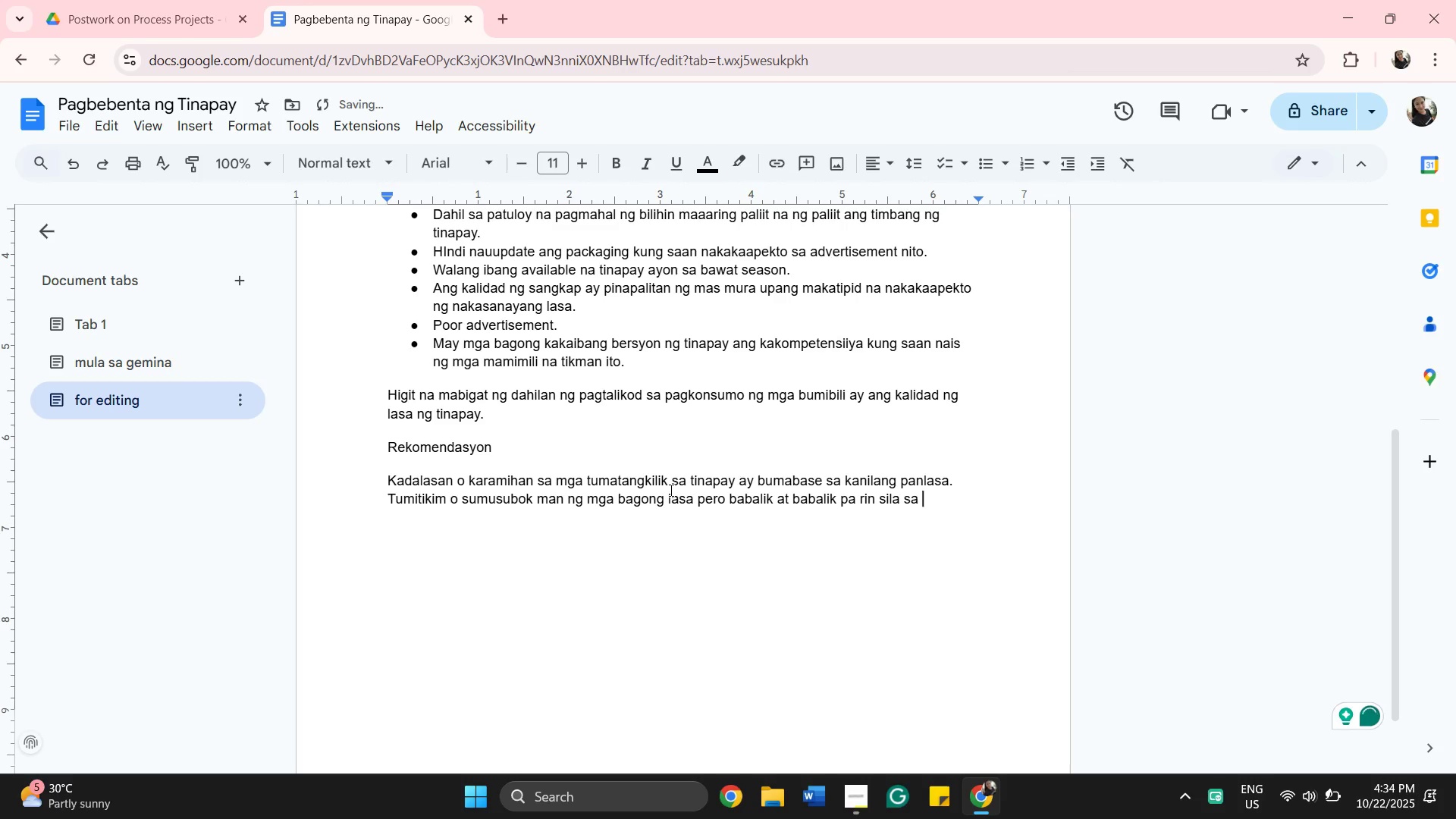 
type(m )
key(Backspace)
key(Backspace)
key(Backspace)
key(Backspace)
type(kung saan mas )
 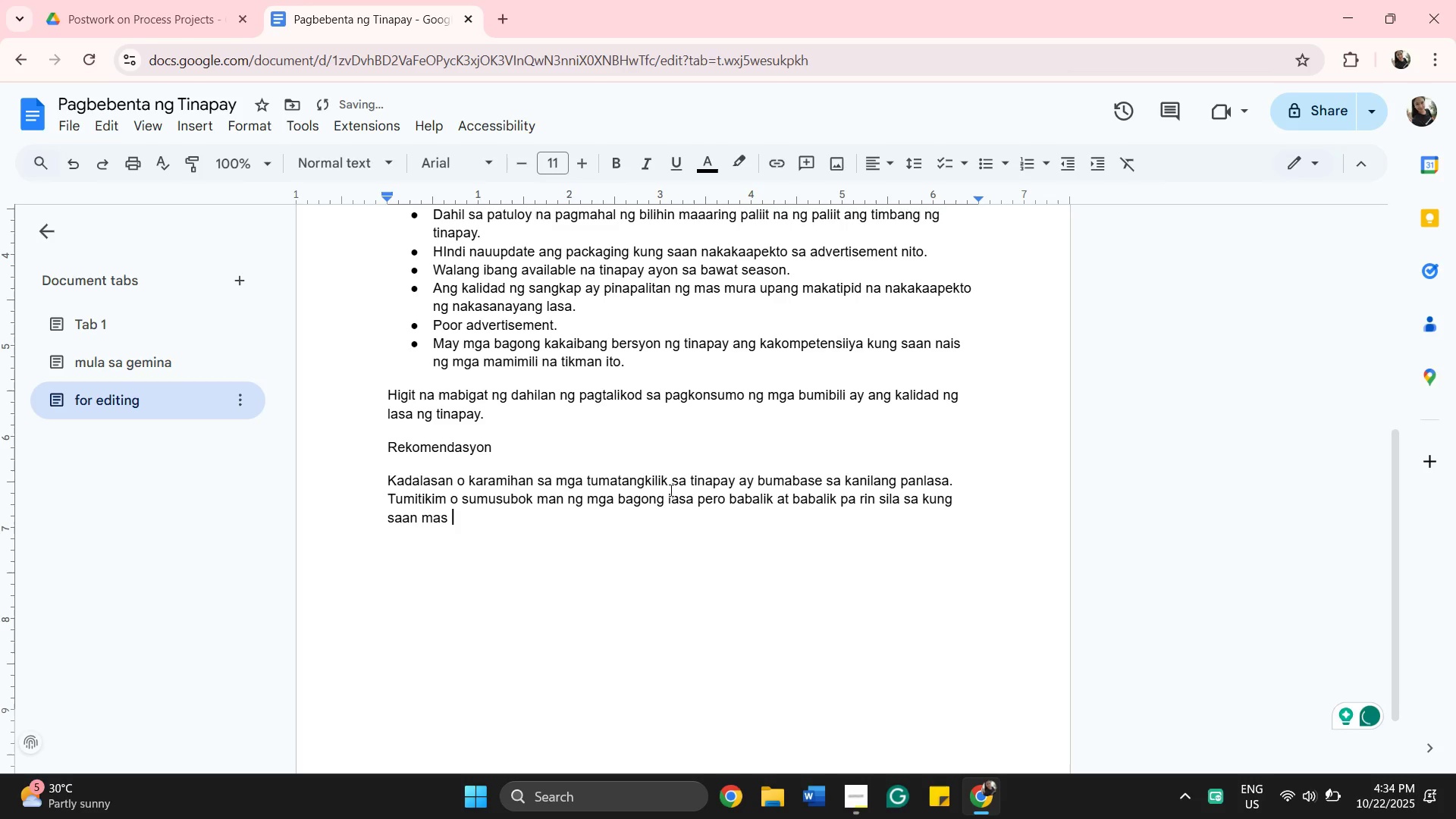 
key(M)
 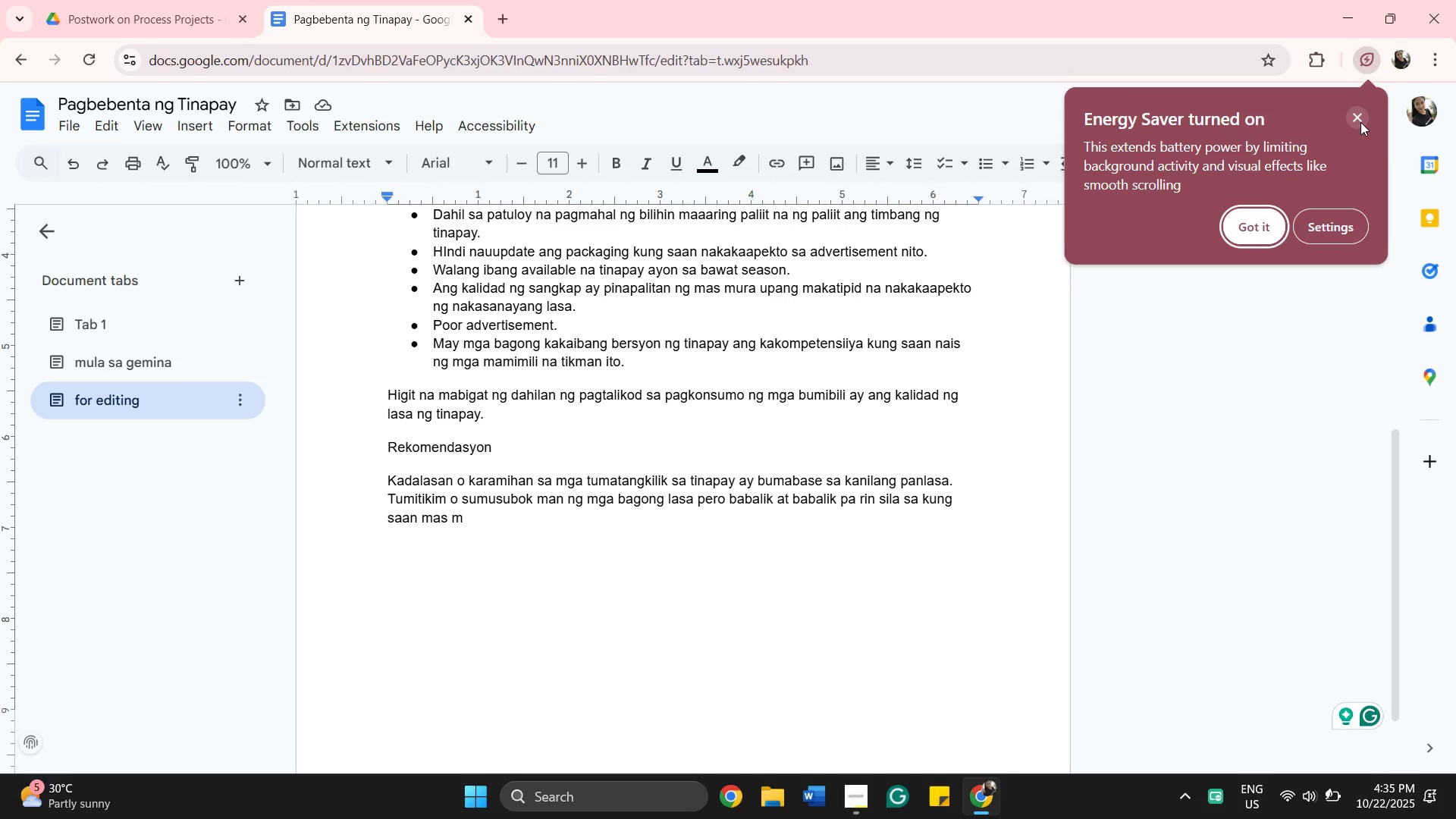 
wait(27.91)
 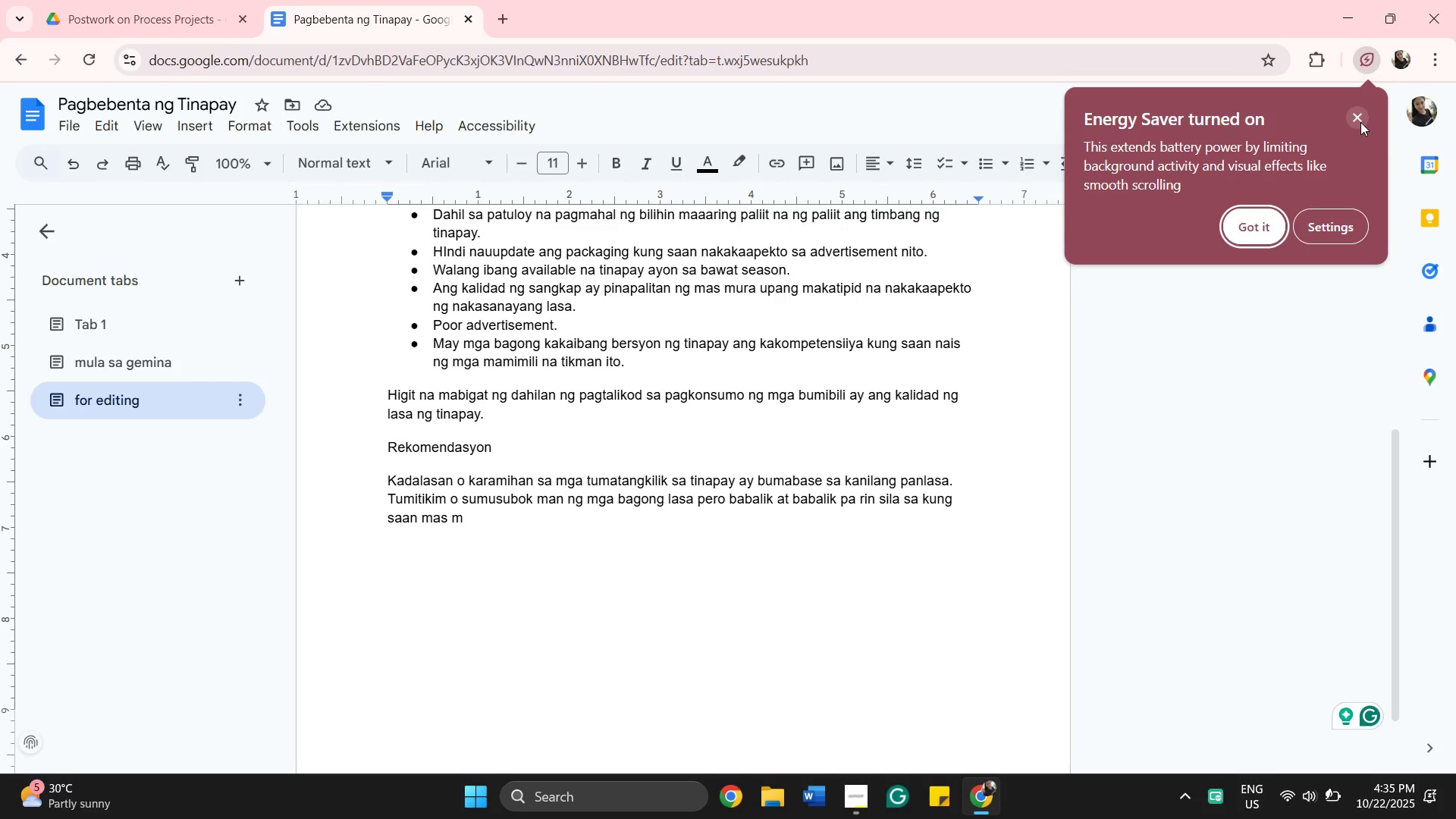 
left_click([1264, 222])
 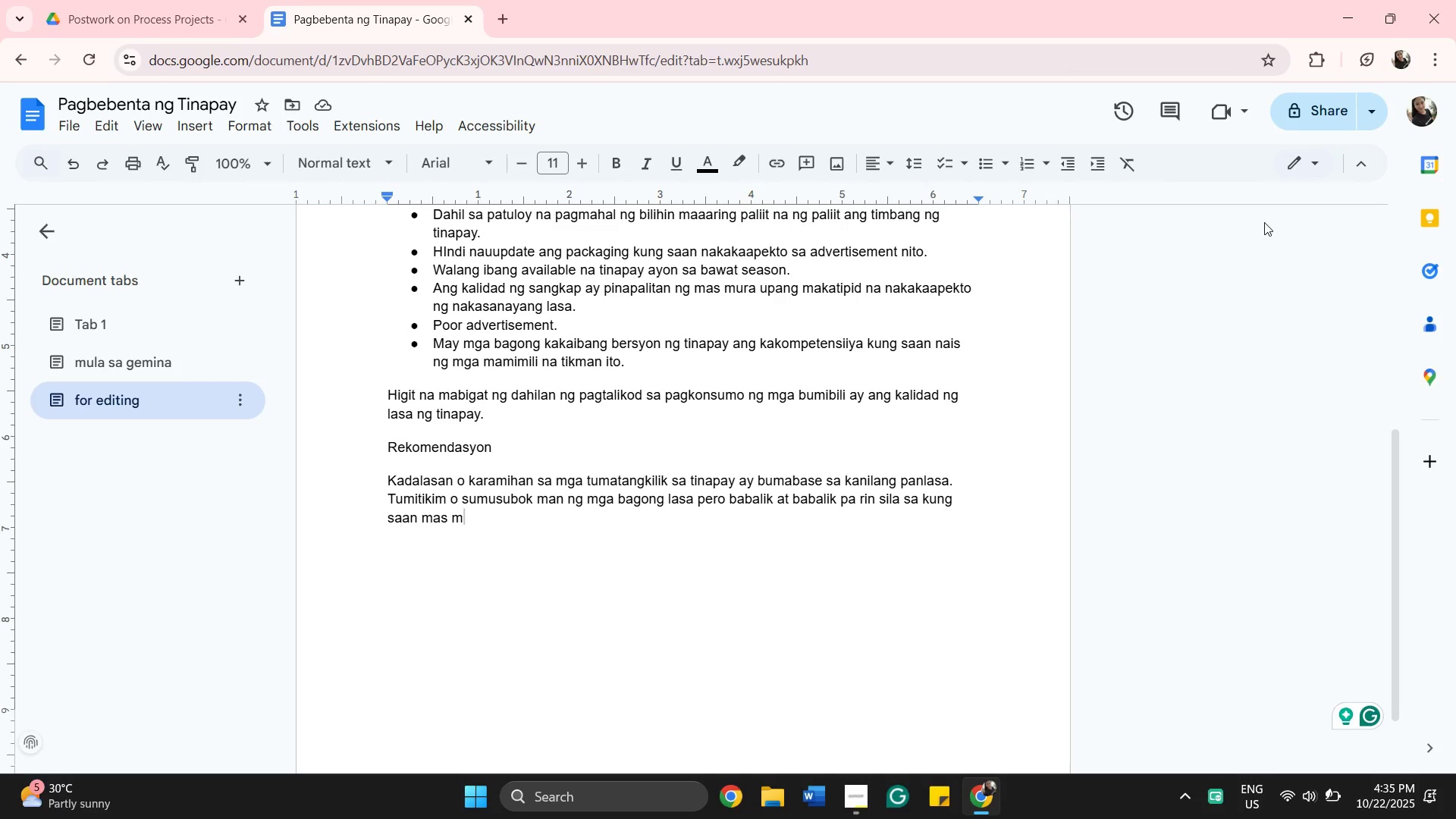 
wait(12.66)
 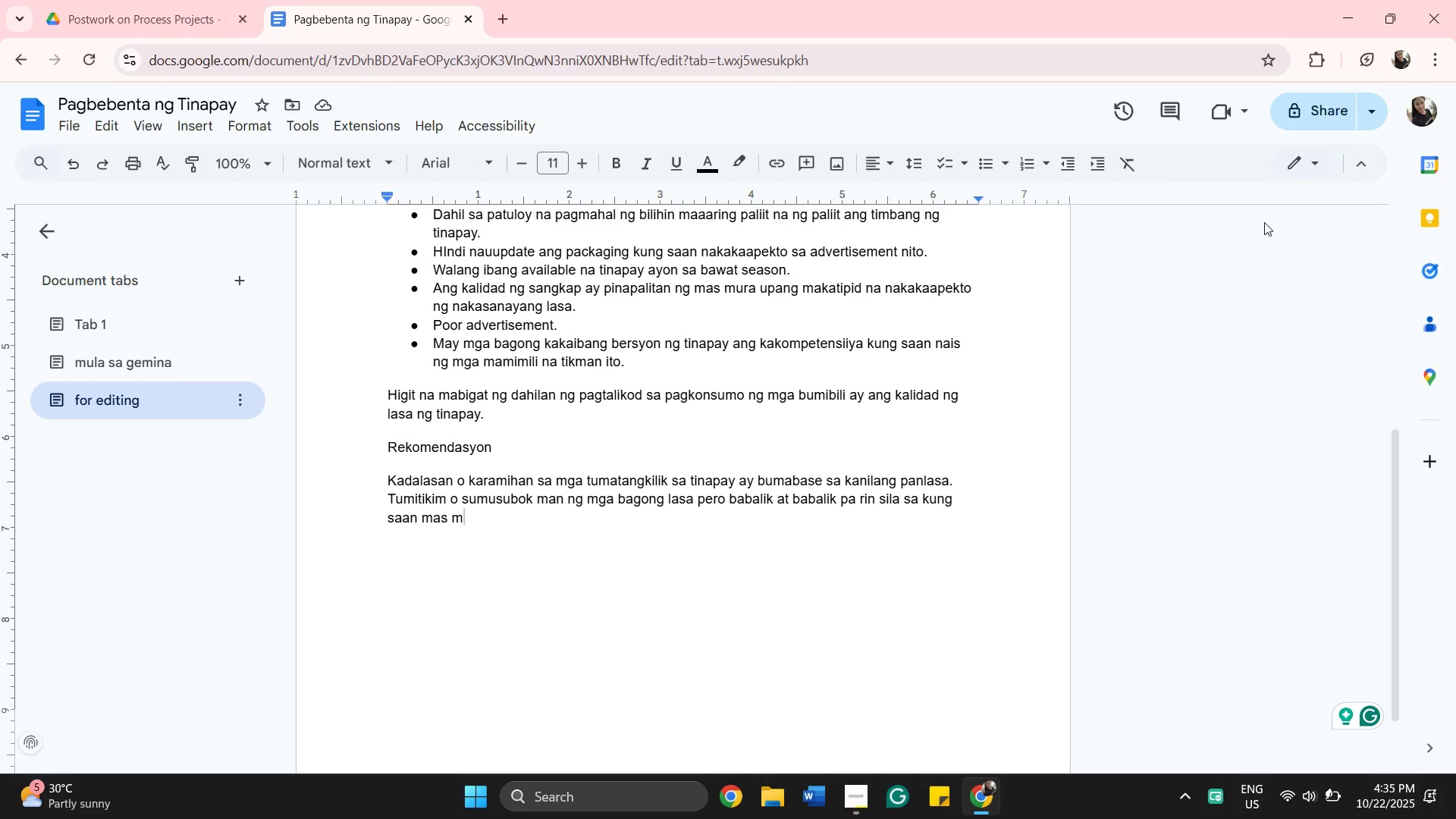 
key(ArrowUp)
 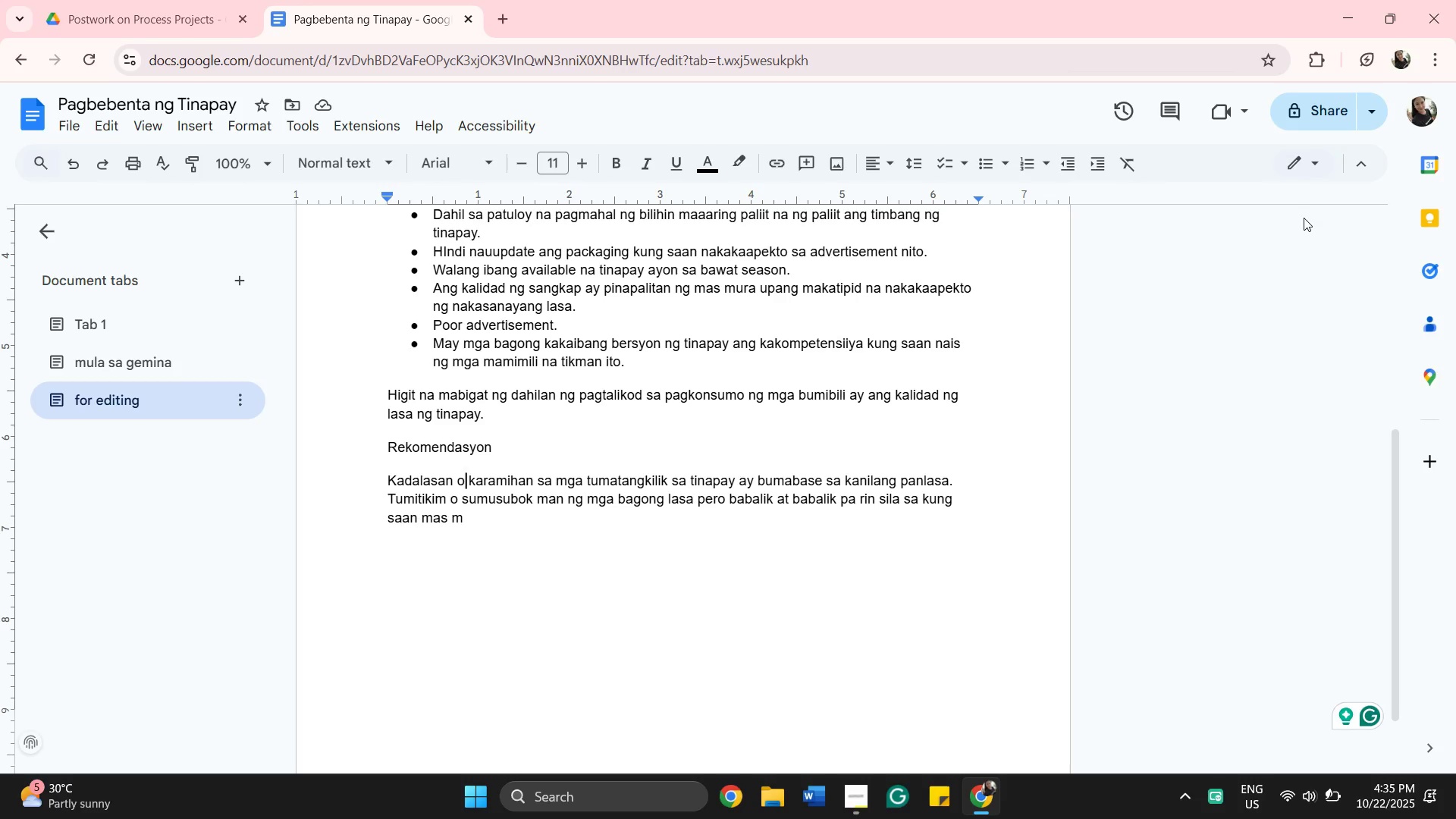 
key(ArrowUp)
 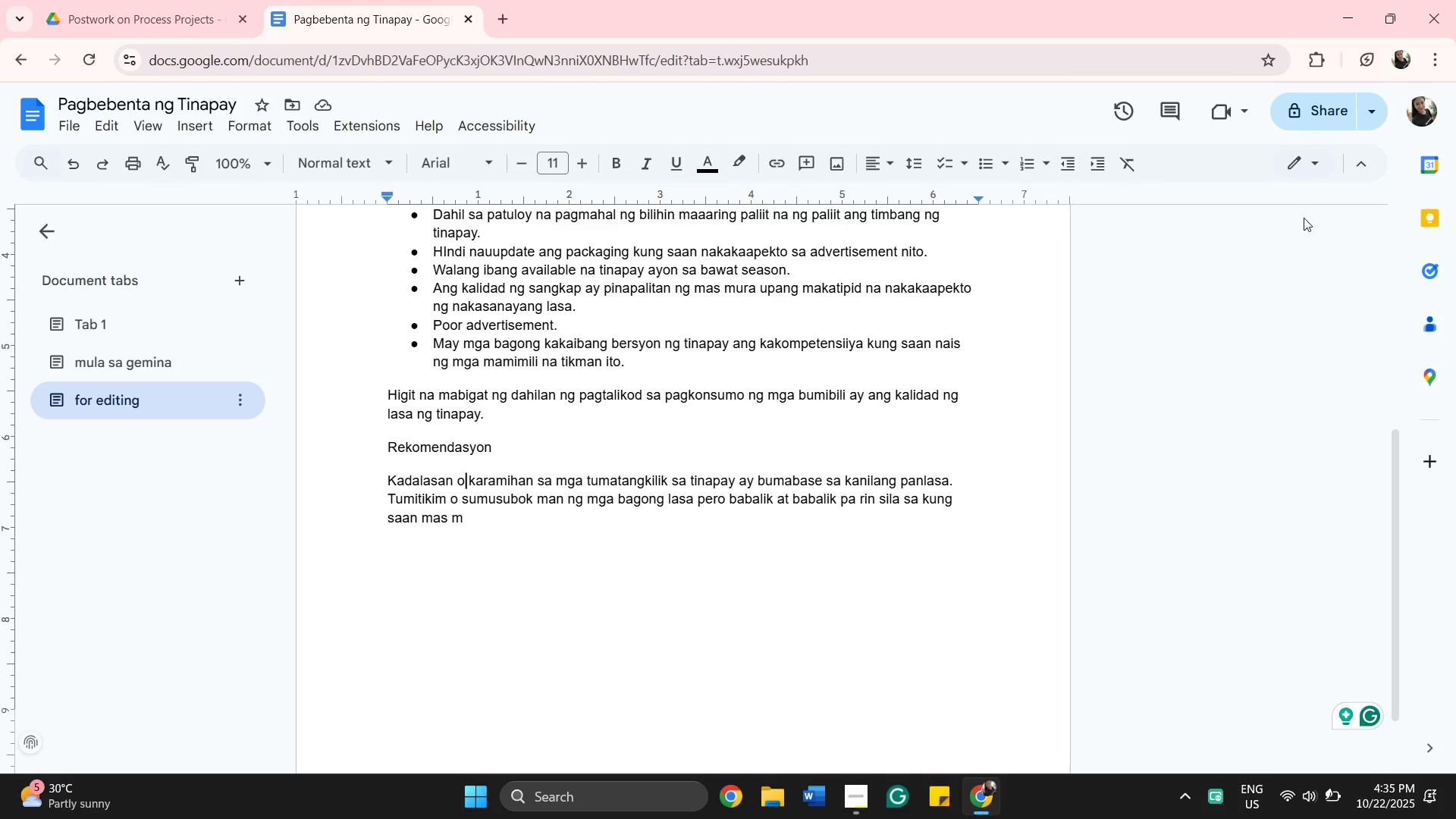 
key(ArrowUp)
 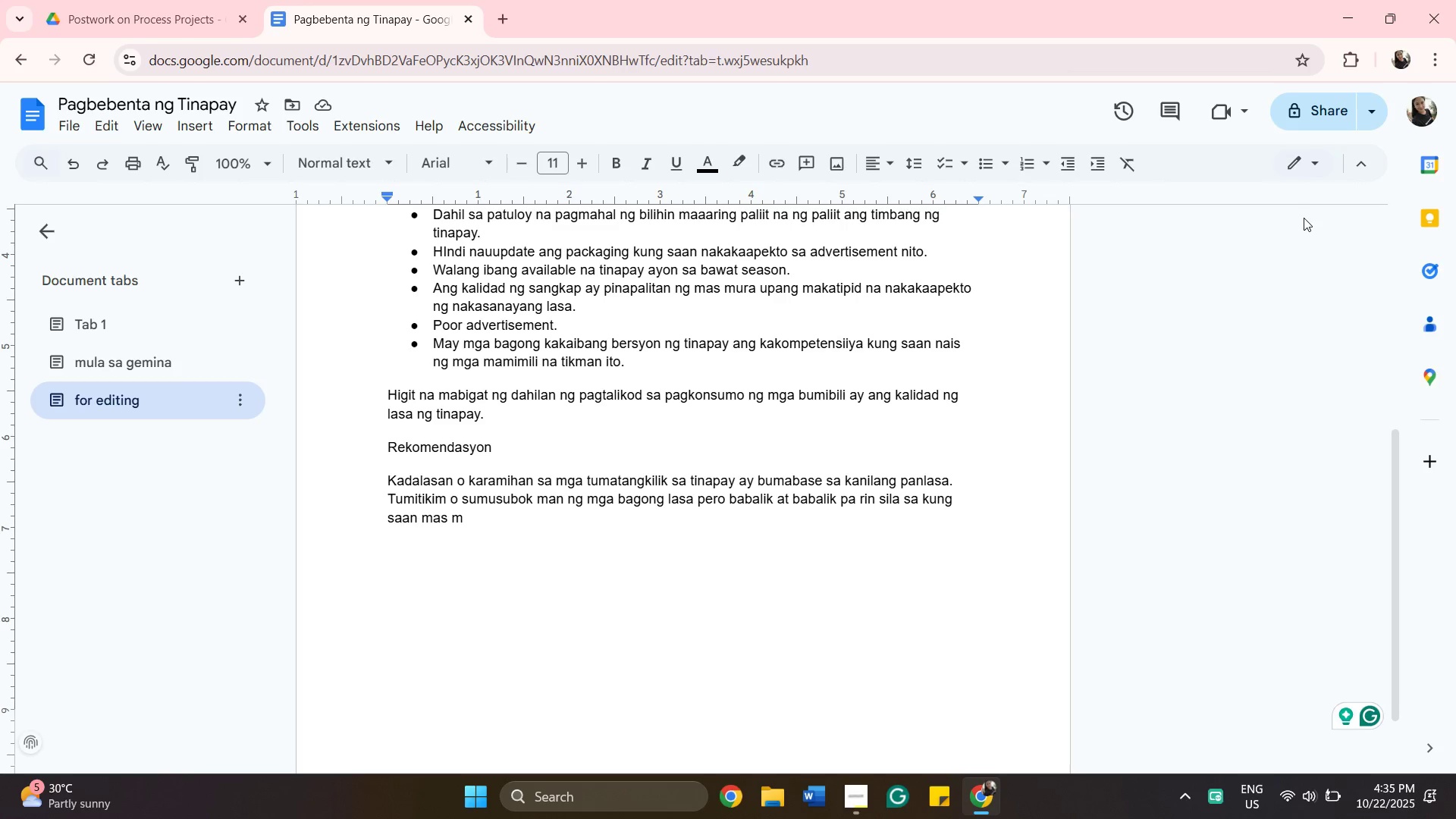 
wait(20.74)
 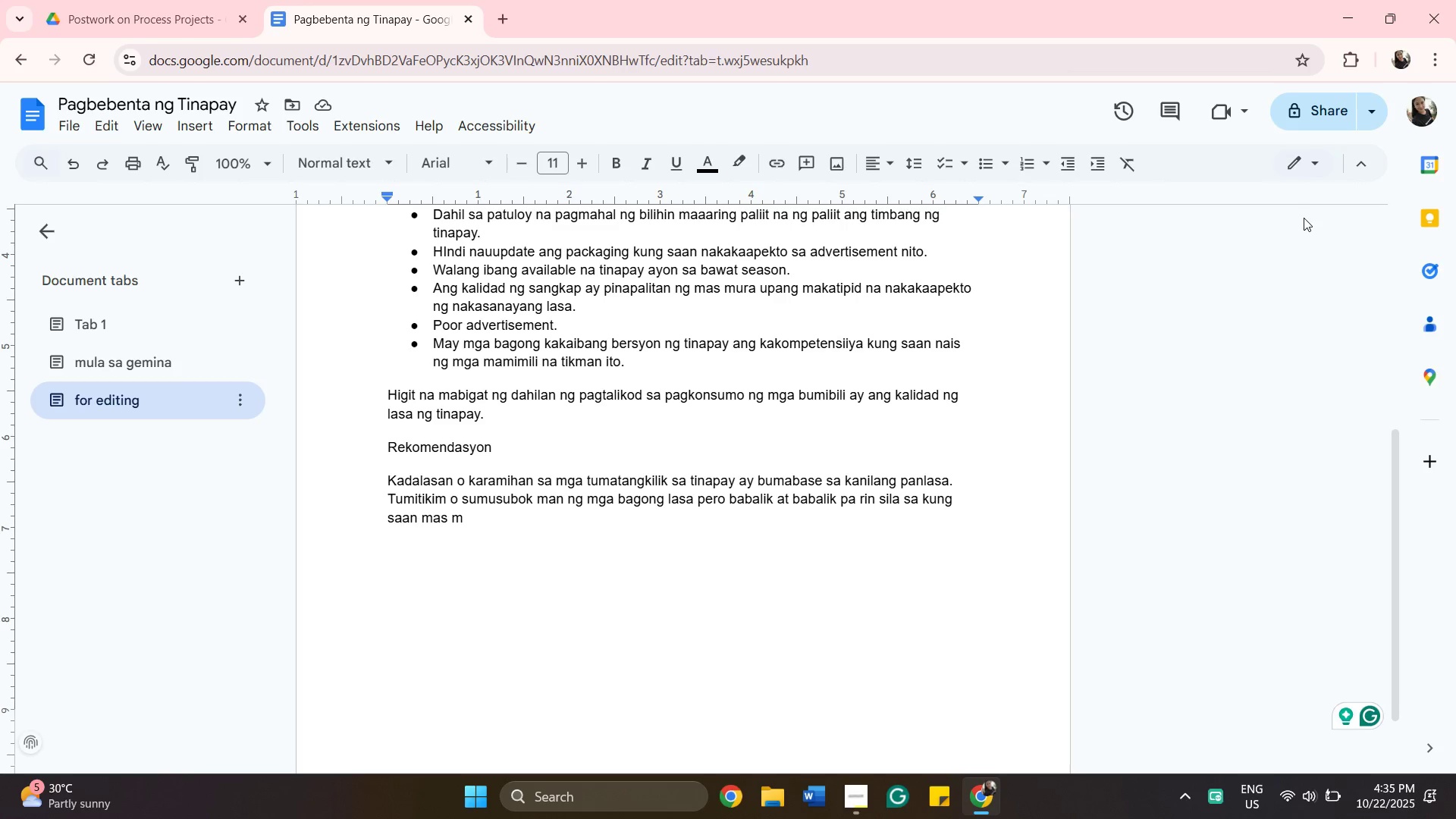 
left_click([625, 520])
 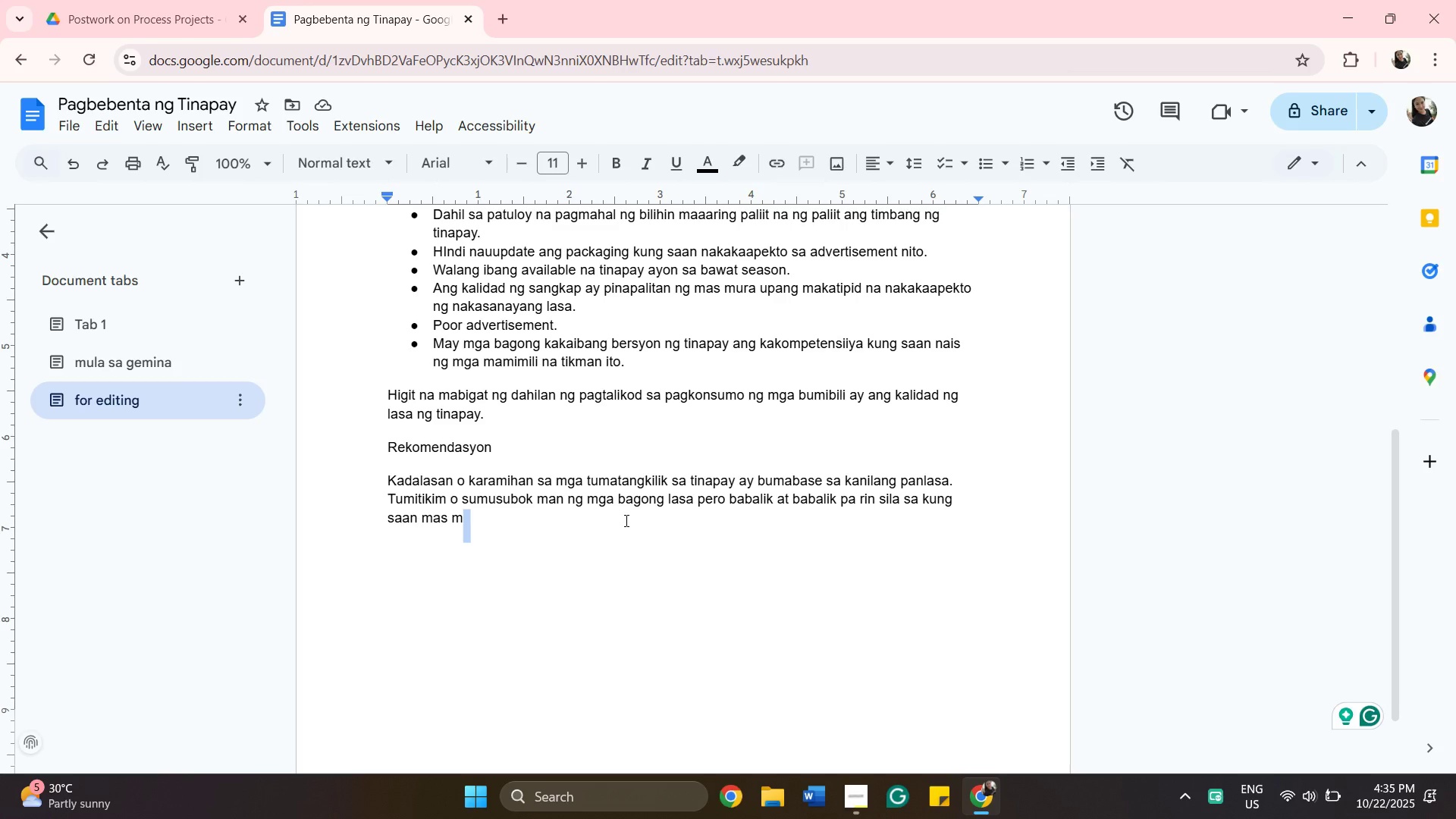 
key(Backspace)
 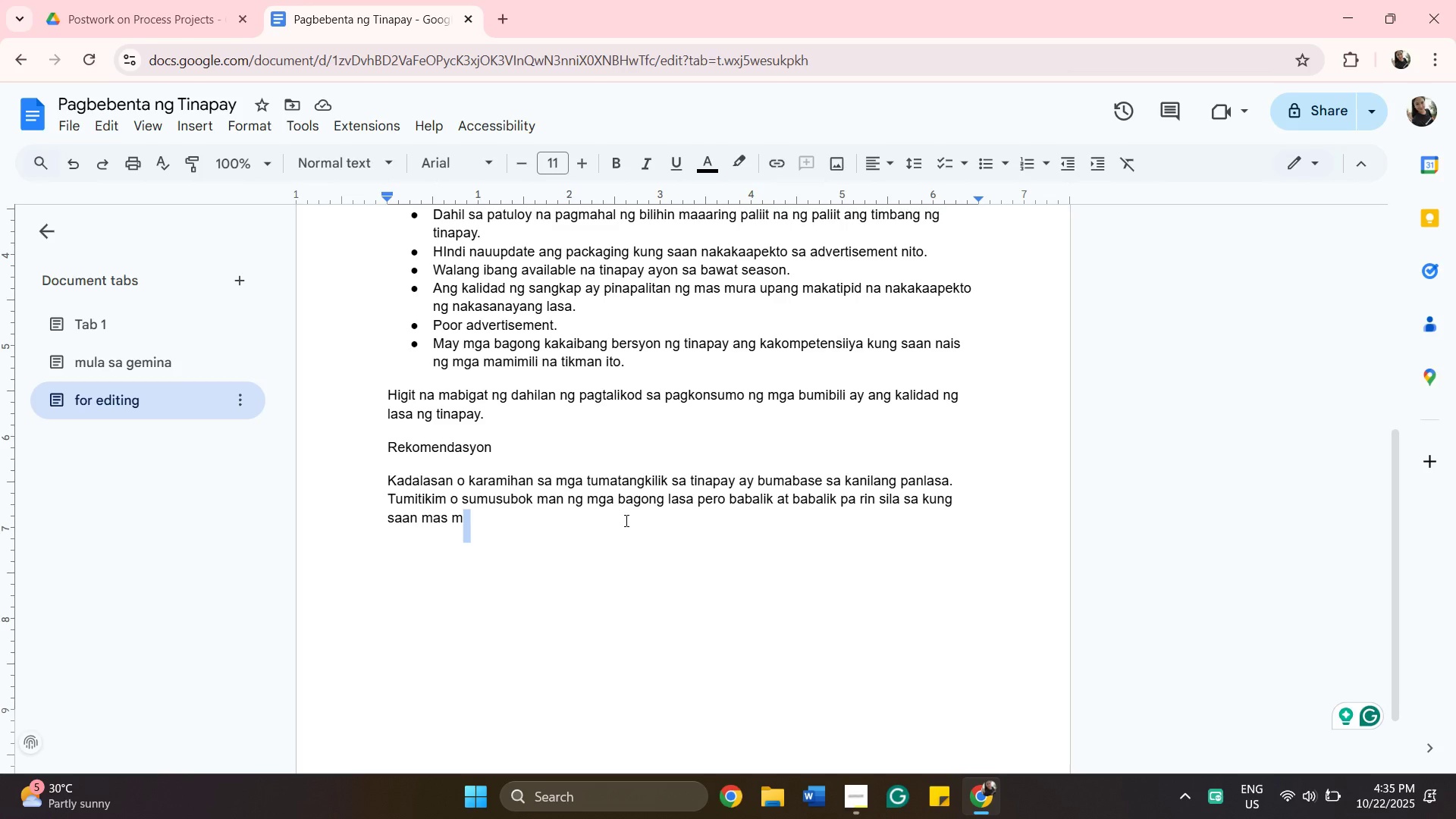 
key(Backspace)
 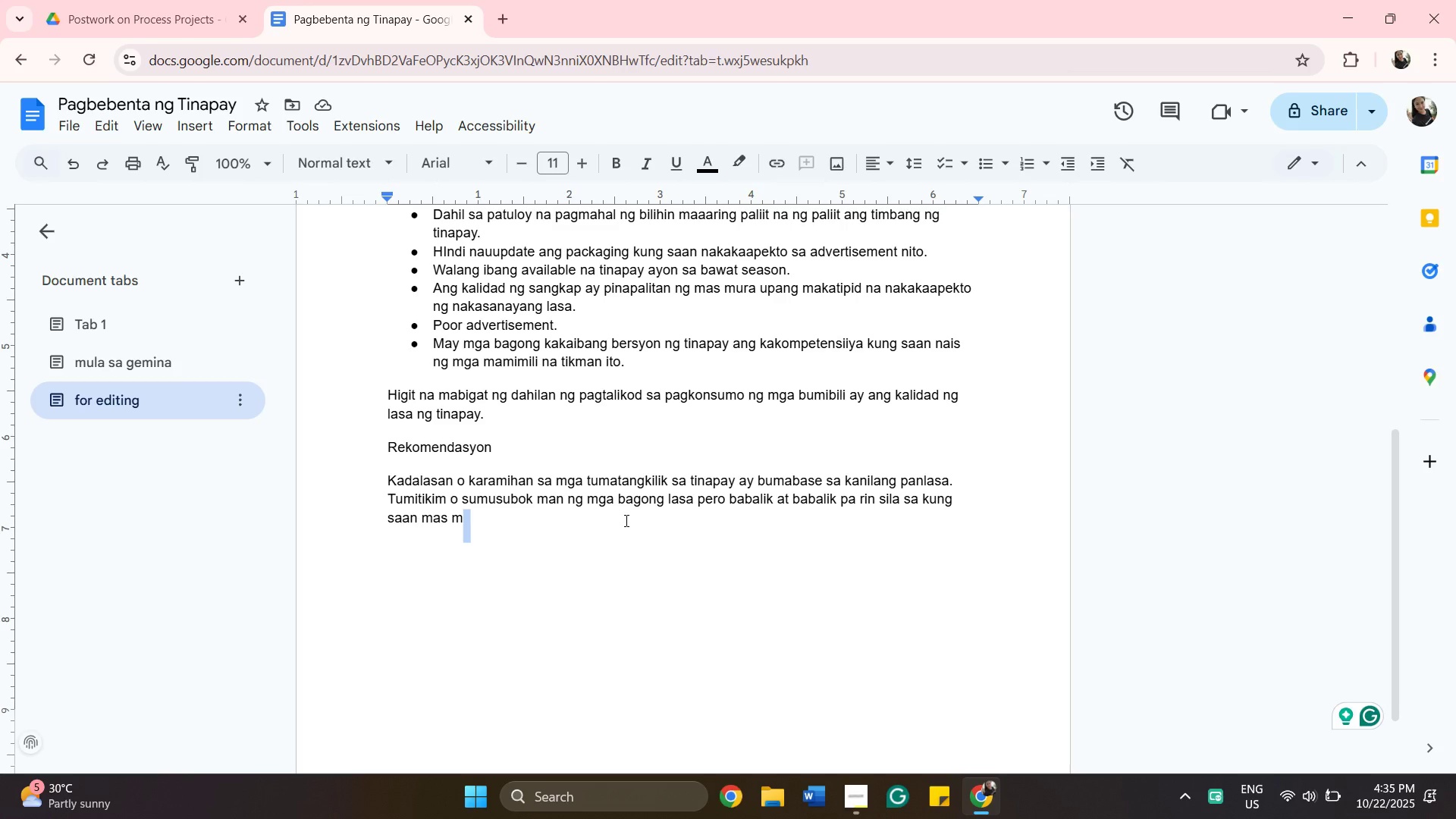 
left_click([625, 520])
 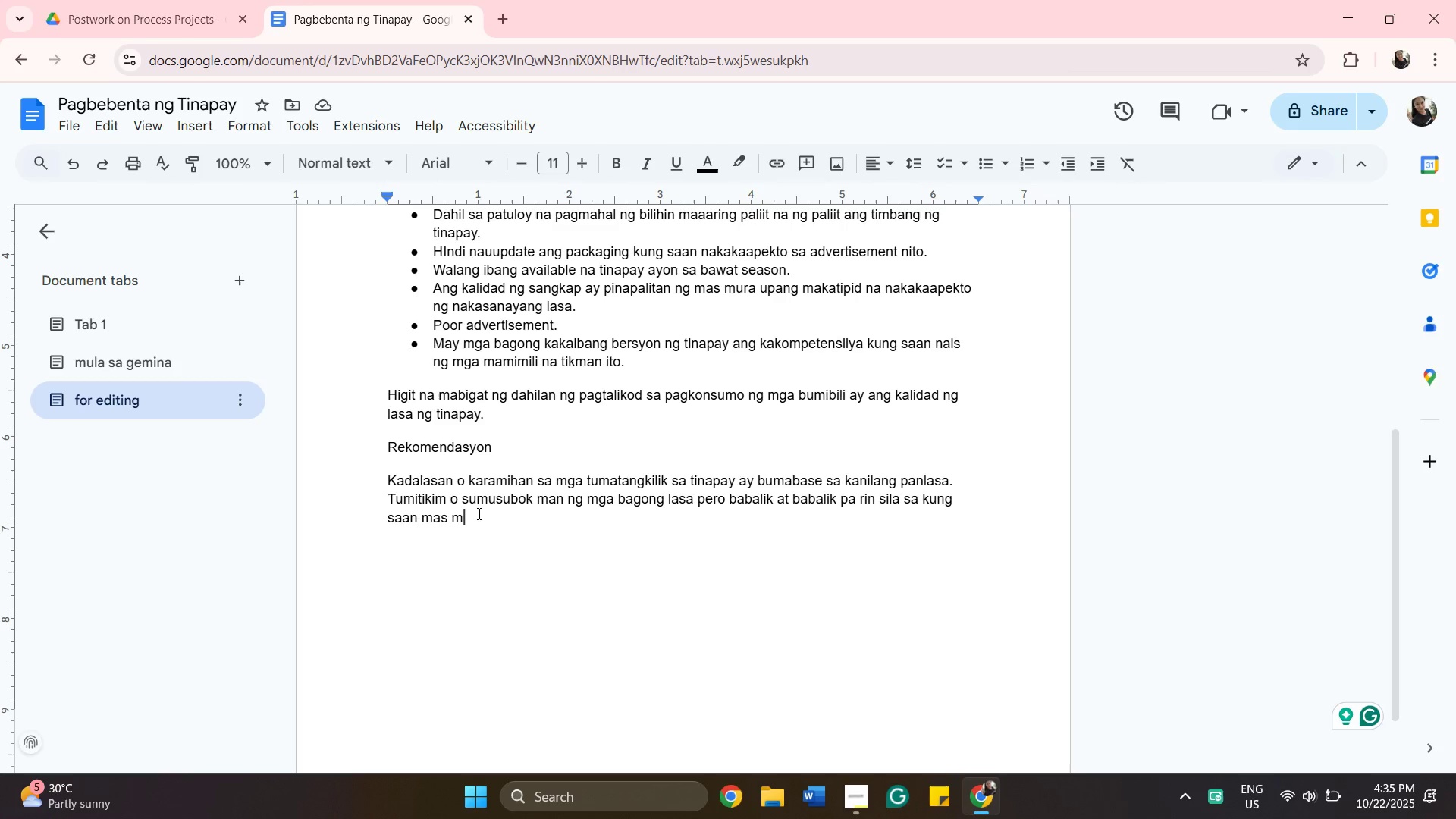 
left_click([478, 513])
 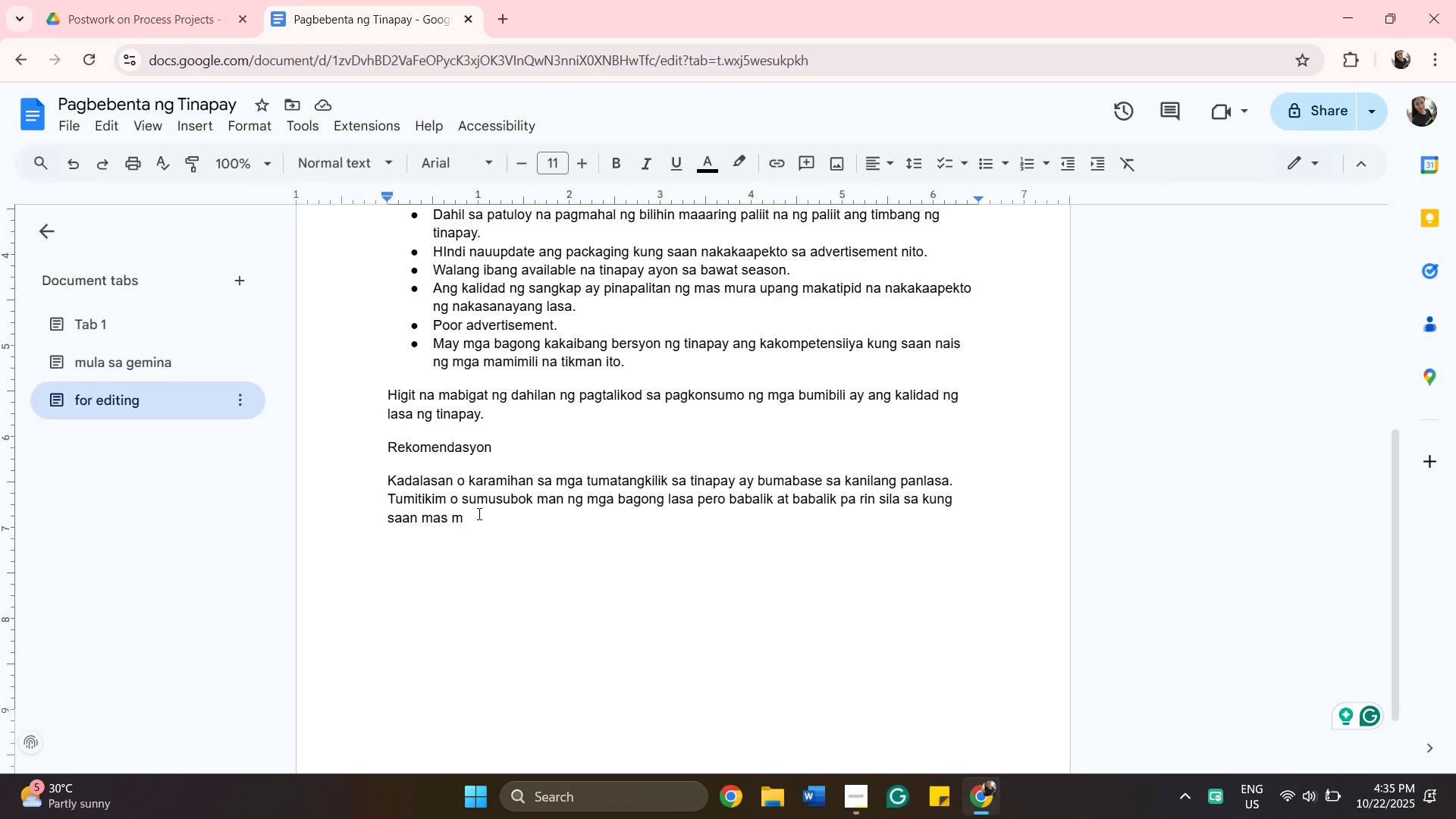 
key(Backspace)
 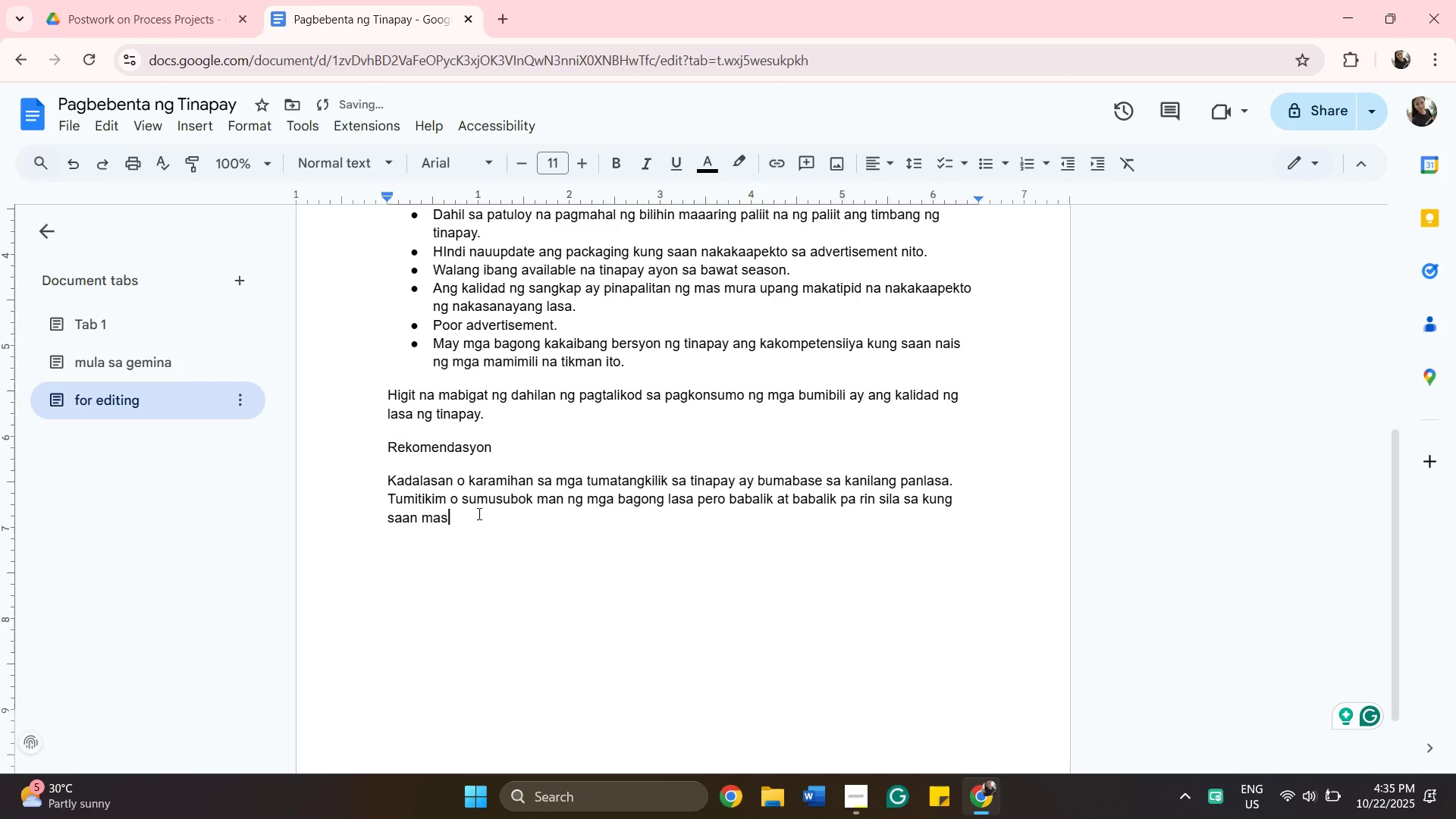 
key(Backspace)
 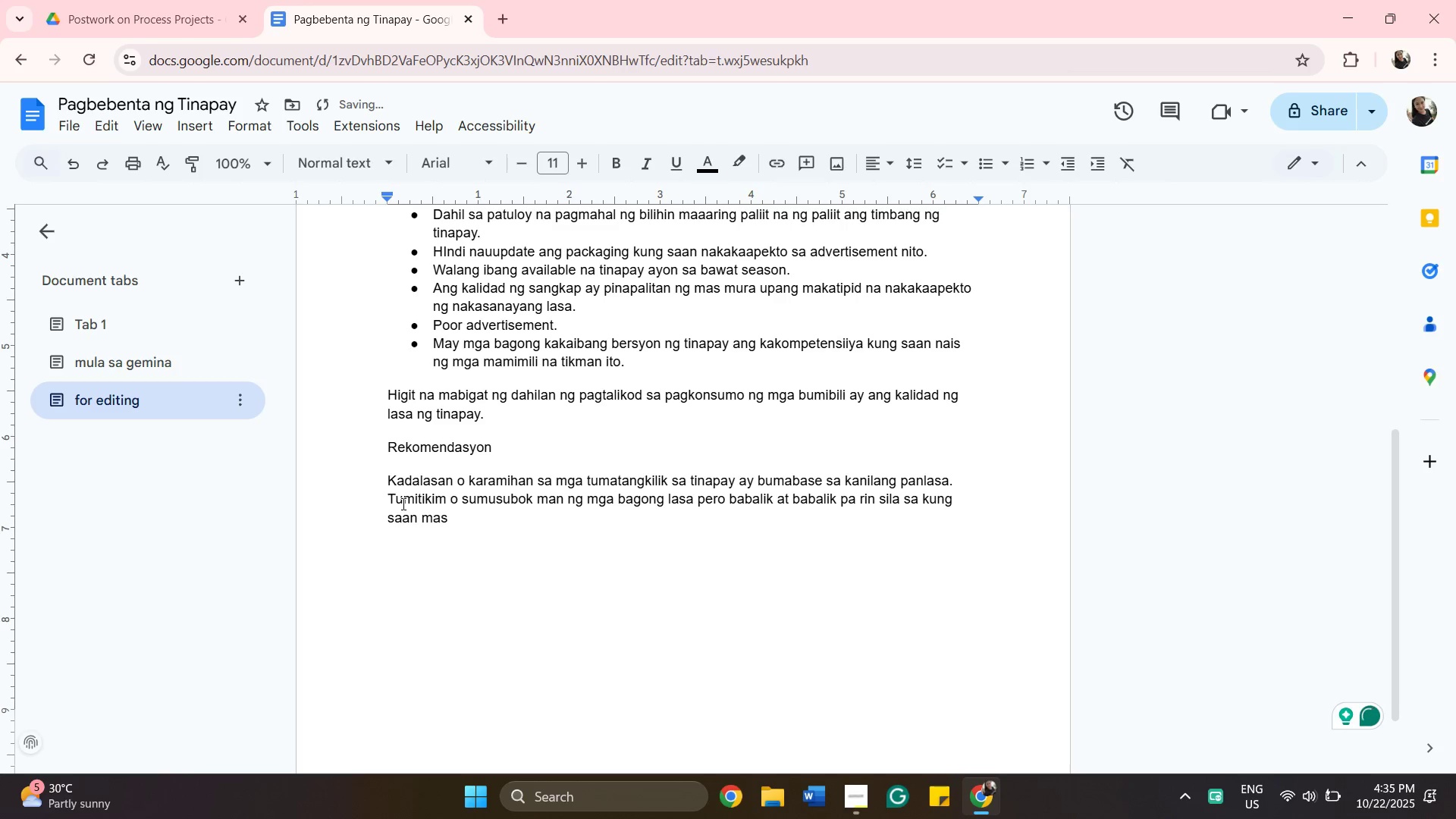 
left_click([402, 504])
 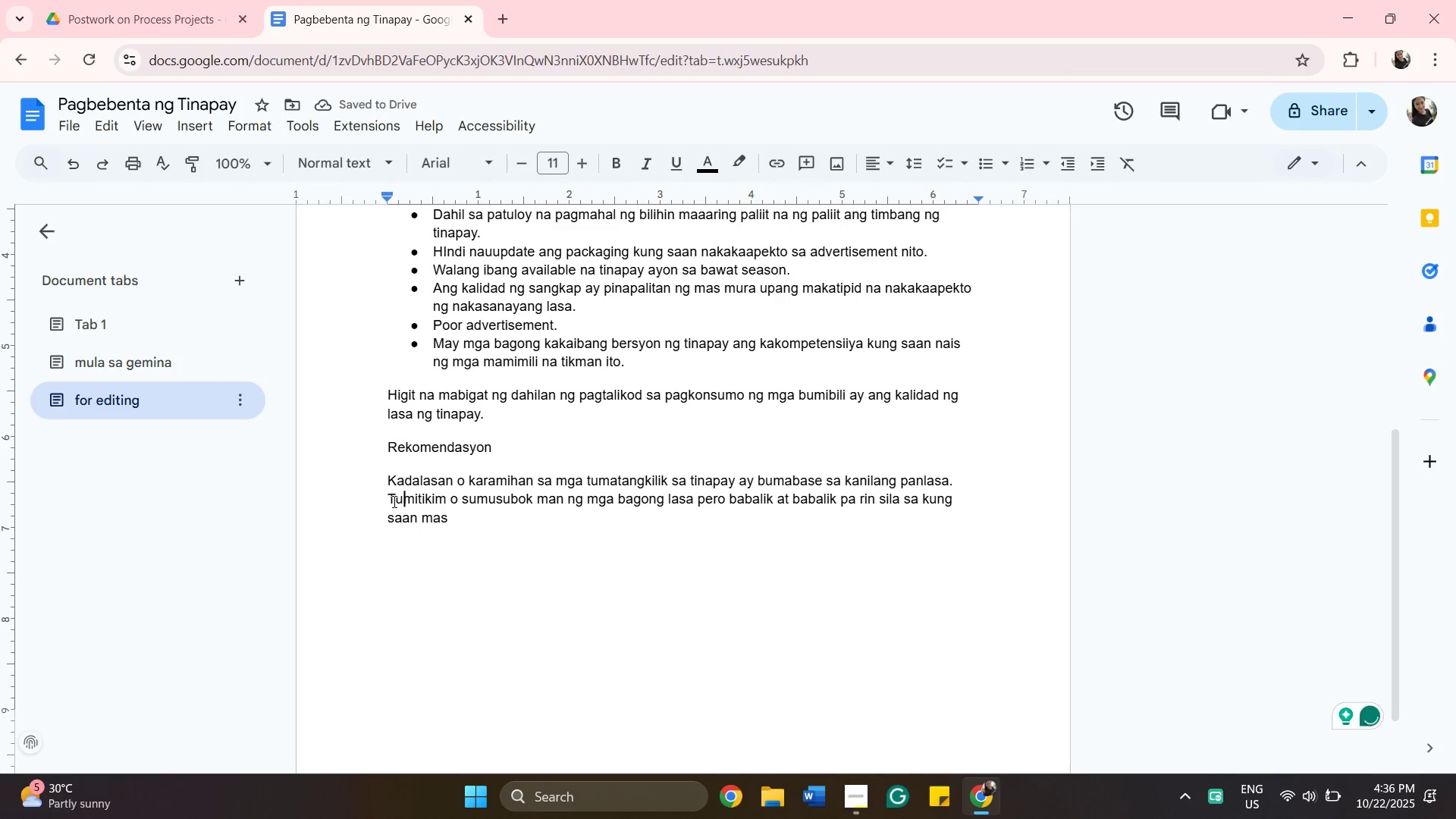 
left_click([392, 500])
 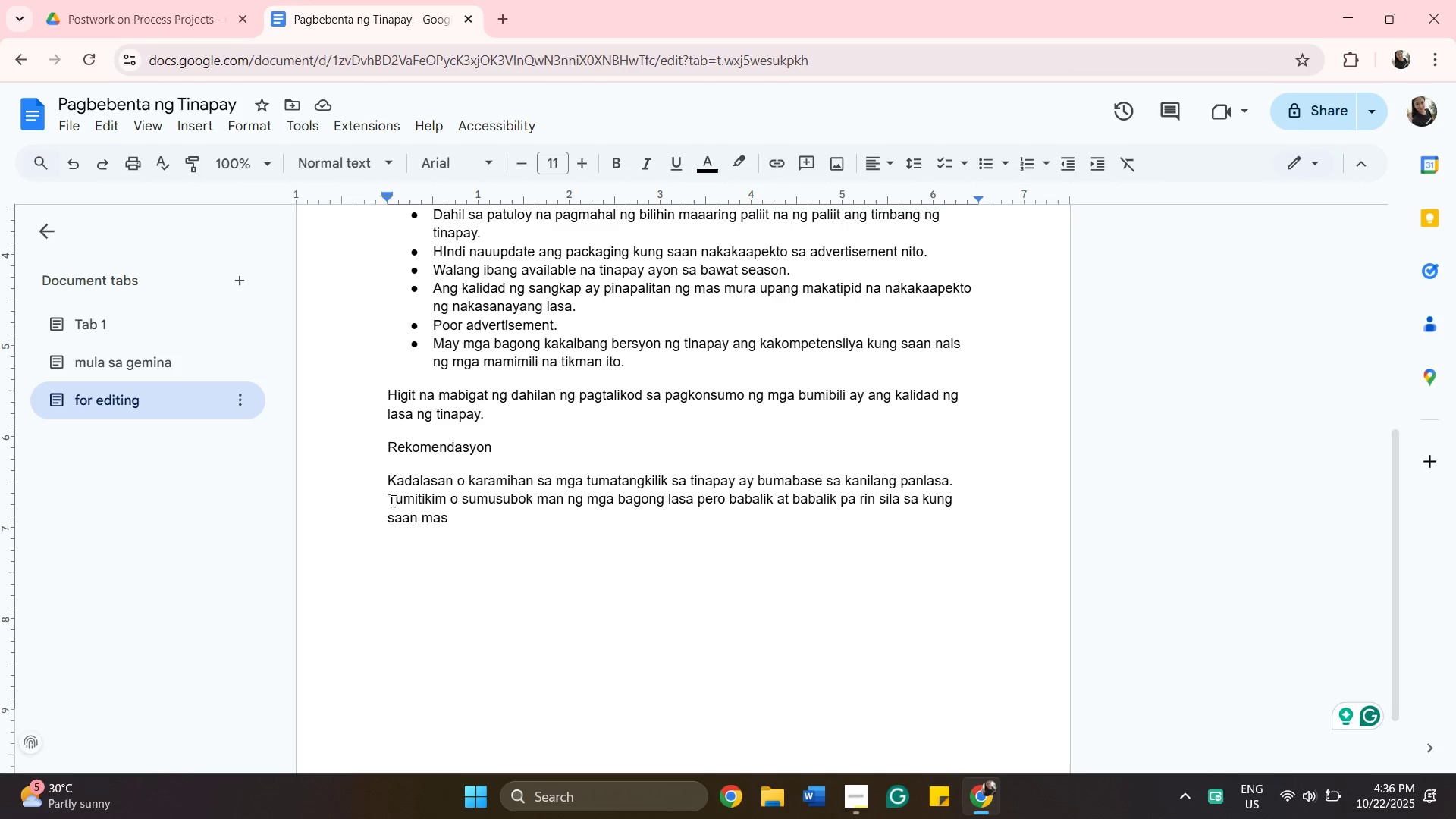 
type(Hindi na maiiwasan )
 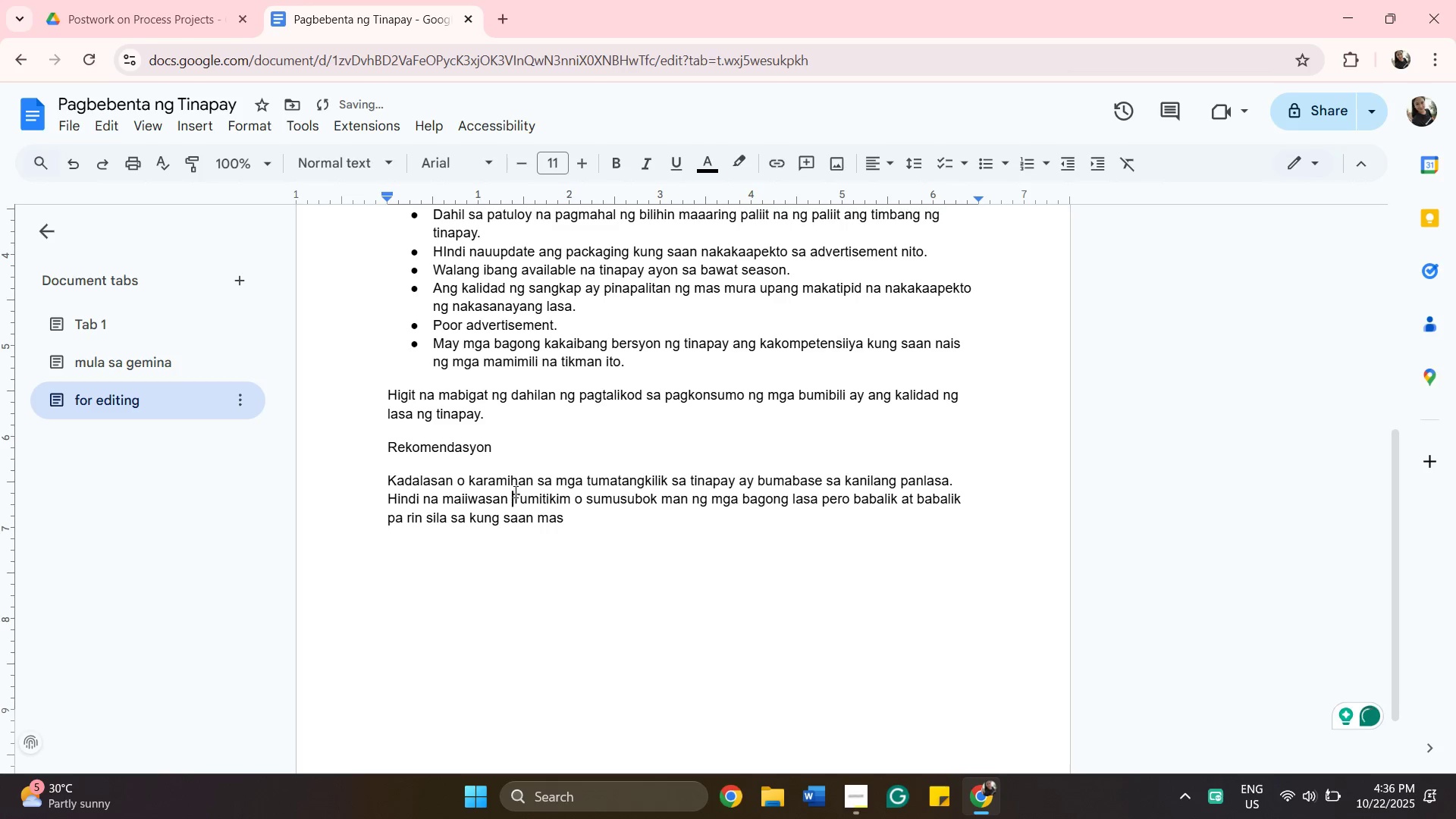 
type(a)
key(Backspace)
type(na )
 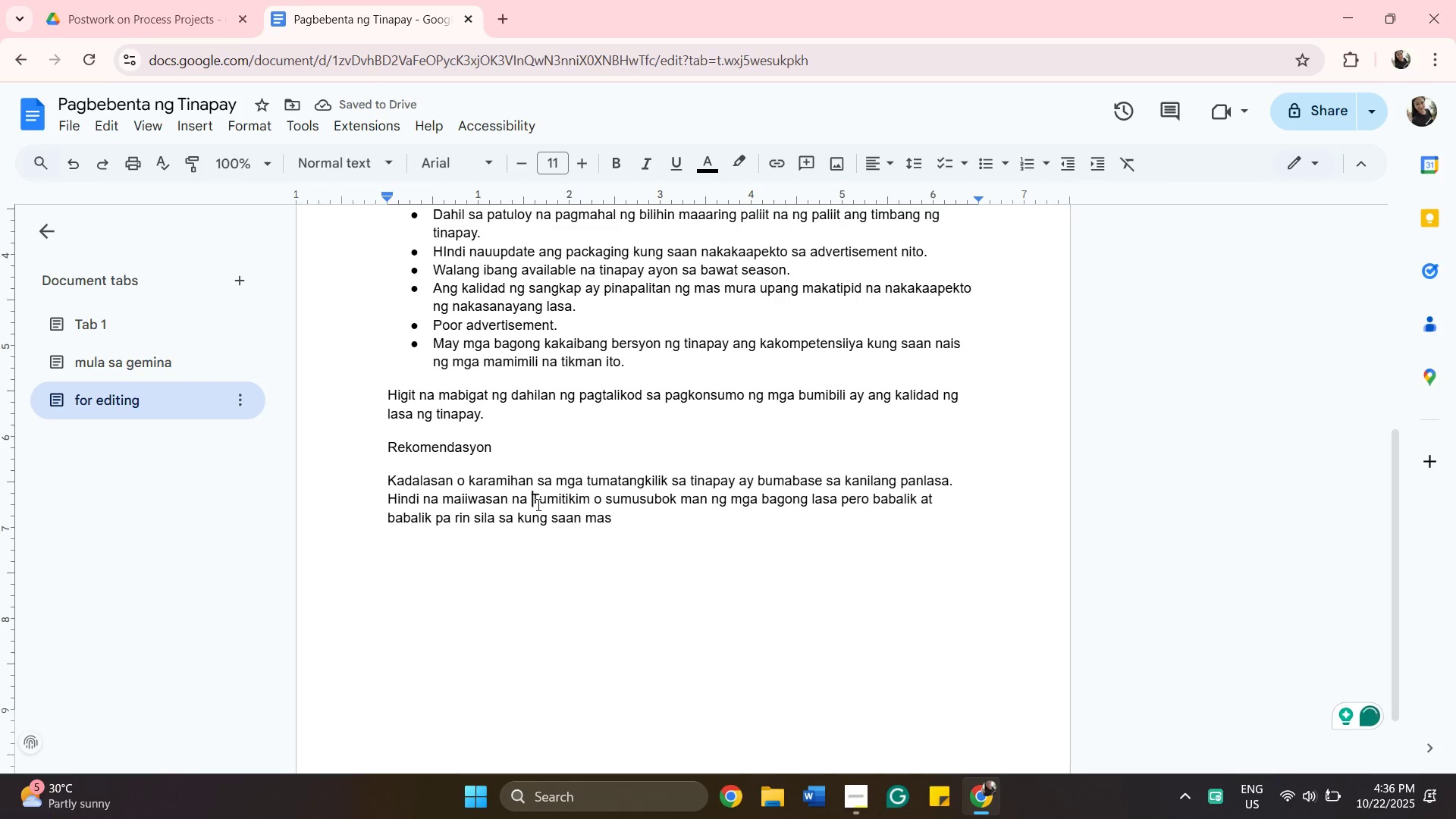 
left_click([542, 503])
 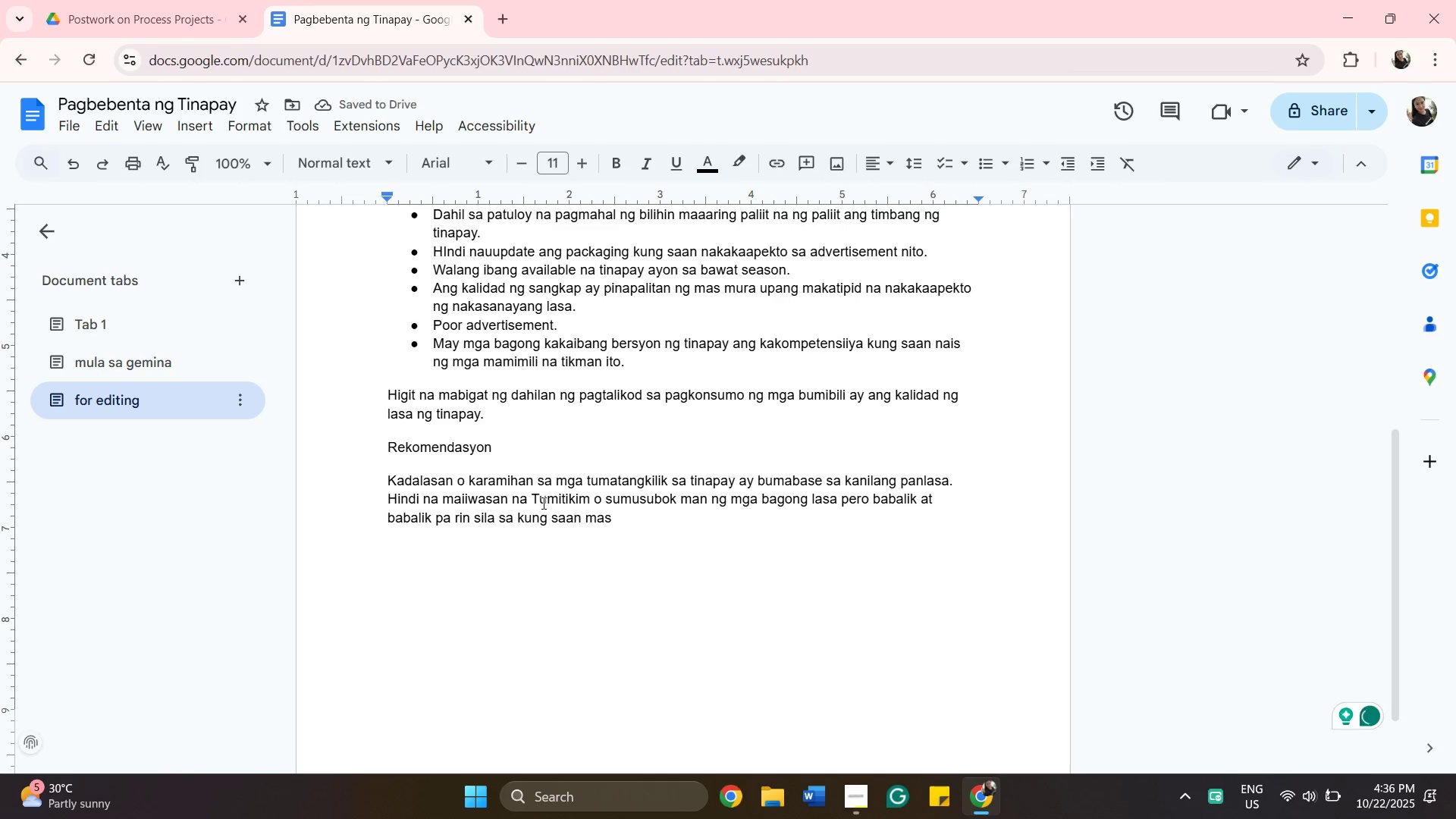 
key(Backspace)
 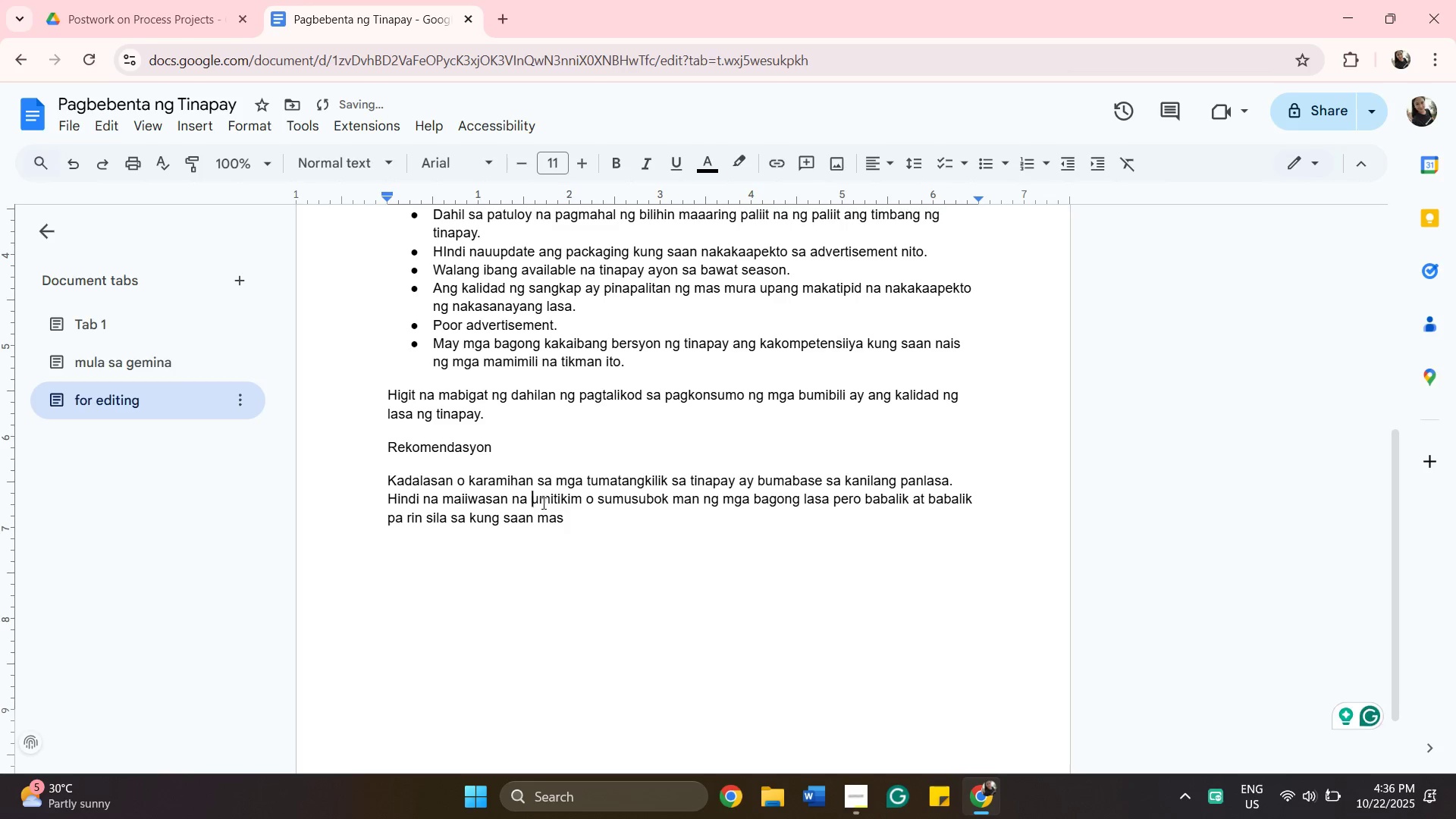 
key(T)
 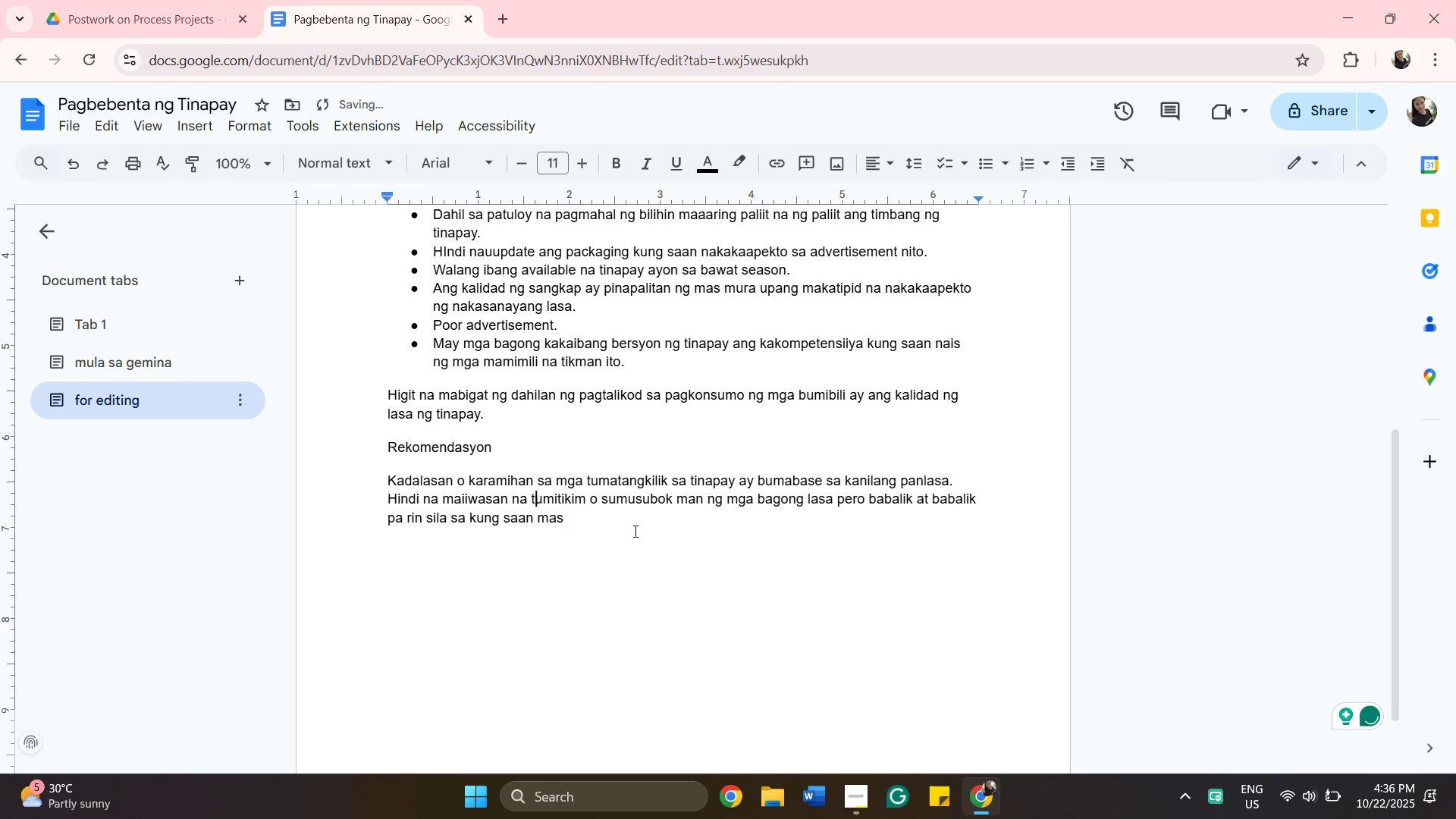 
left_click([634, 531])
 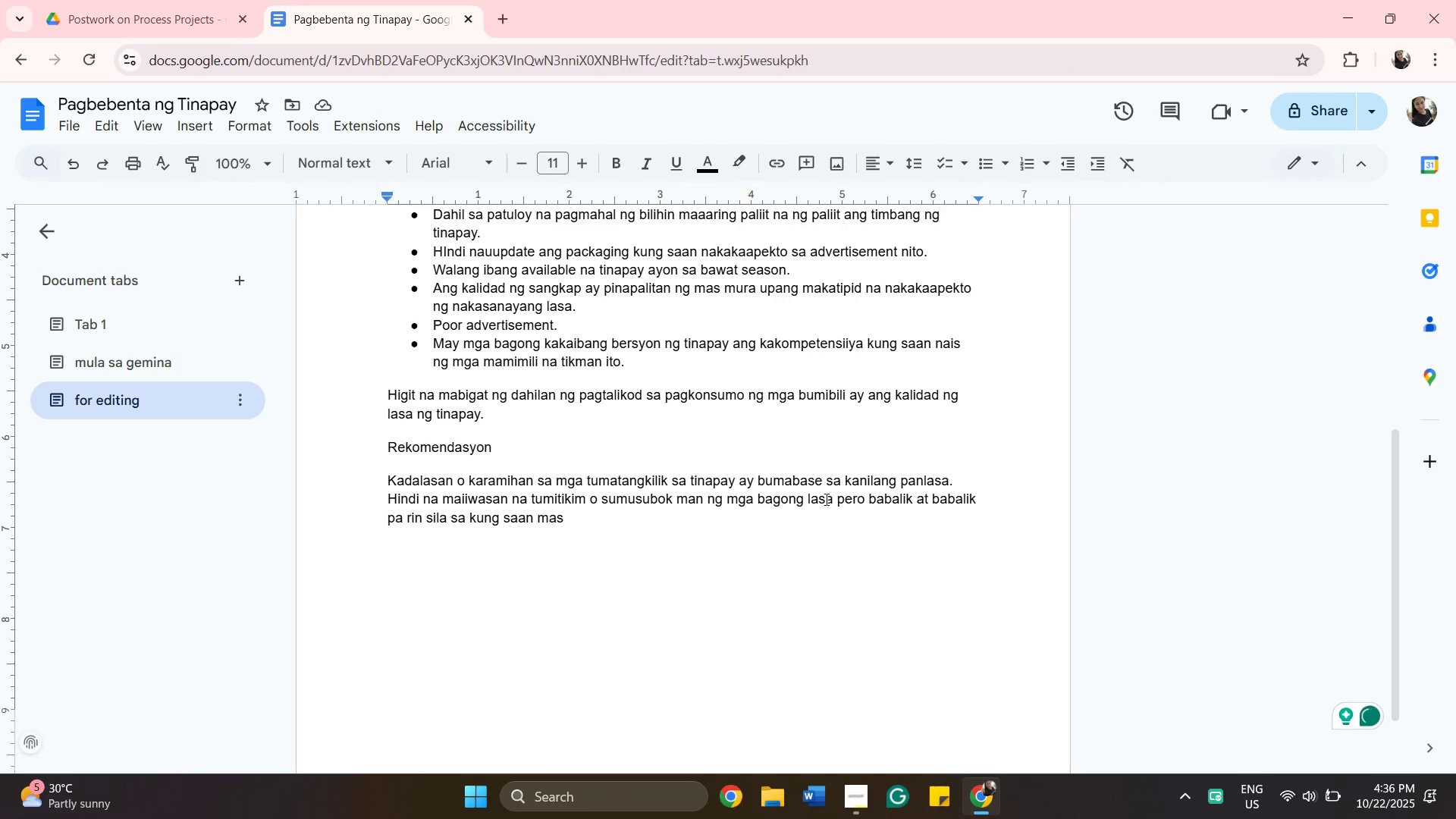 
left_click([832, 503])
 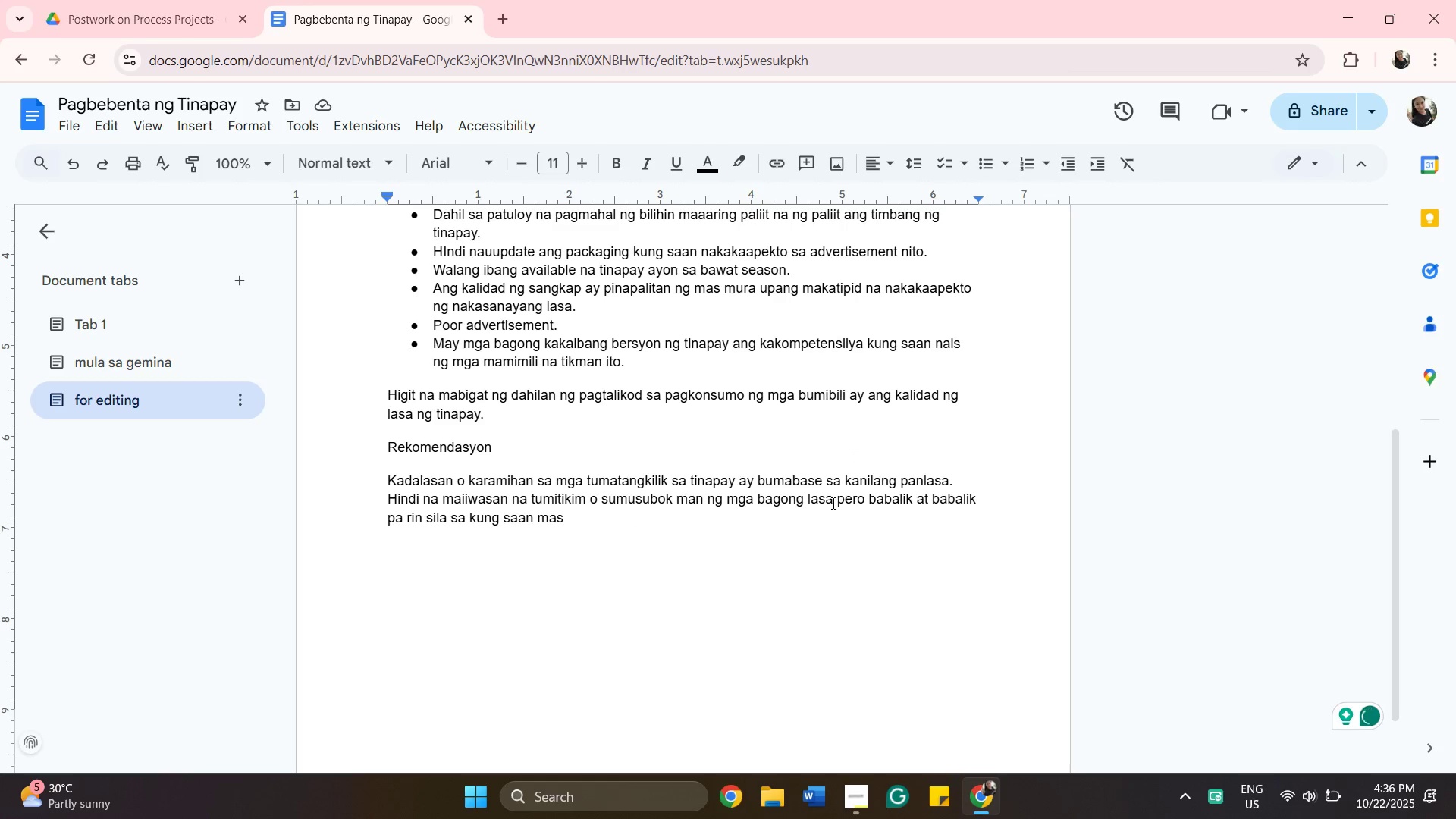 
type( o bersyong tinapay ng kakompetensiya )
key(Backspace)
 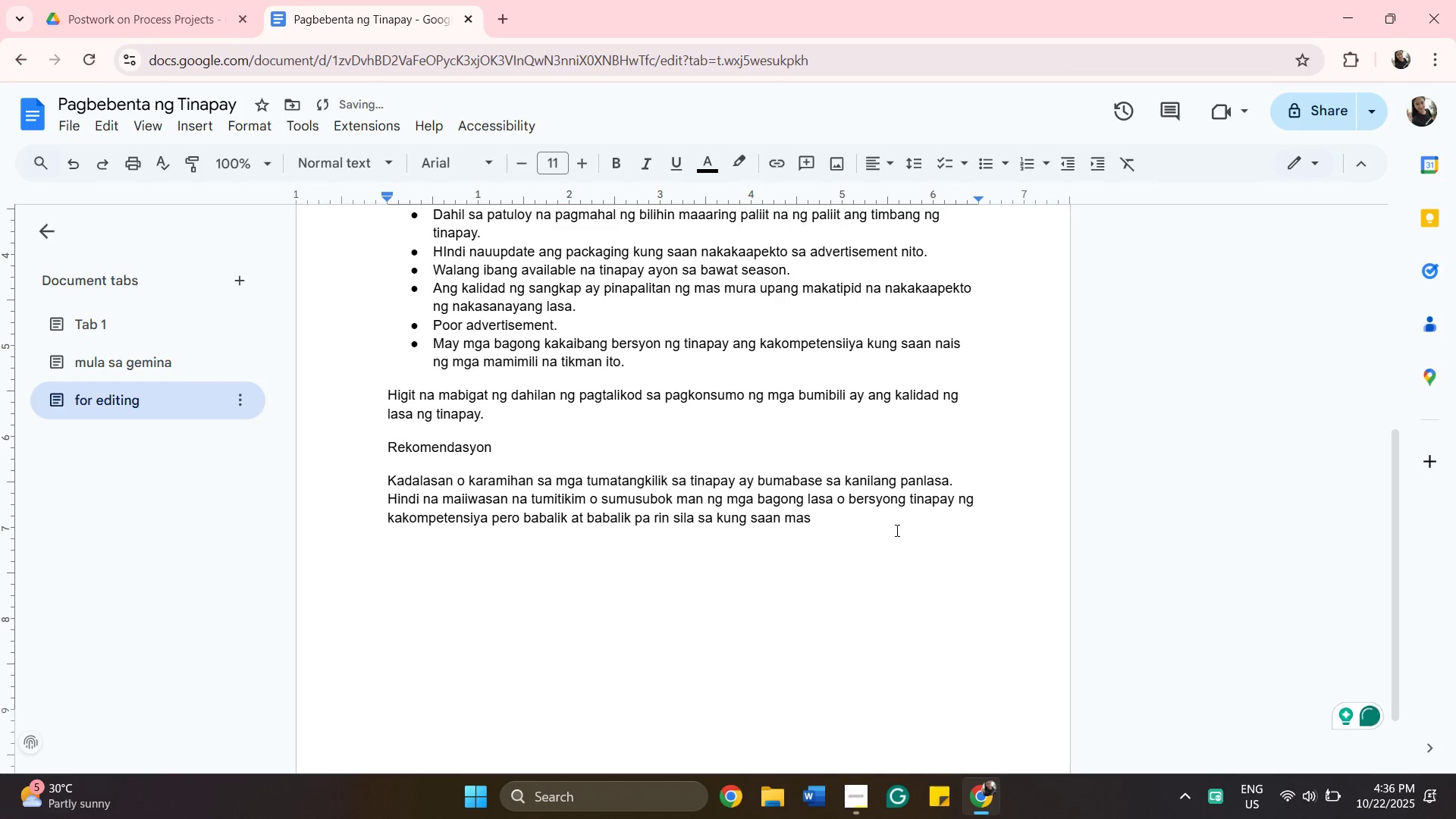 
left_click([896, 530])
 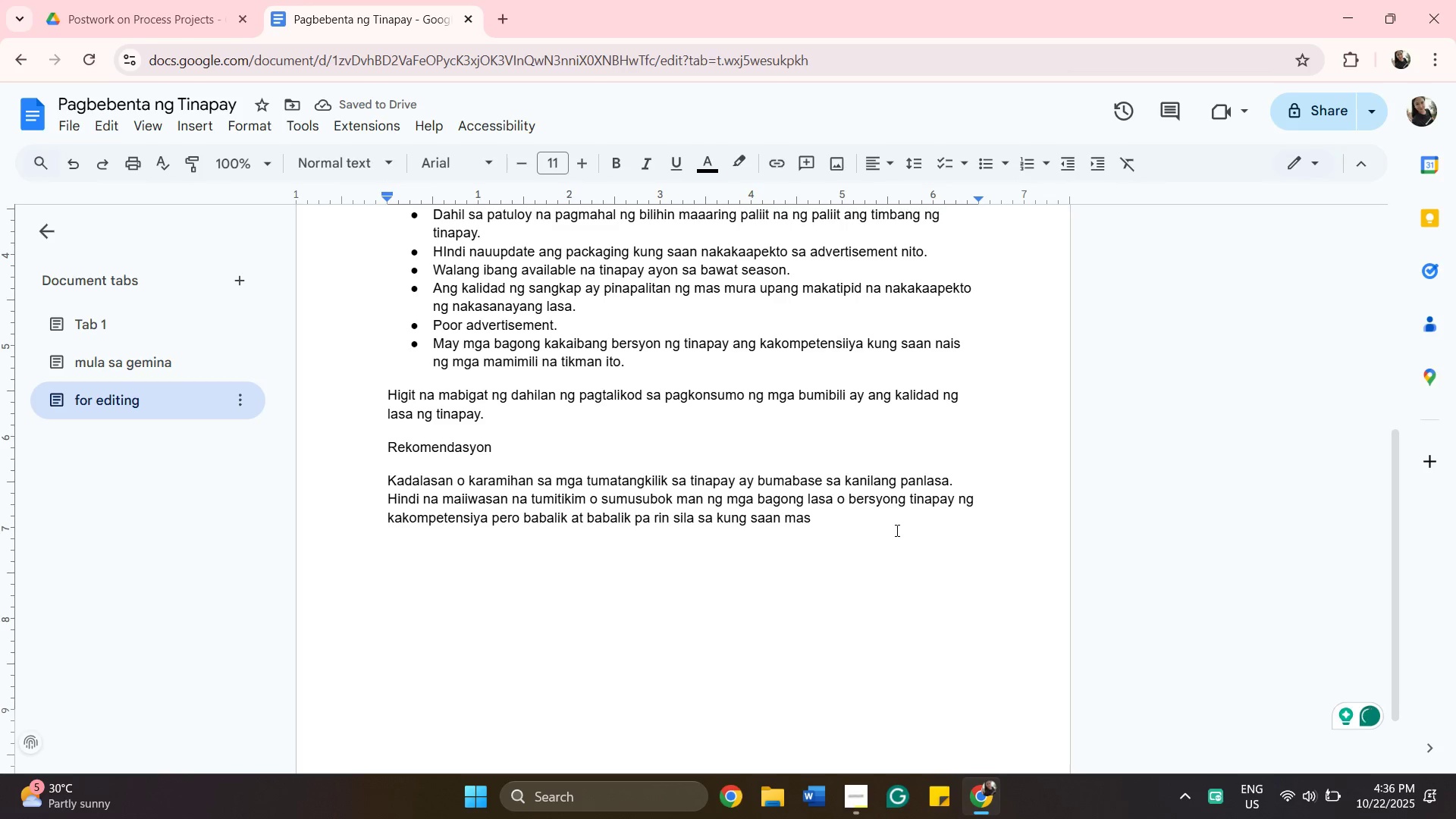 
key(Backspace)
key(Backspace)
key(Backspace)
key(Backspace)
key(Backspace)
key(Backspace)
key(Backspace)
type(makale)
key(Backspace)
type(idad na tinapay. )
 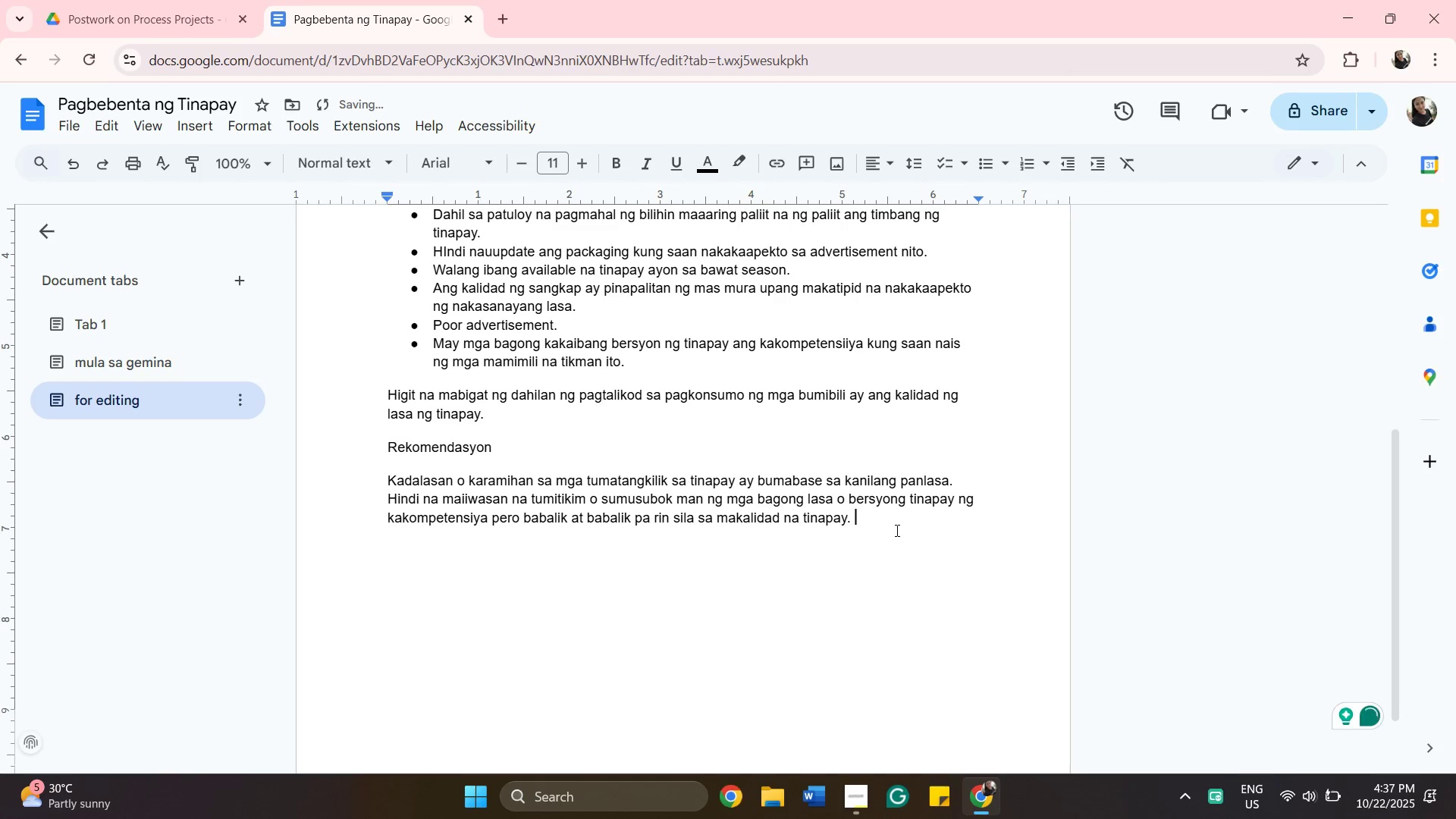 
hold_key(key=ShiftLeft, duration=0.62)
 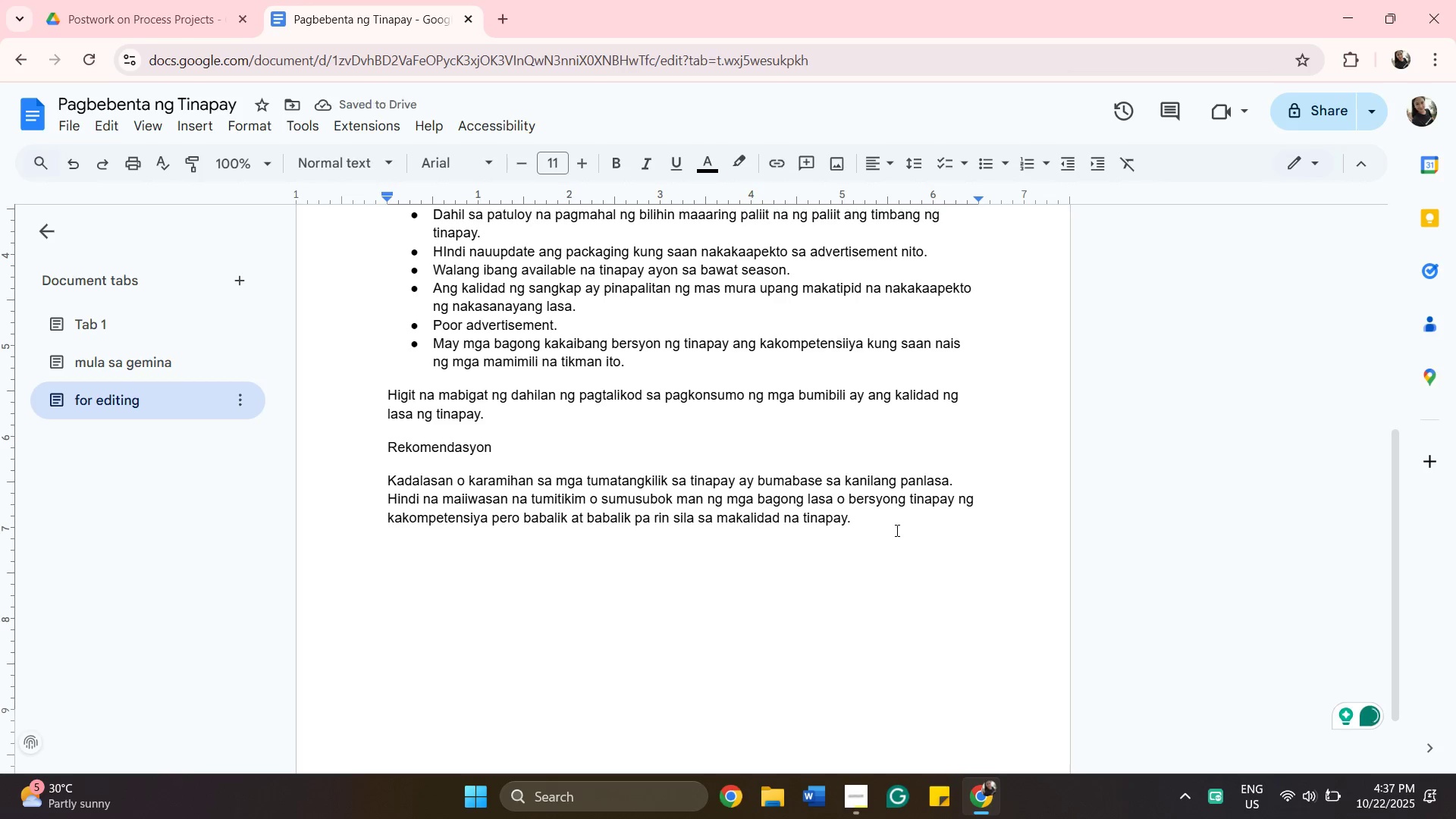 
type(Kung kailana)
key(Backspace)
type(gan taasan nalang ang presyo ng tinapay ay maaaring huwag ng baguhin ang klidas )
key(Backspace)
type(d ng mgaito. Dah)
key(Backspace)
key(Backspace)
key(Backspace)
type(Bumabalik pa rn ang mga ma)
key(Backspace)
key(Backspace)
type(namimili )
 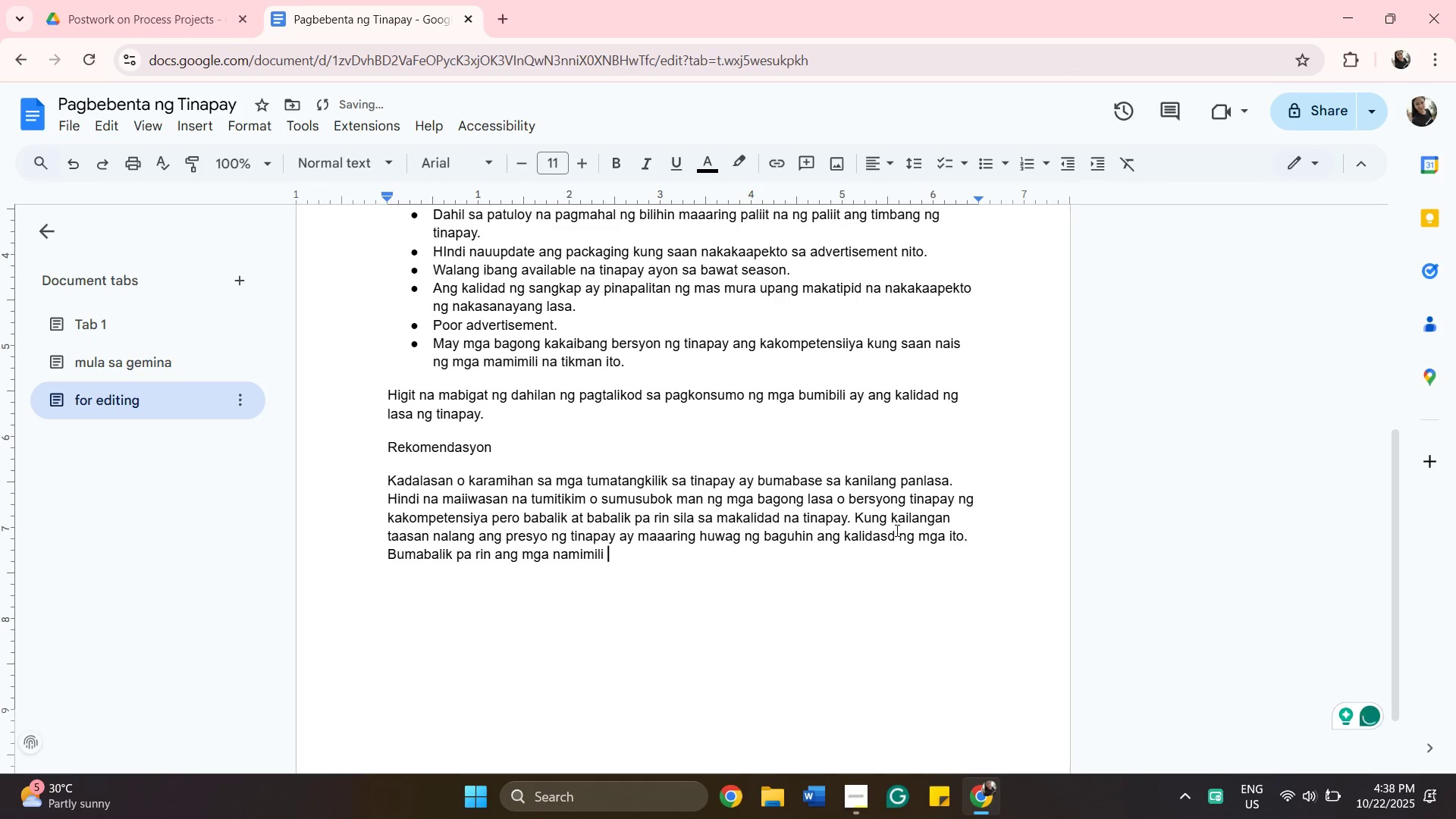 
wait(9.08)
 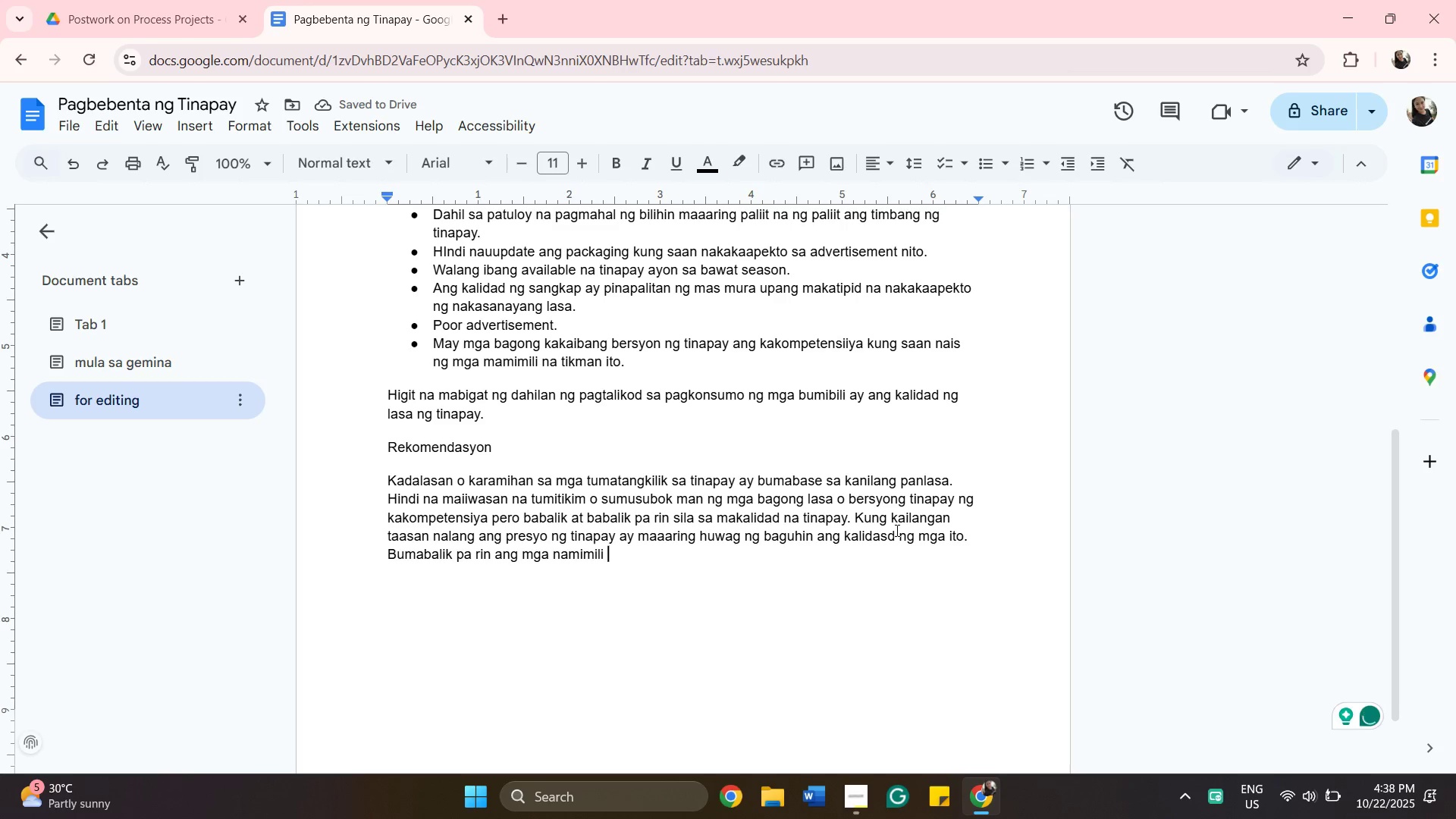 
type(kahit ms mahal ng )
key(Backspace)
key(Backspace)
type(s)
key(Backspace)
type(a a)
 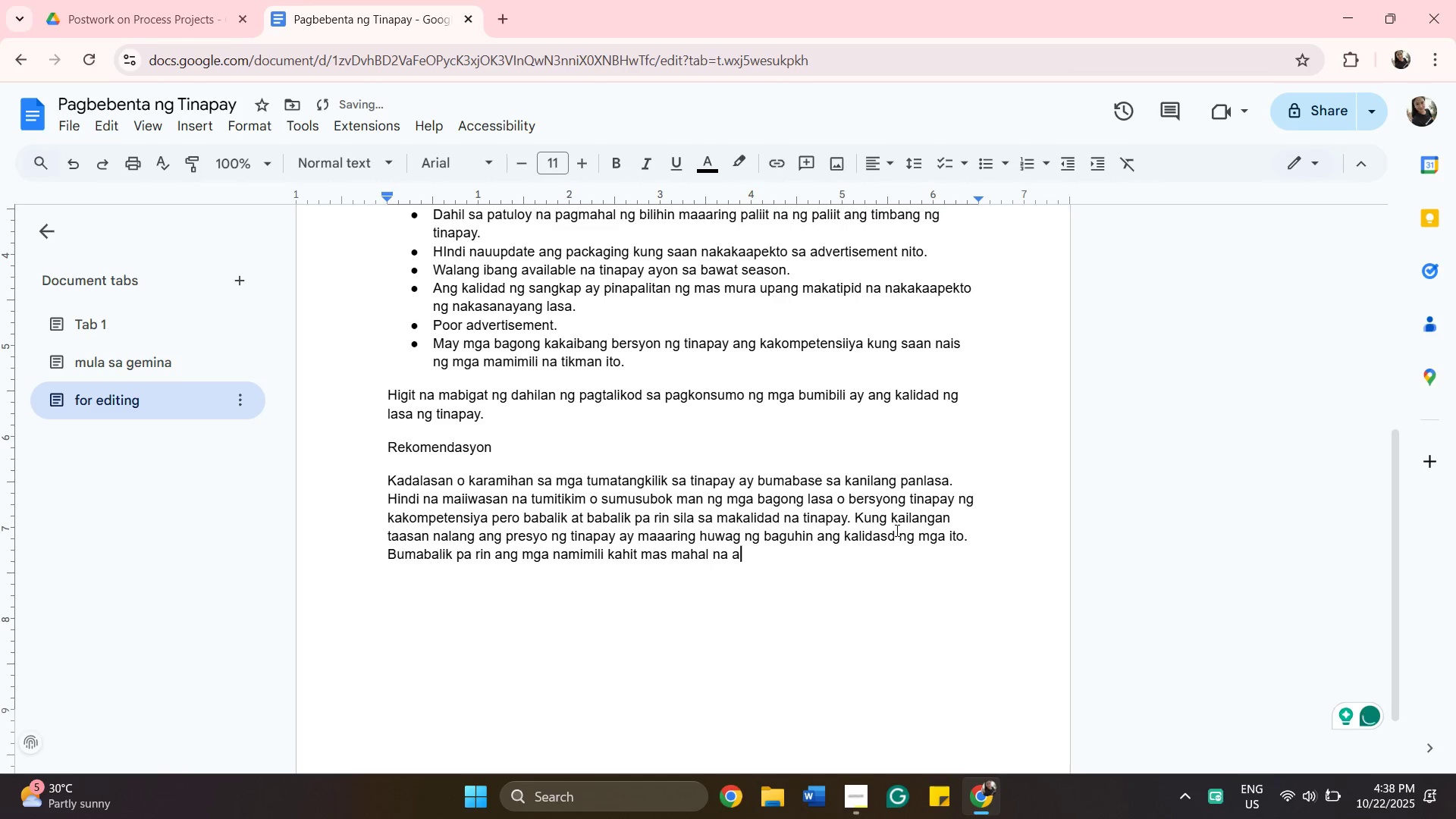 
key(Backspace)
key(Backspace)
key(Backspace)
key(Backspace)
key(Backspace)
key(Backspace)
key(Backspace)
key(Backspace)
type(nagmahl )
key(Backspace)
key(Backspace)
type(al na ang tinapay ang )
 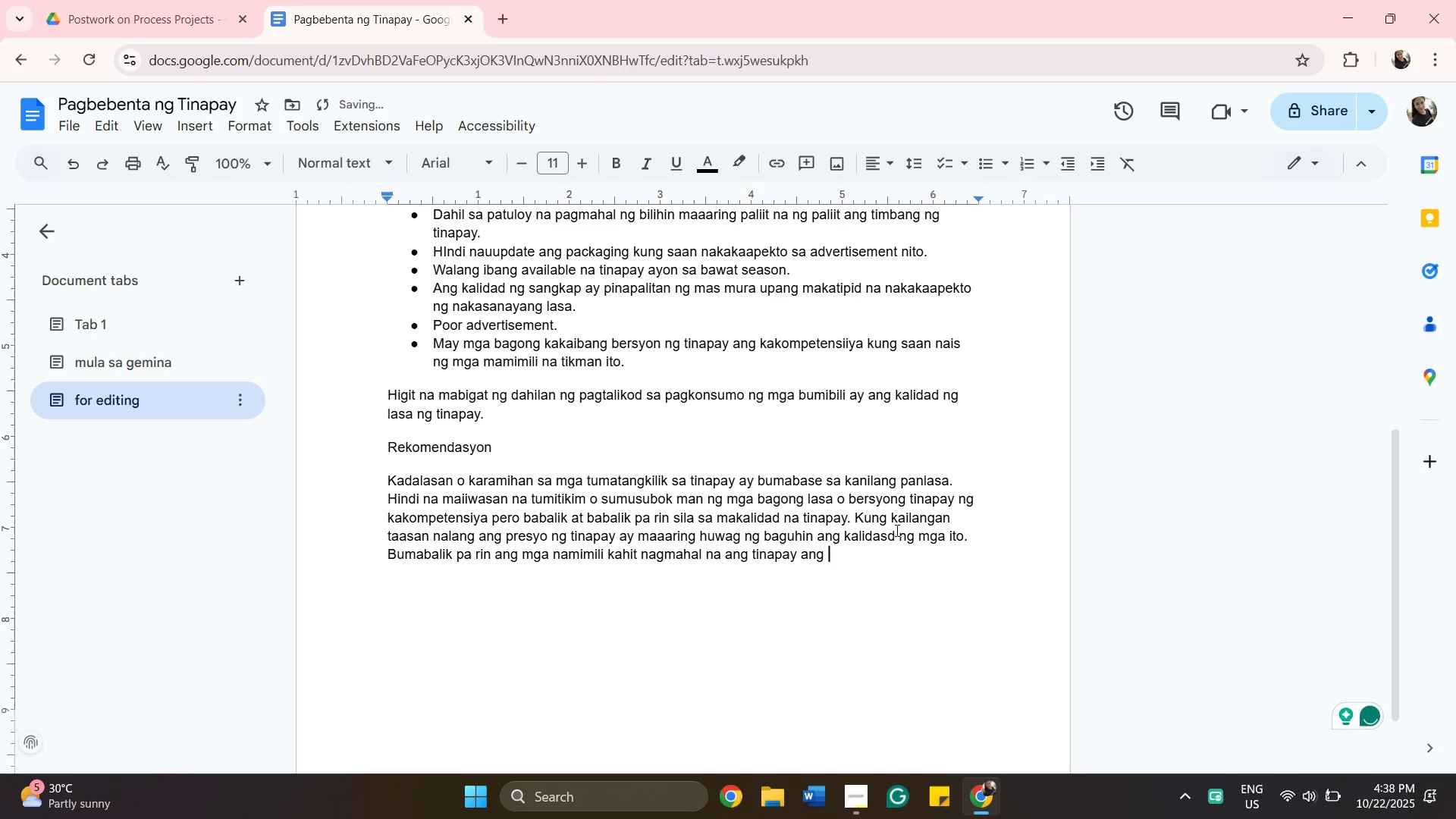 
wait(14.5)
 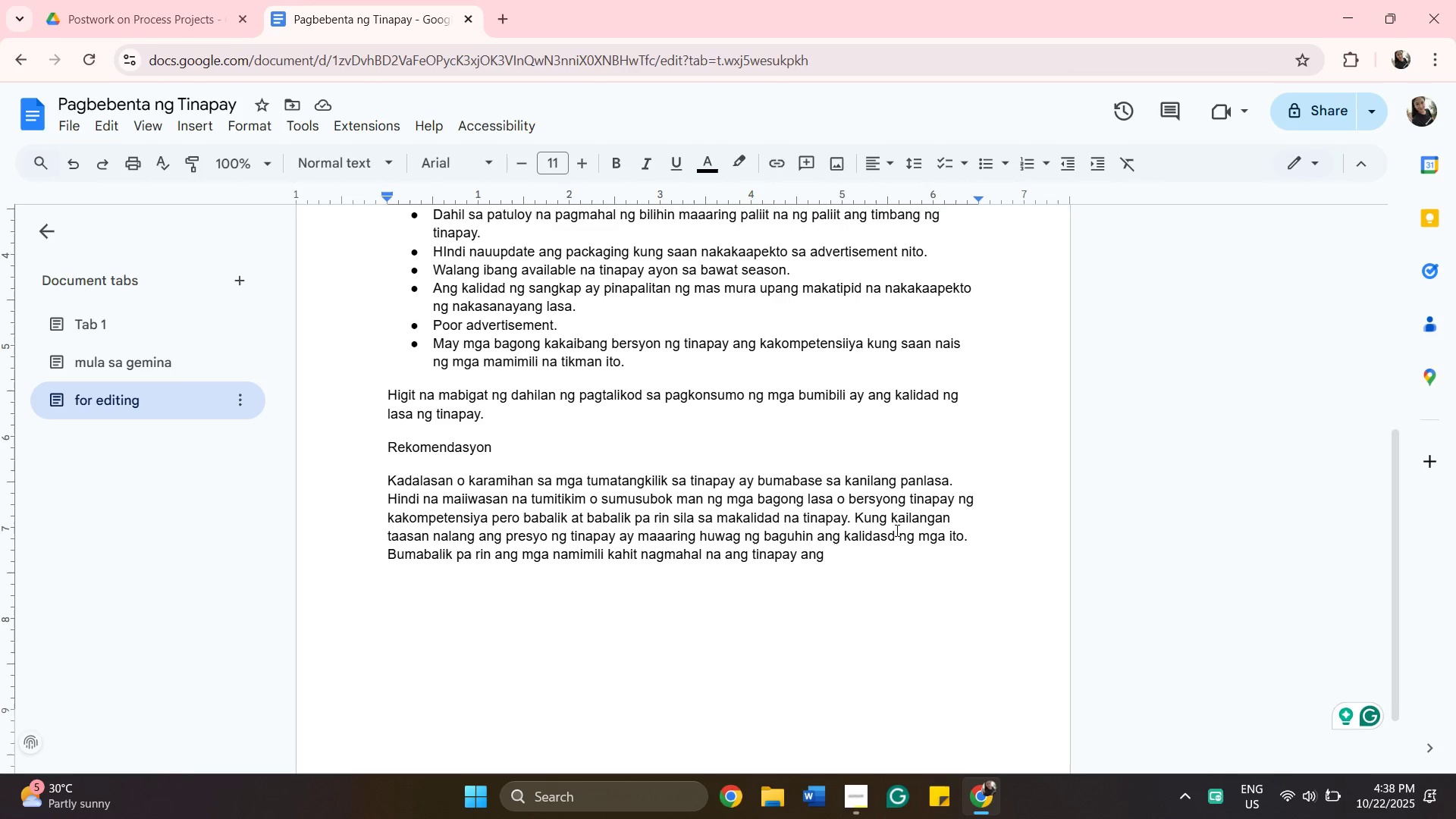 
type(ka )
key(Backspace)
key(Backspace)
key(Backspace)
 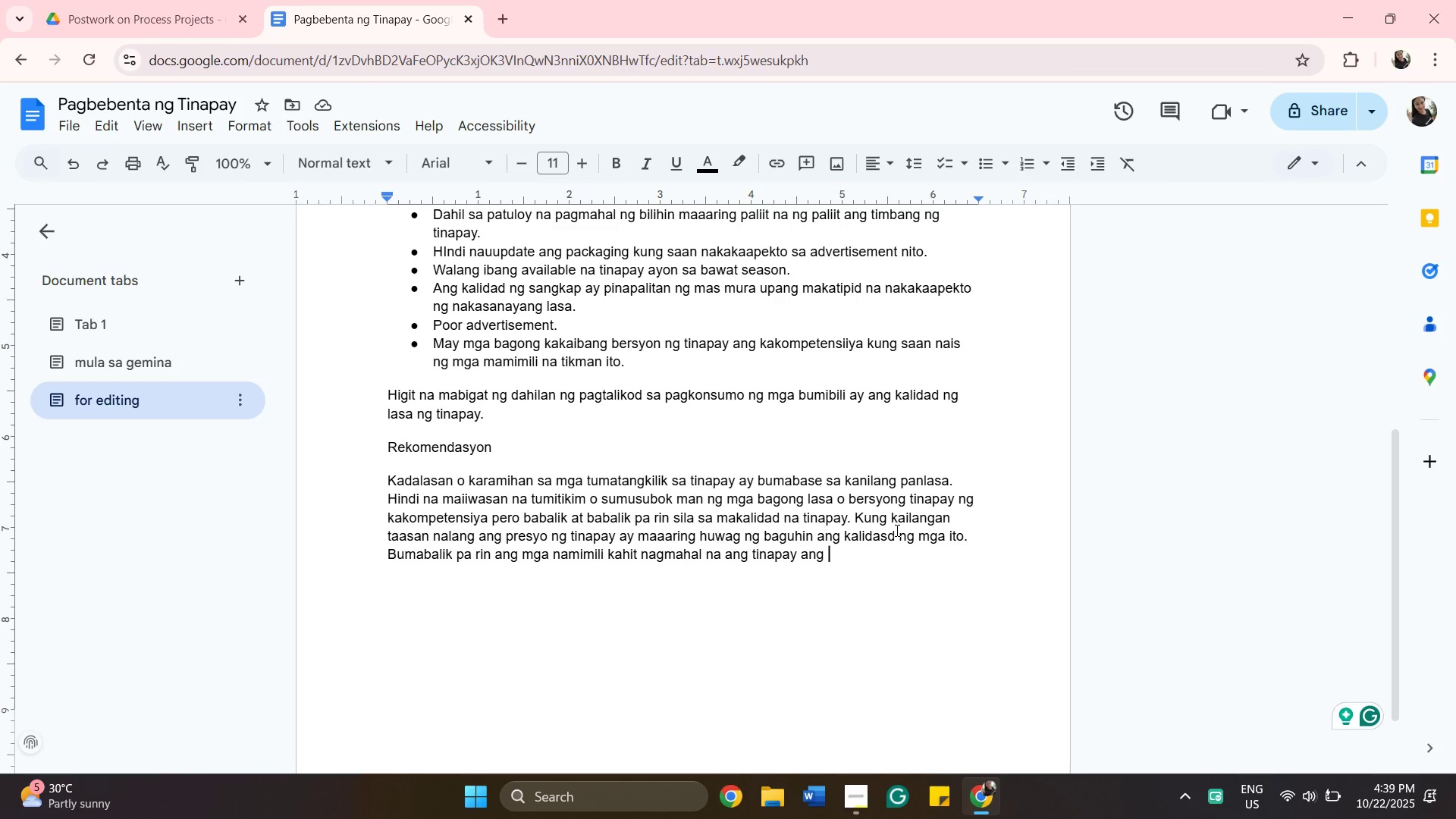 
wait(12.07)
 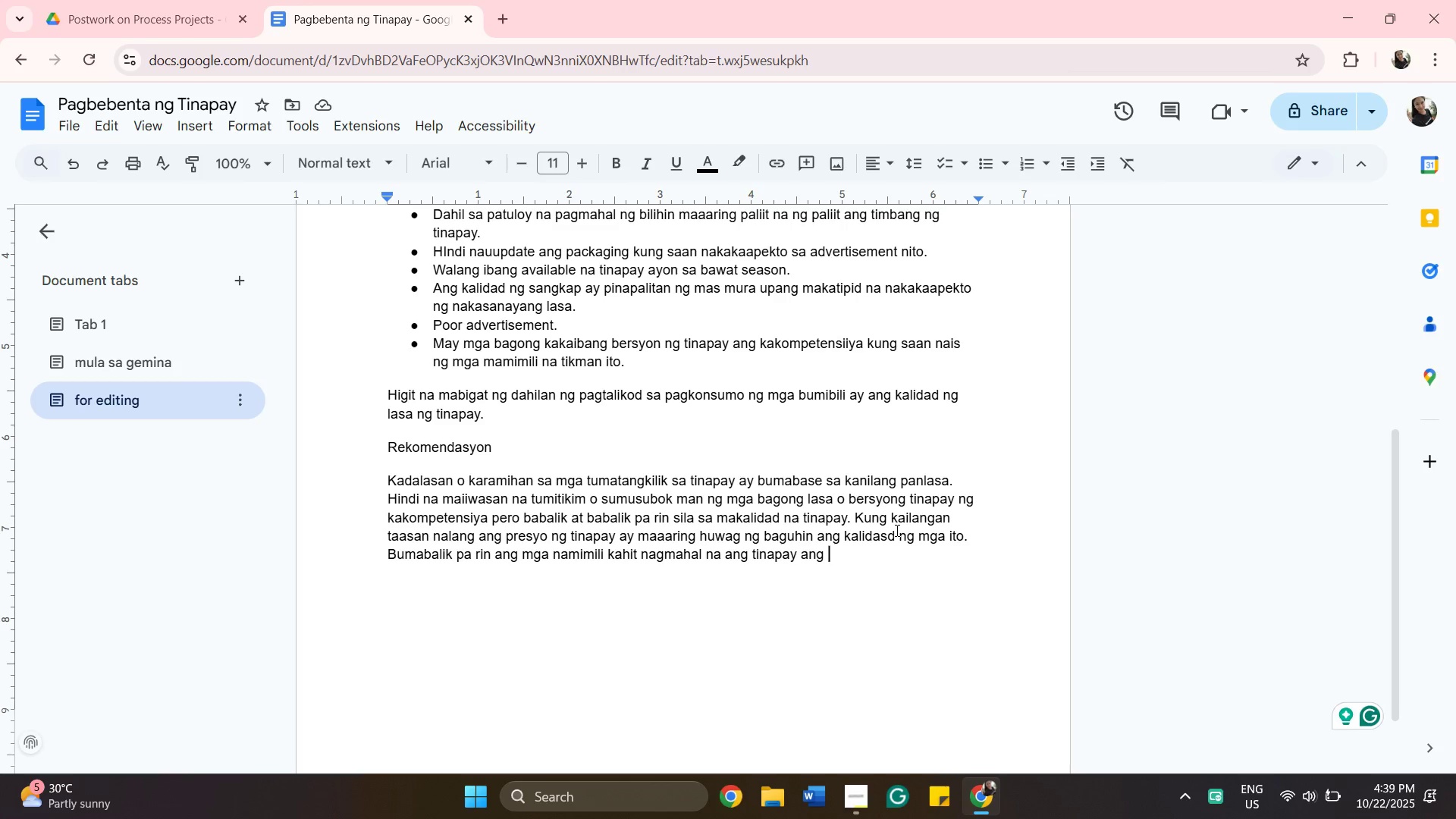 
key(Backspace)
key(Backspace)
key(Backspace)
key(Backspace)
type(bastat )
 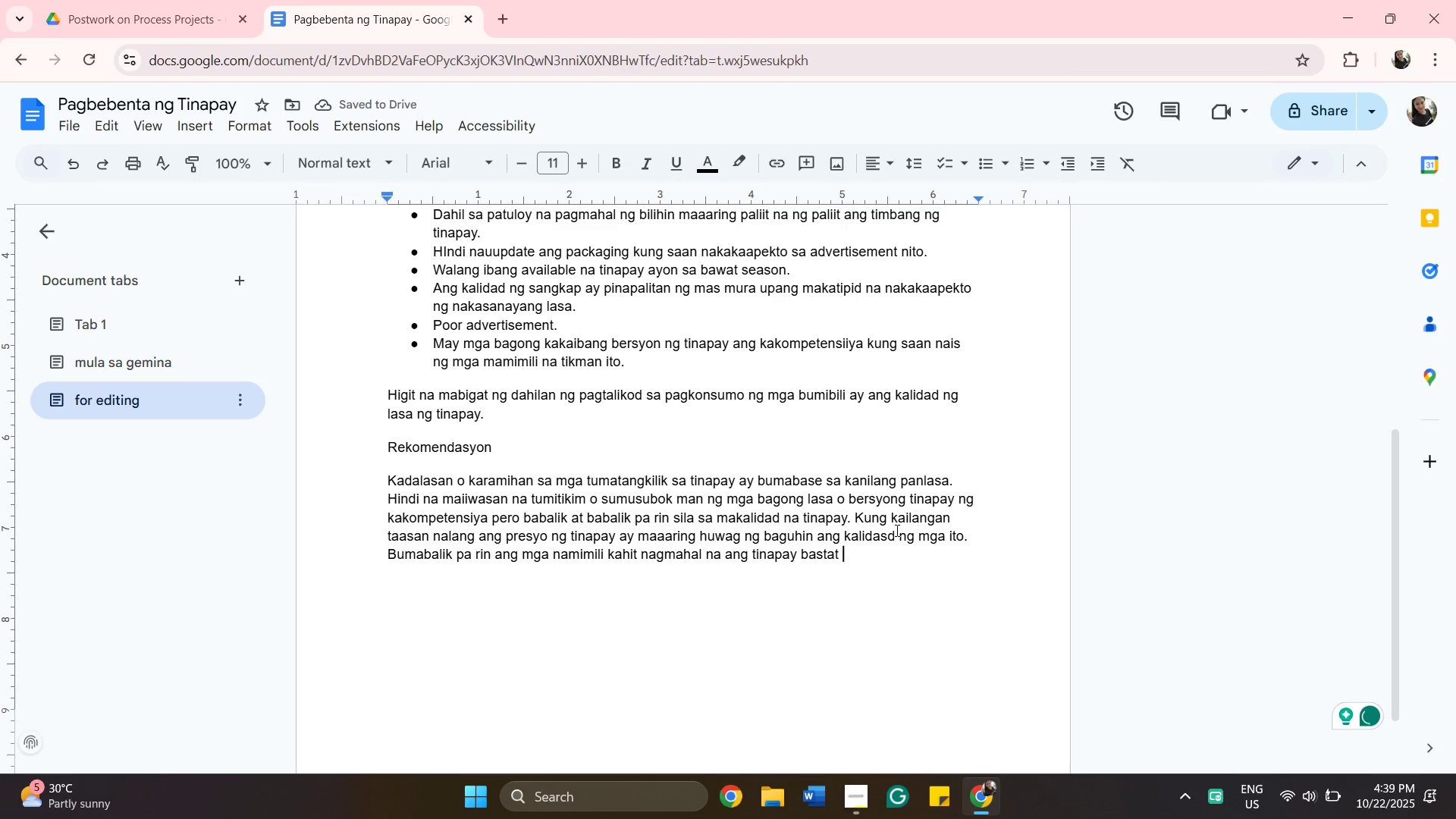 
wait(5.39)
 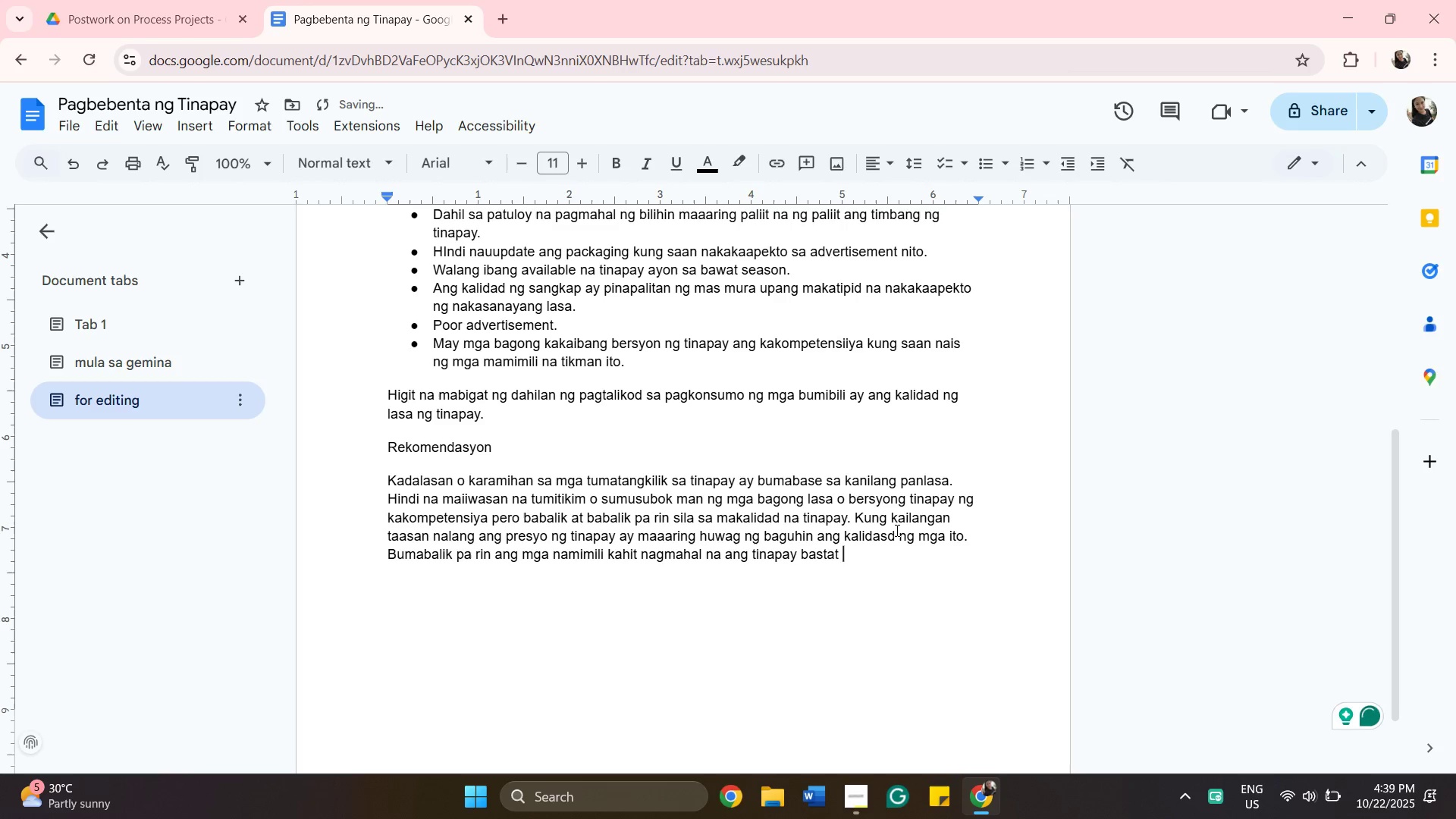 
type(naaa)
key(Backspace)
key(Backspace)
key(Backspace)
key(Backspace)
type(sa lasa palang n)
key(Backspace)
type(ay naaalala na)
key(Backspace)
key(Backspace)
type(nila ang kanilang kabataan )
 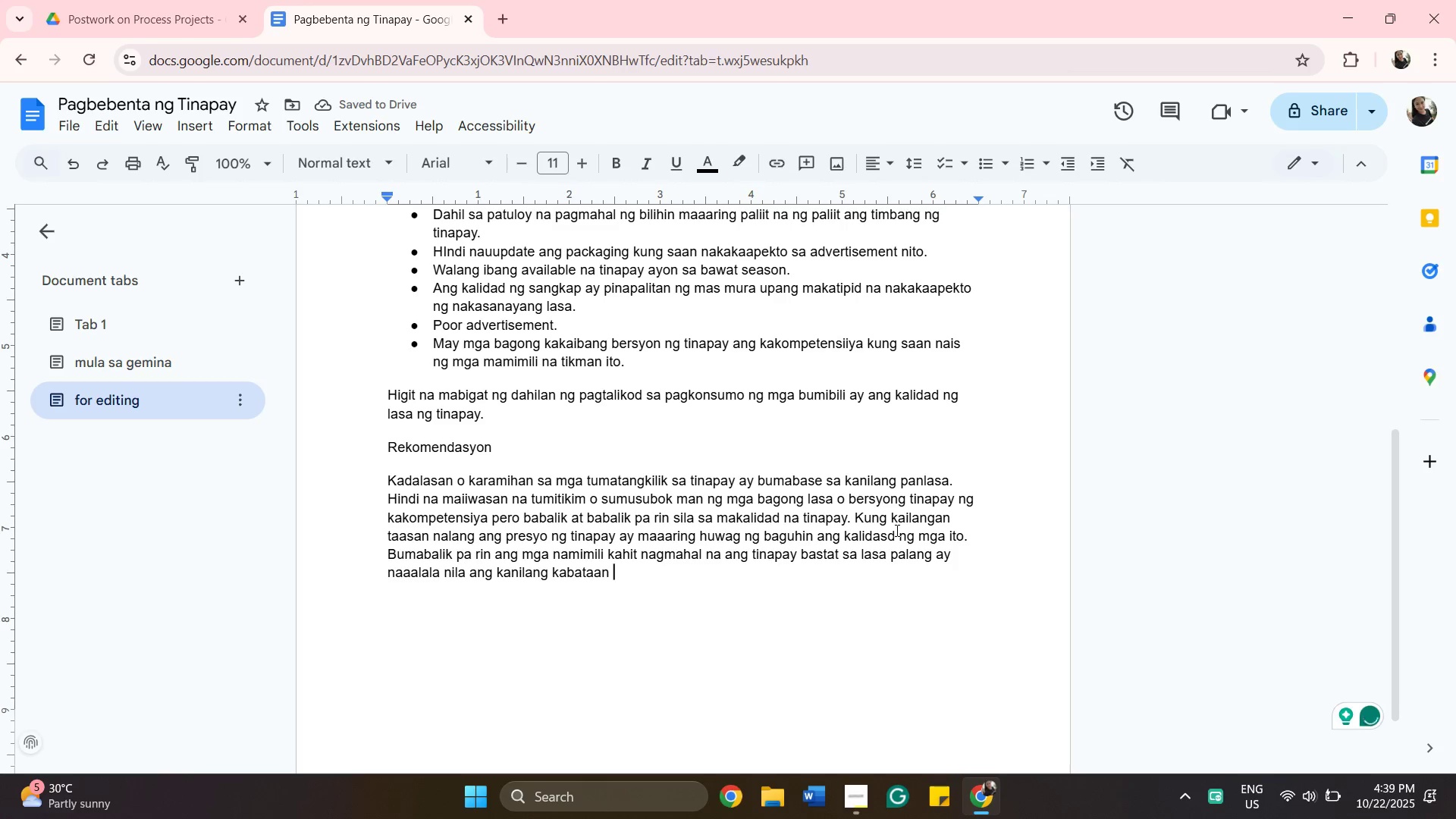 
wait(8.29)
 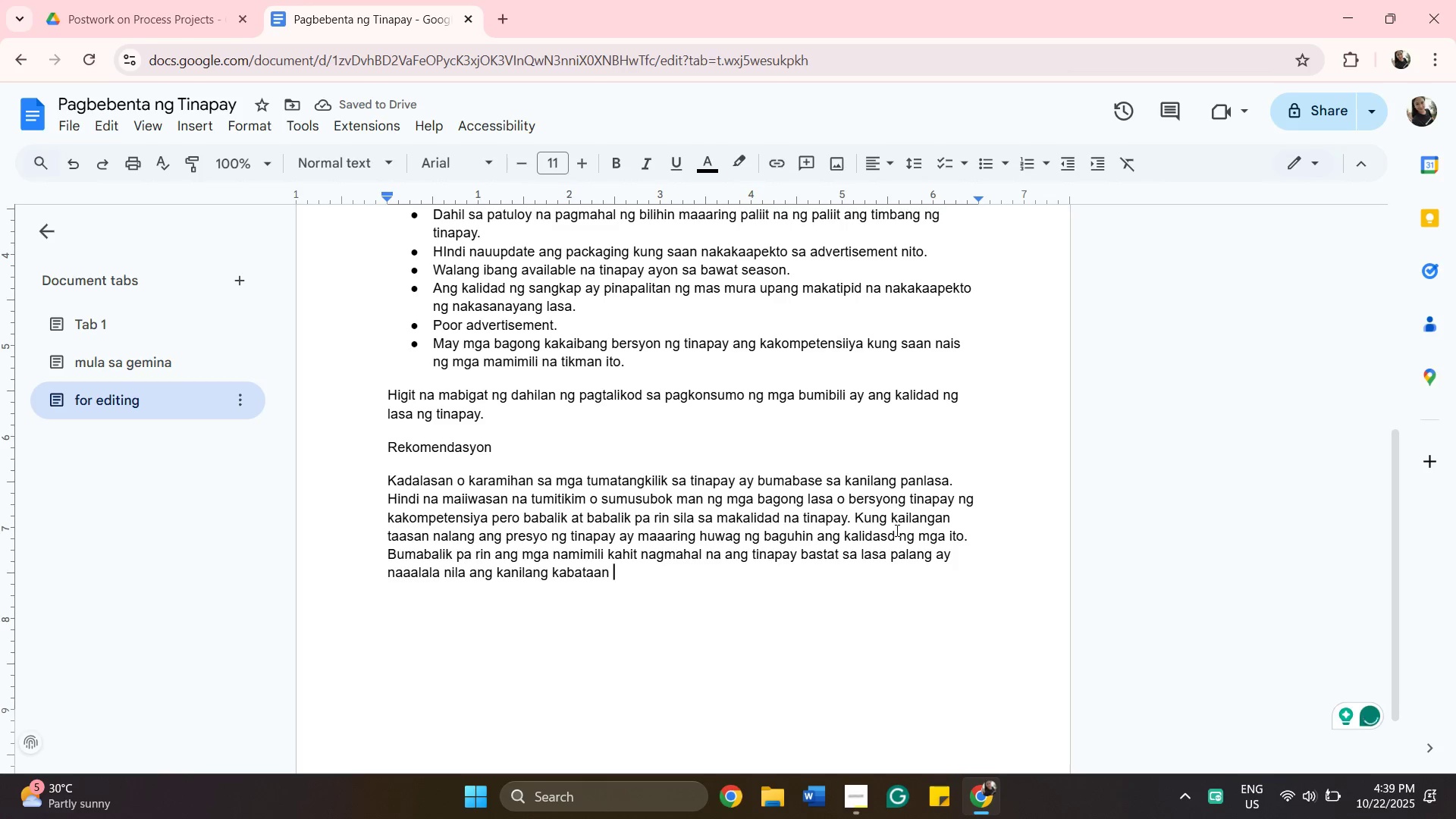 
key(Backspace)
 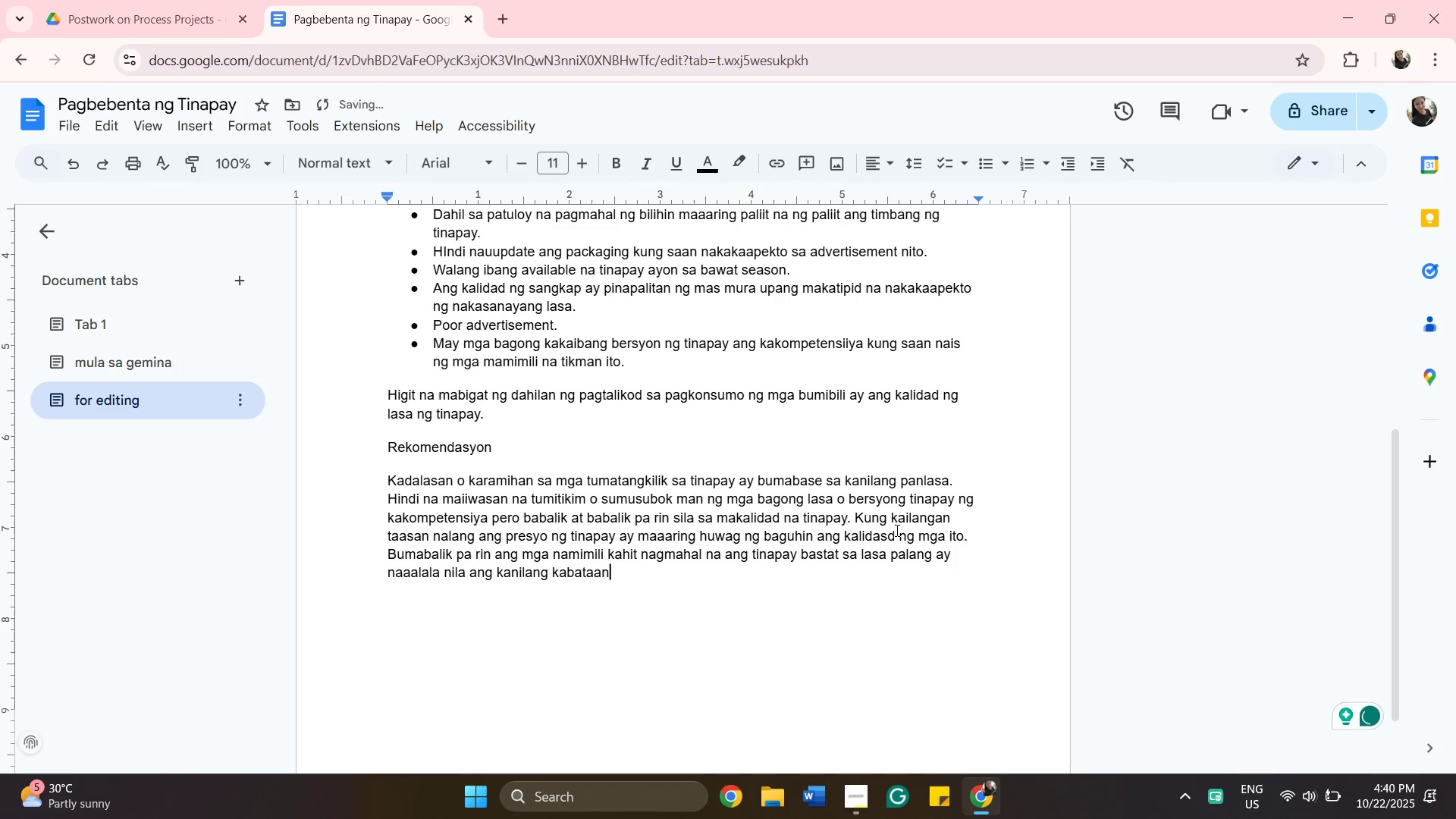 
key(Period)
 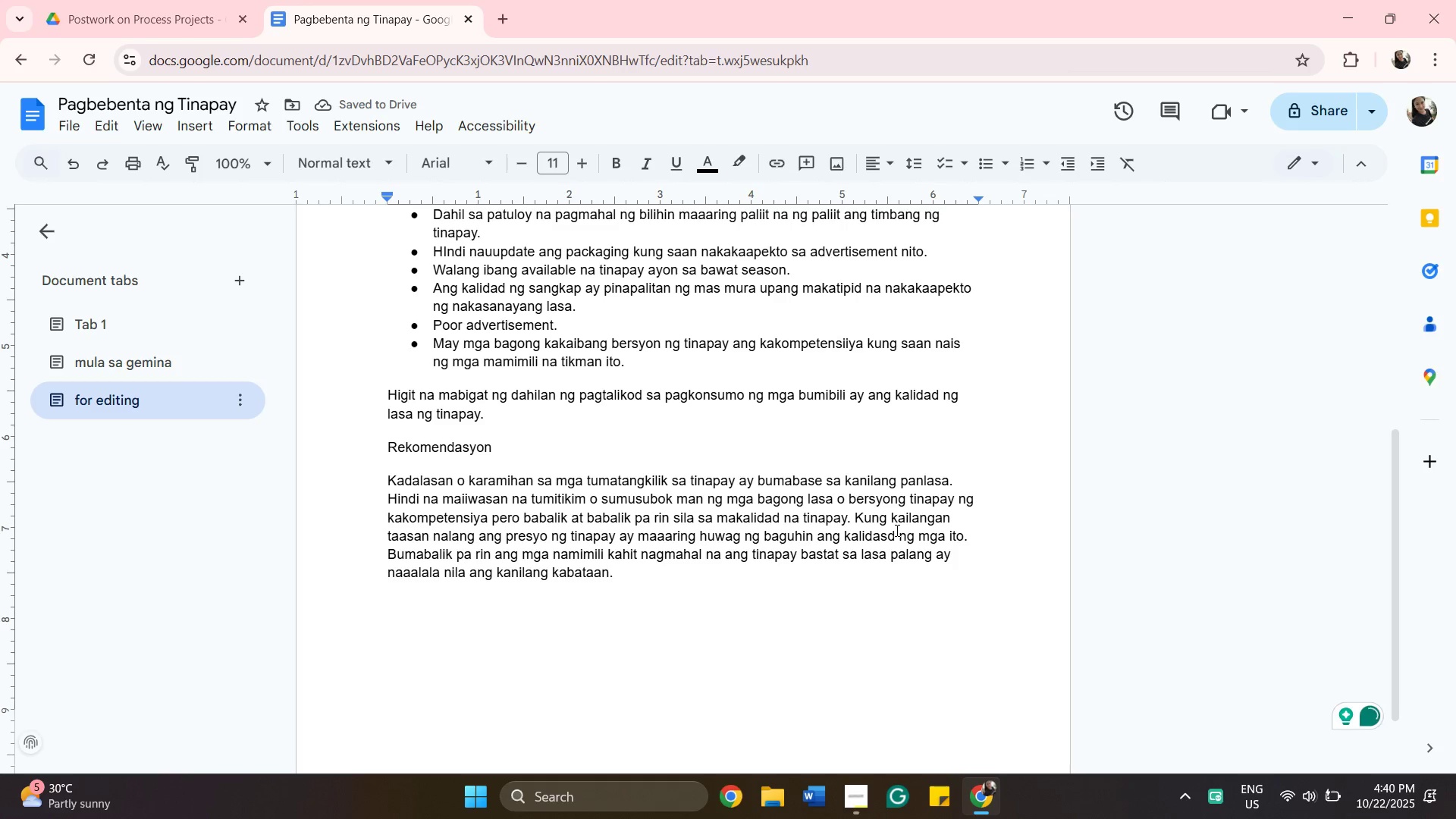 
wait(5.07)
 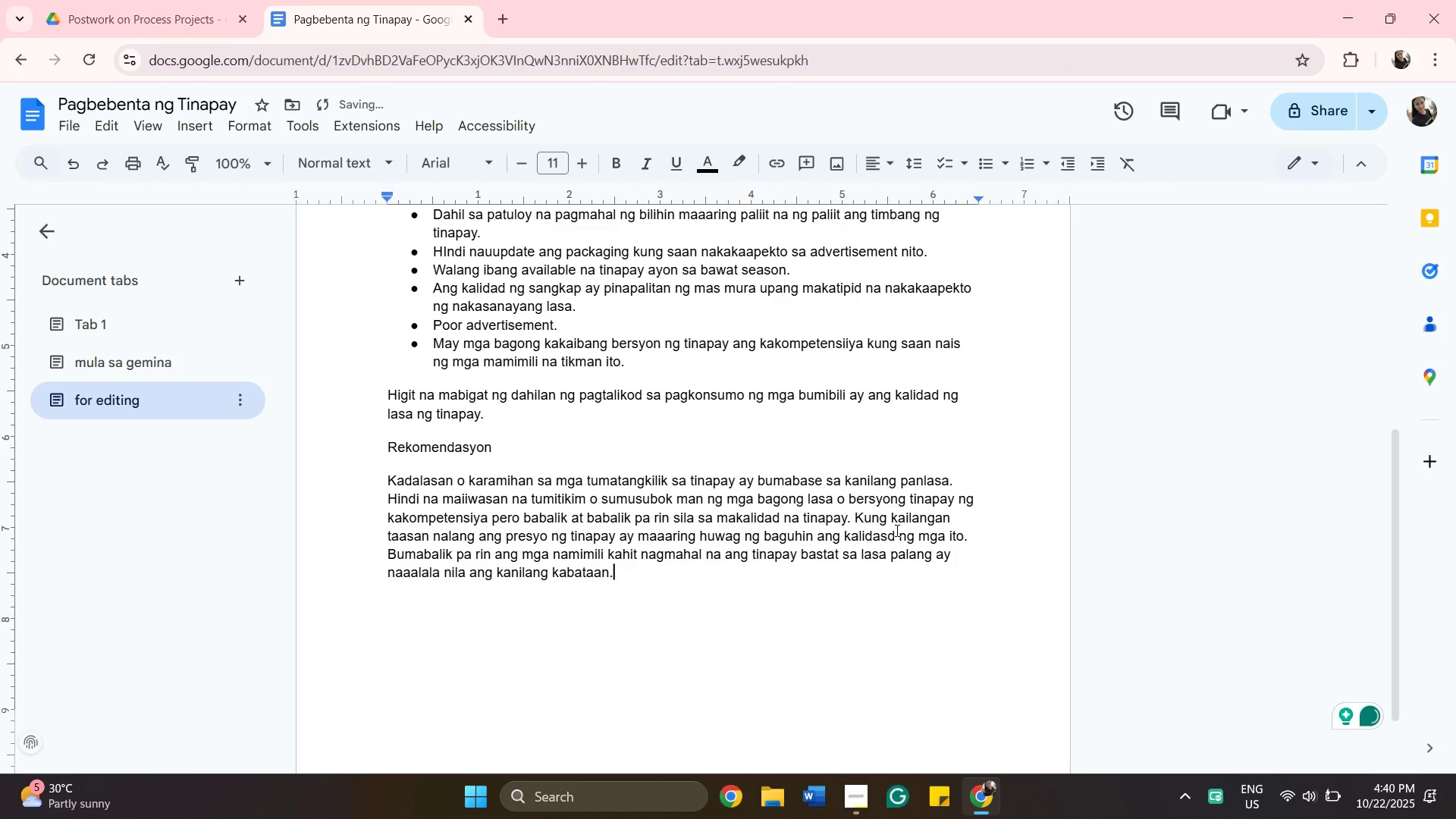 
key(Backspace)
key(Backspace)
key(Backspace)
key(Backspace)
key(Backspace)
key(Backspace)
key(Backspace)
key(Backspace)
type(alala na buhay sa tuwing natitkman nila ang linamnam na lasa ng kanilang l)
key(Backspace)
type(kinakain )
key(Backspace)
type(.)
 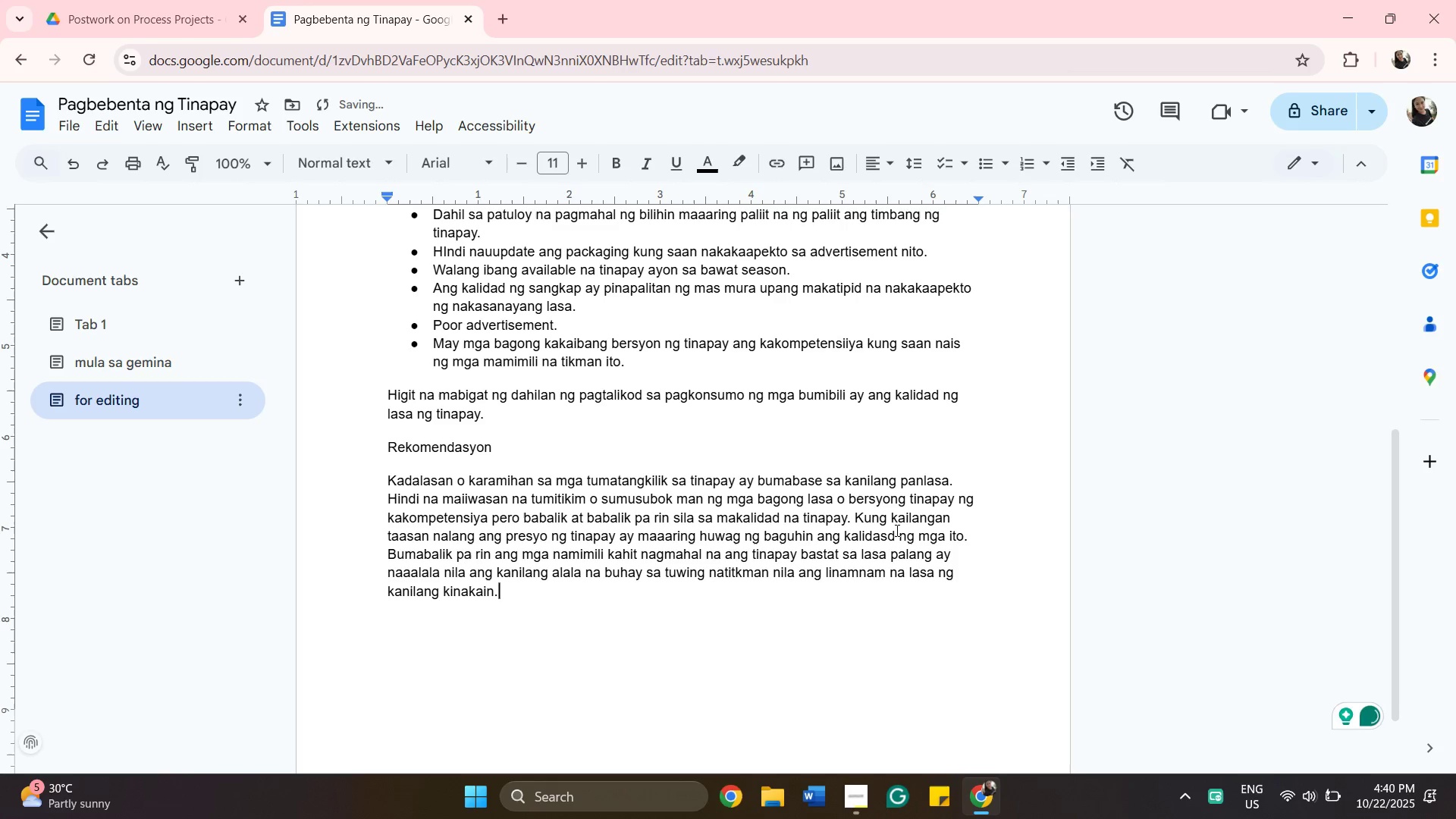 
wait(6.5)
 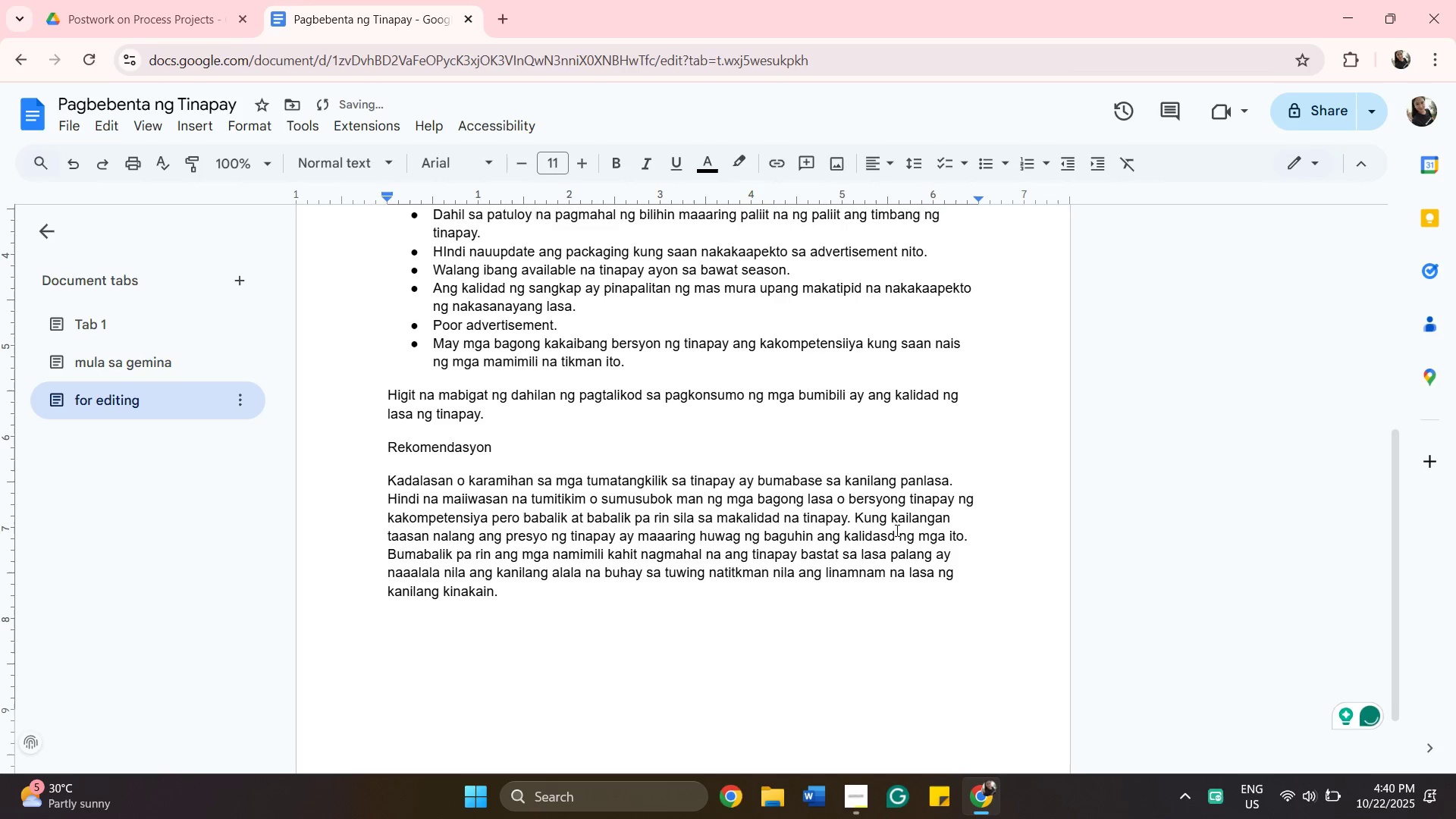 
left_click([384, 475])
 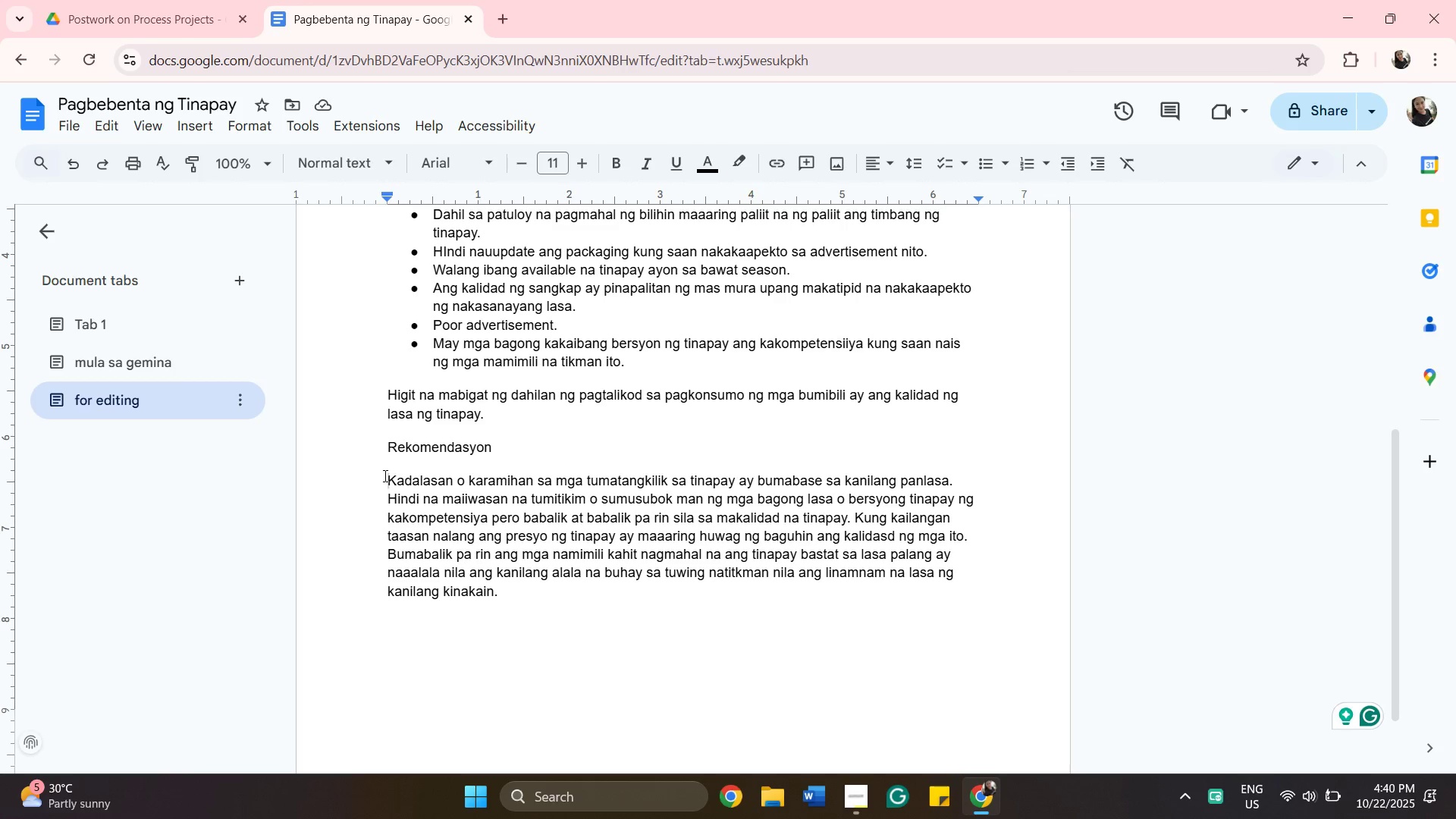 
key(Space)
 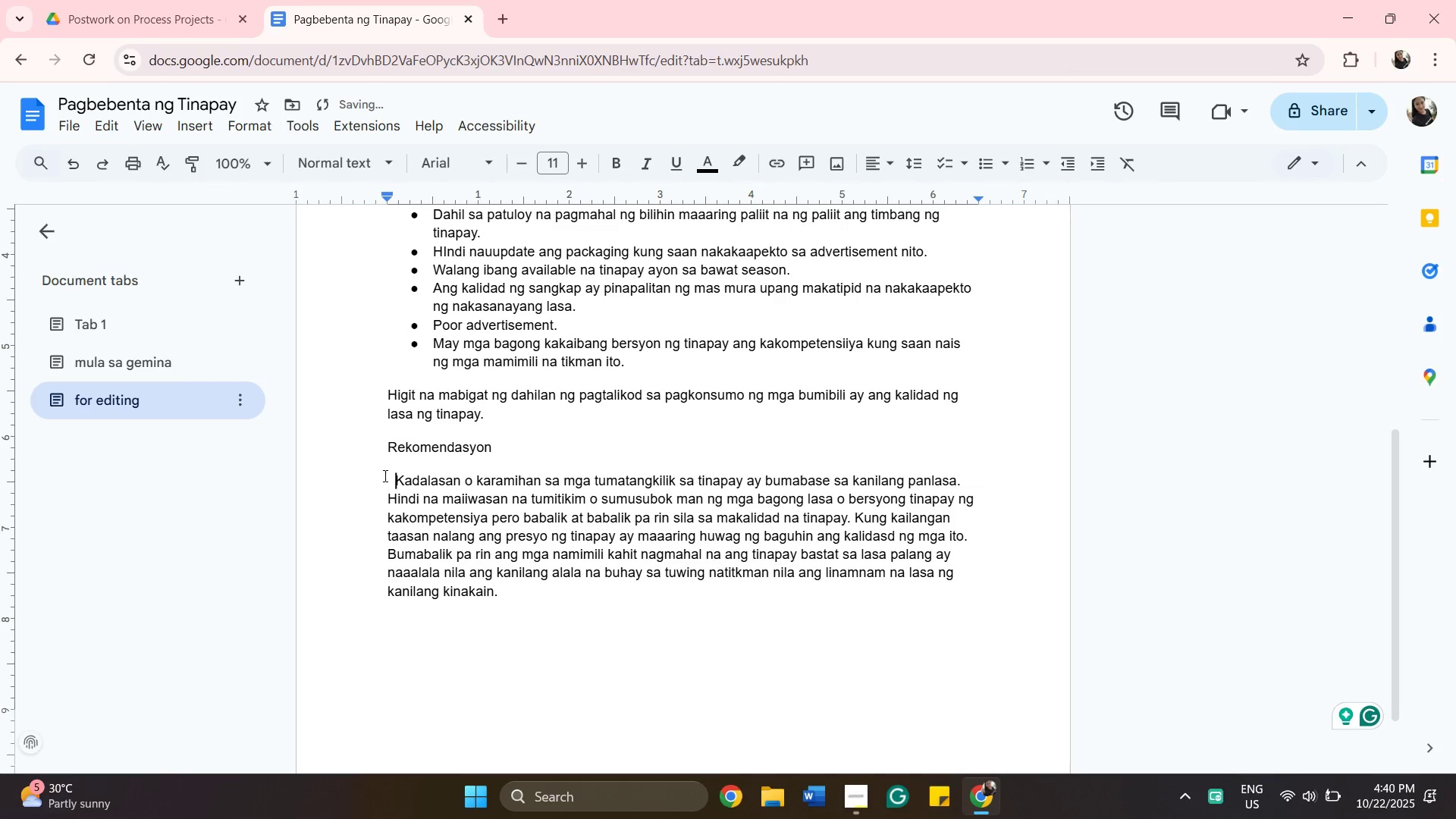 
key(Space)
 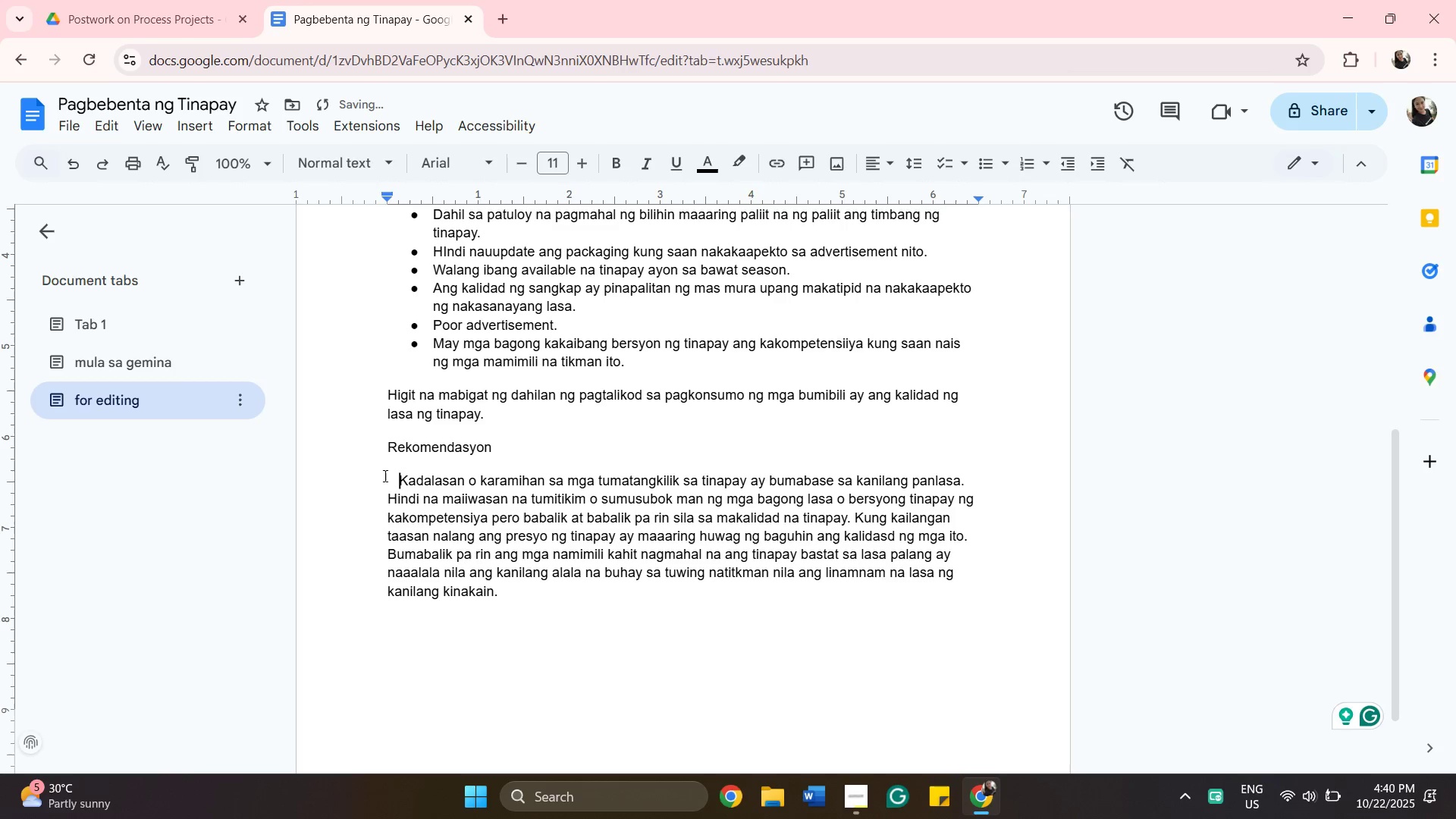 
key(Space)
 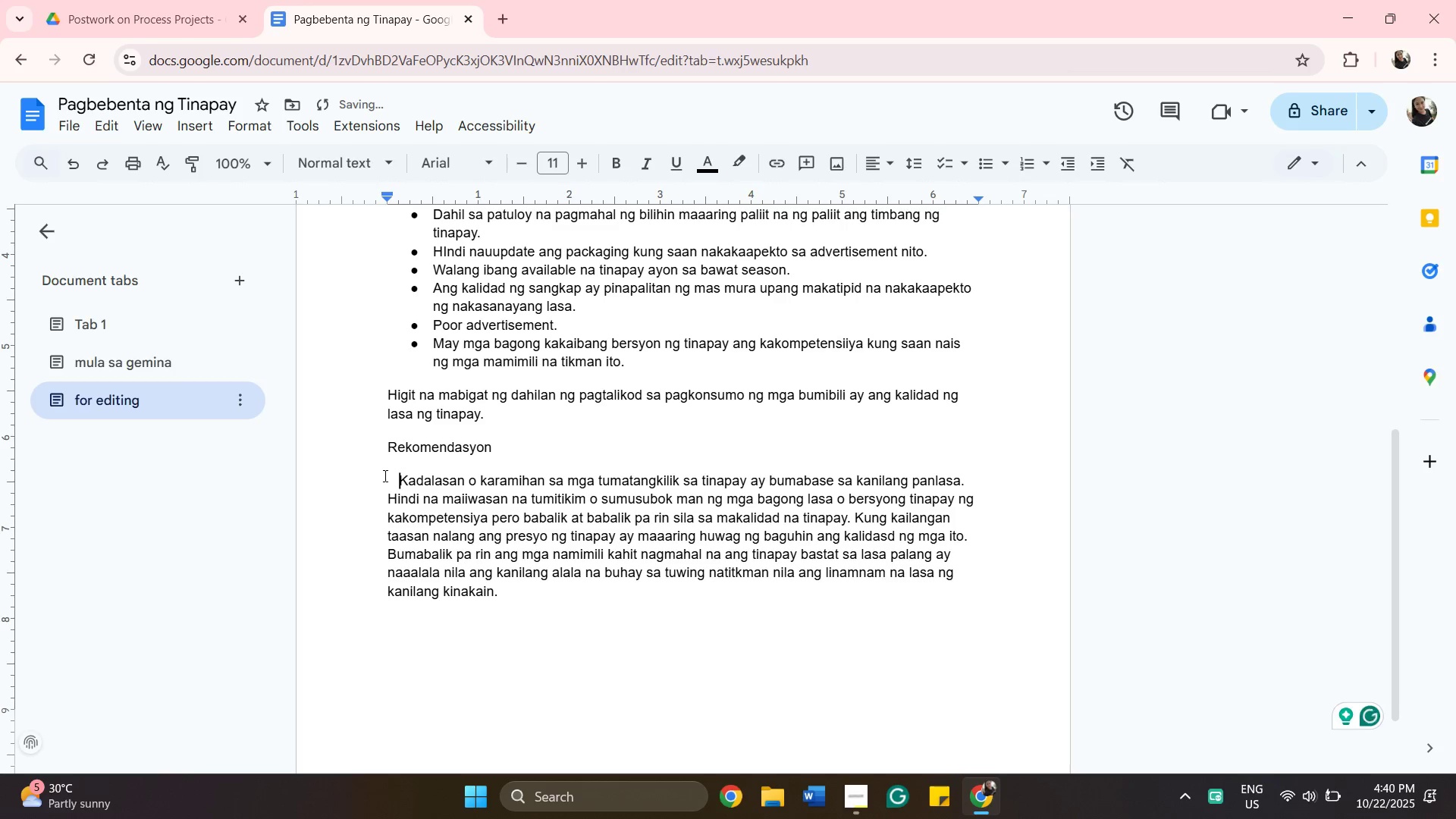 
key(Space)
 